 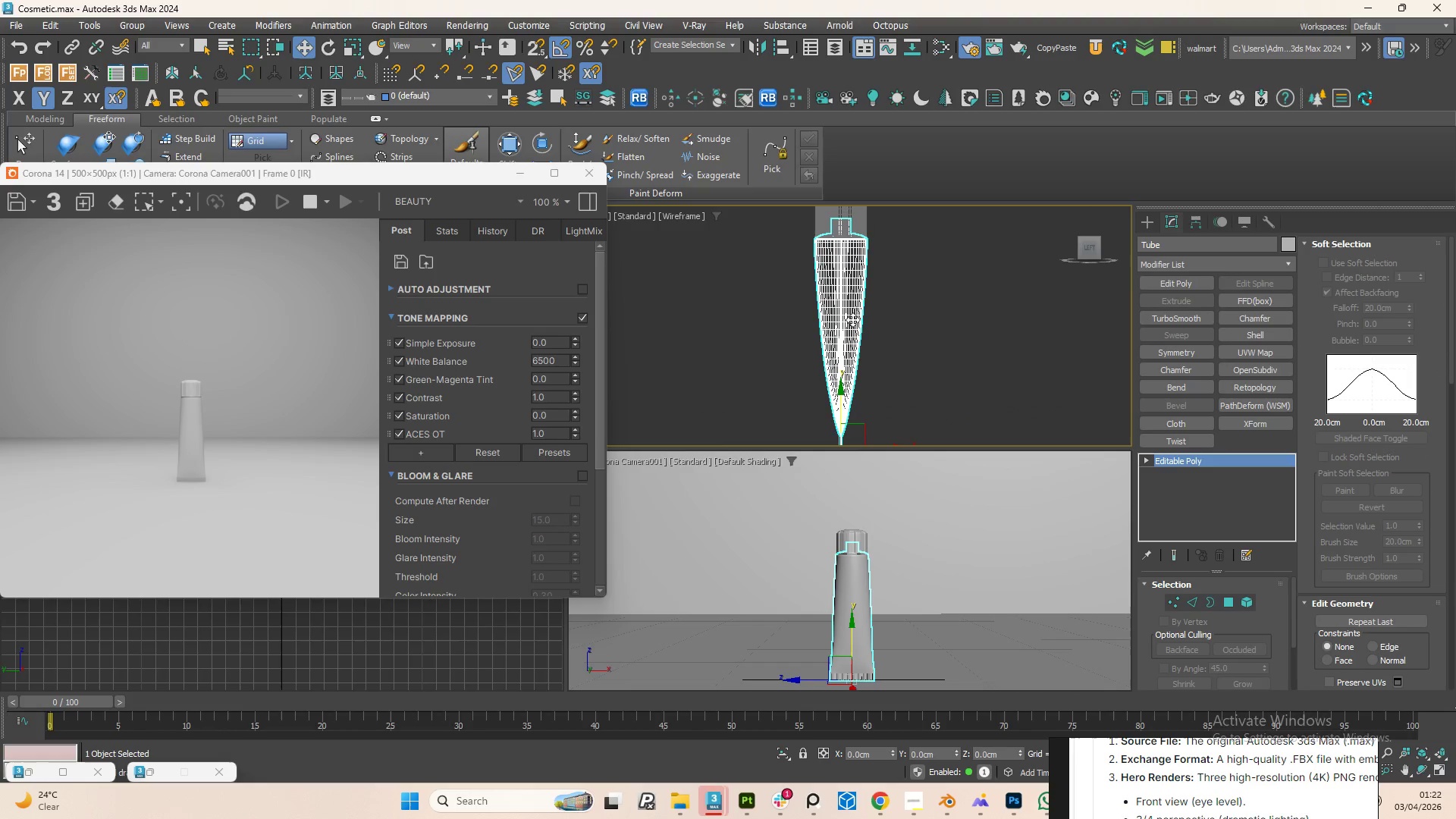 
left_click([917, 353])
 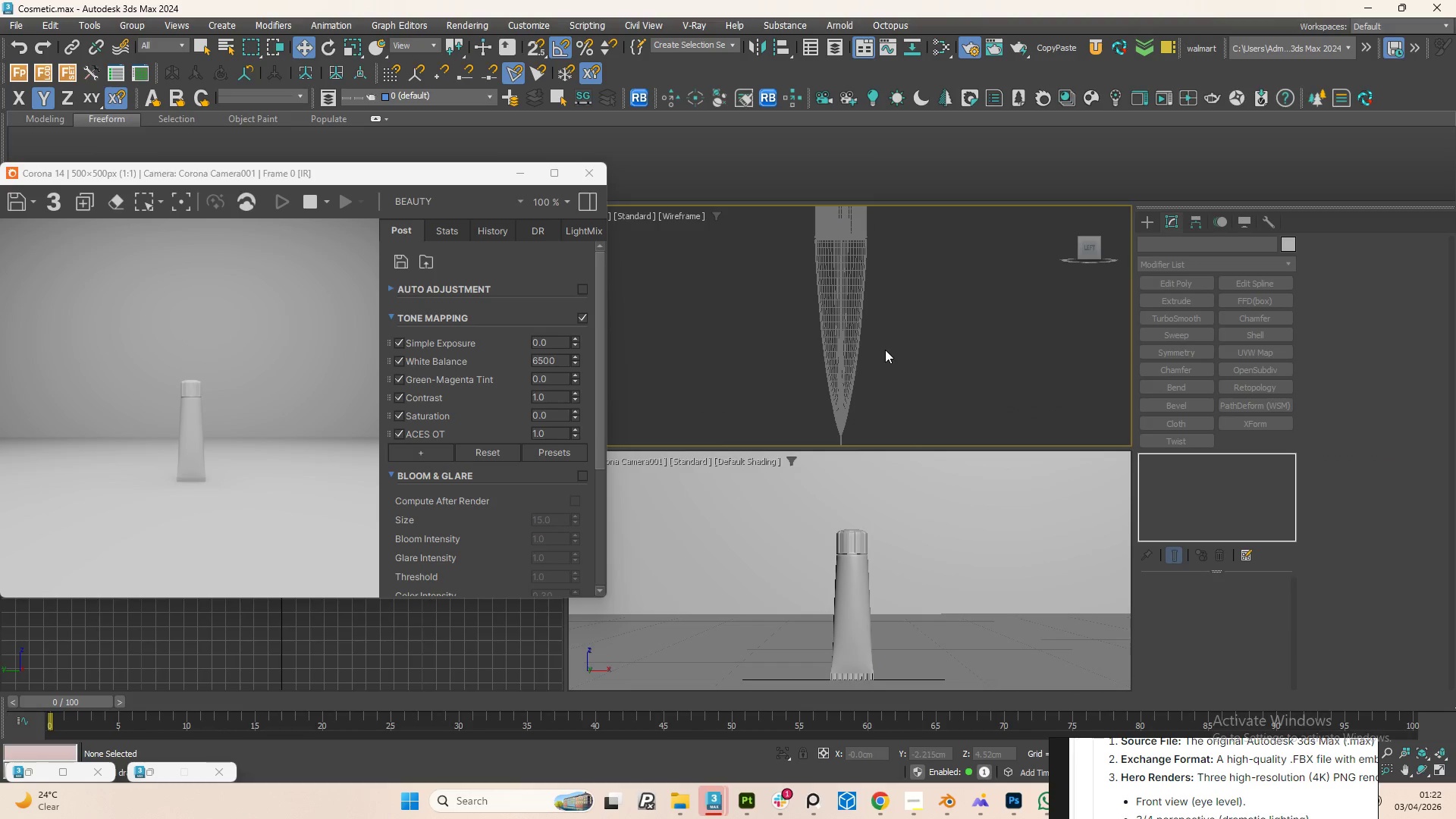 
scroll: coordinate [875, 350], scroll_direction: down, amount: 1.0
 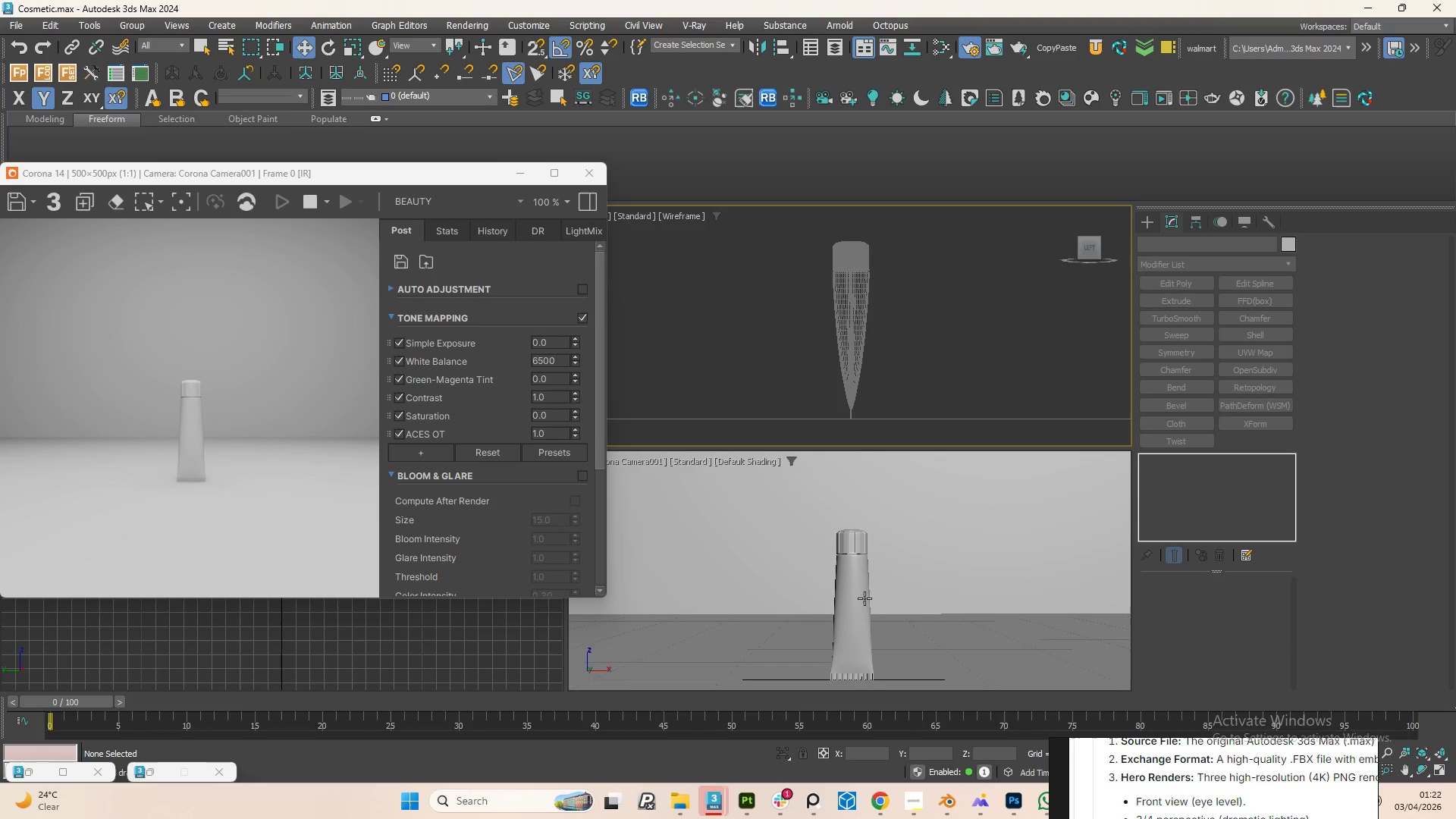 
scroll: coordinate [857, 373], scroll_direction: up, amount: 6.0
 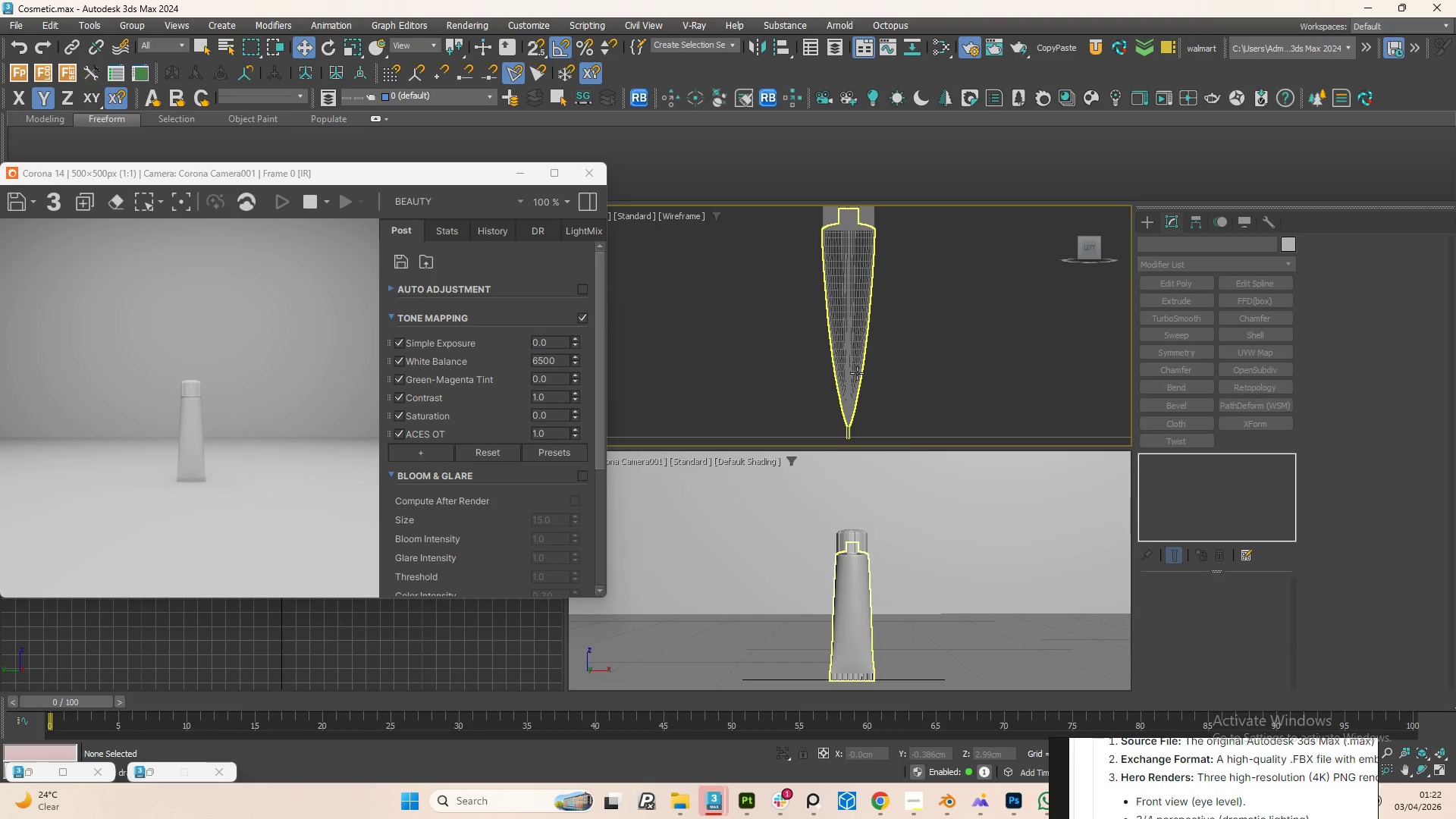 
scroll: coordinate [855, 383], scroll_direction: down, amount: 2.0
 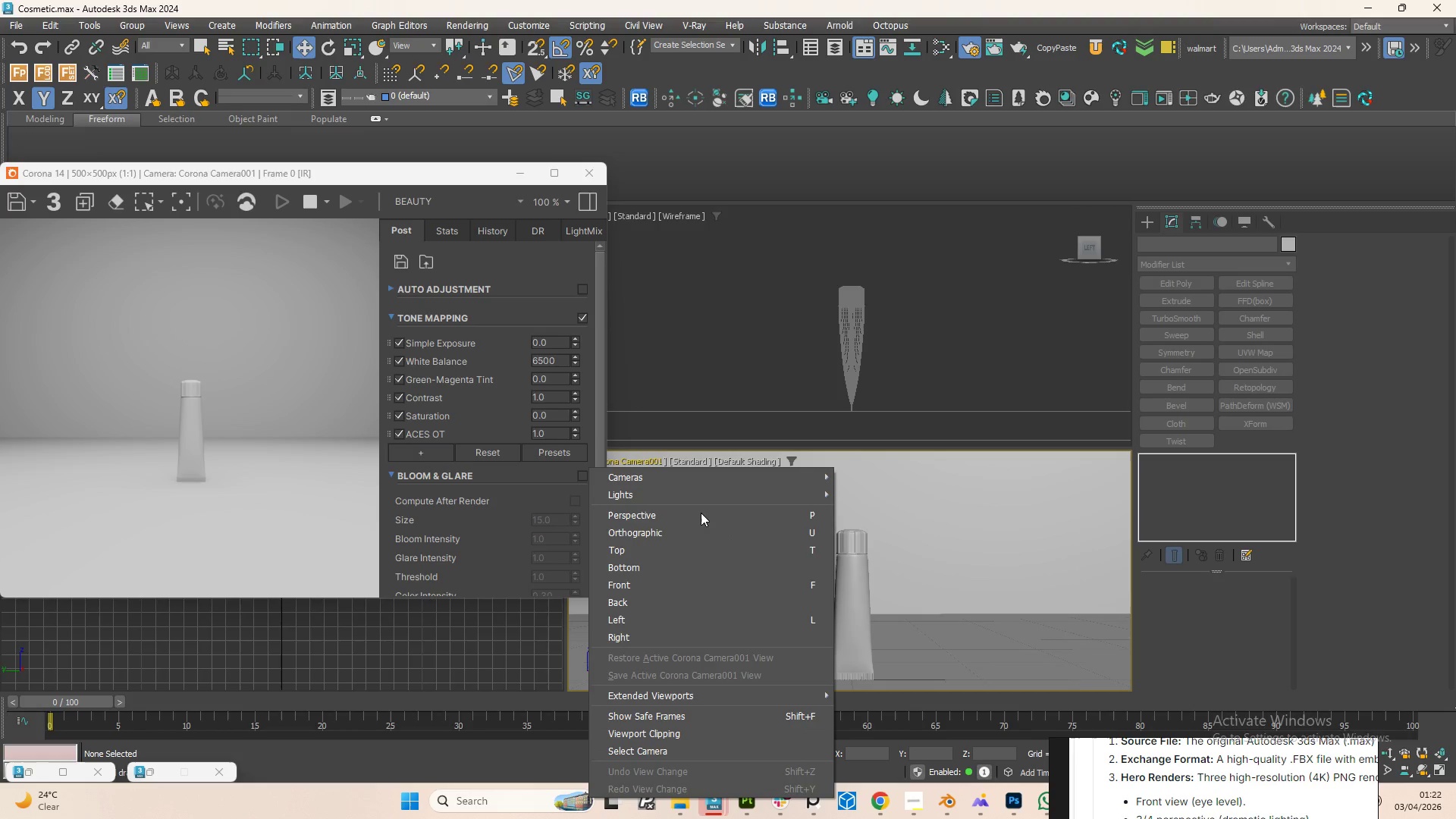 
left_click([678, 750])
 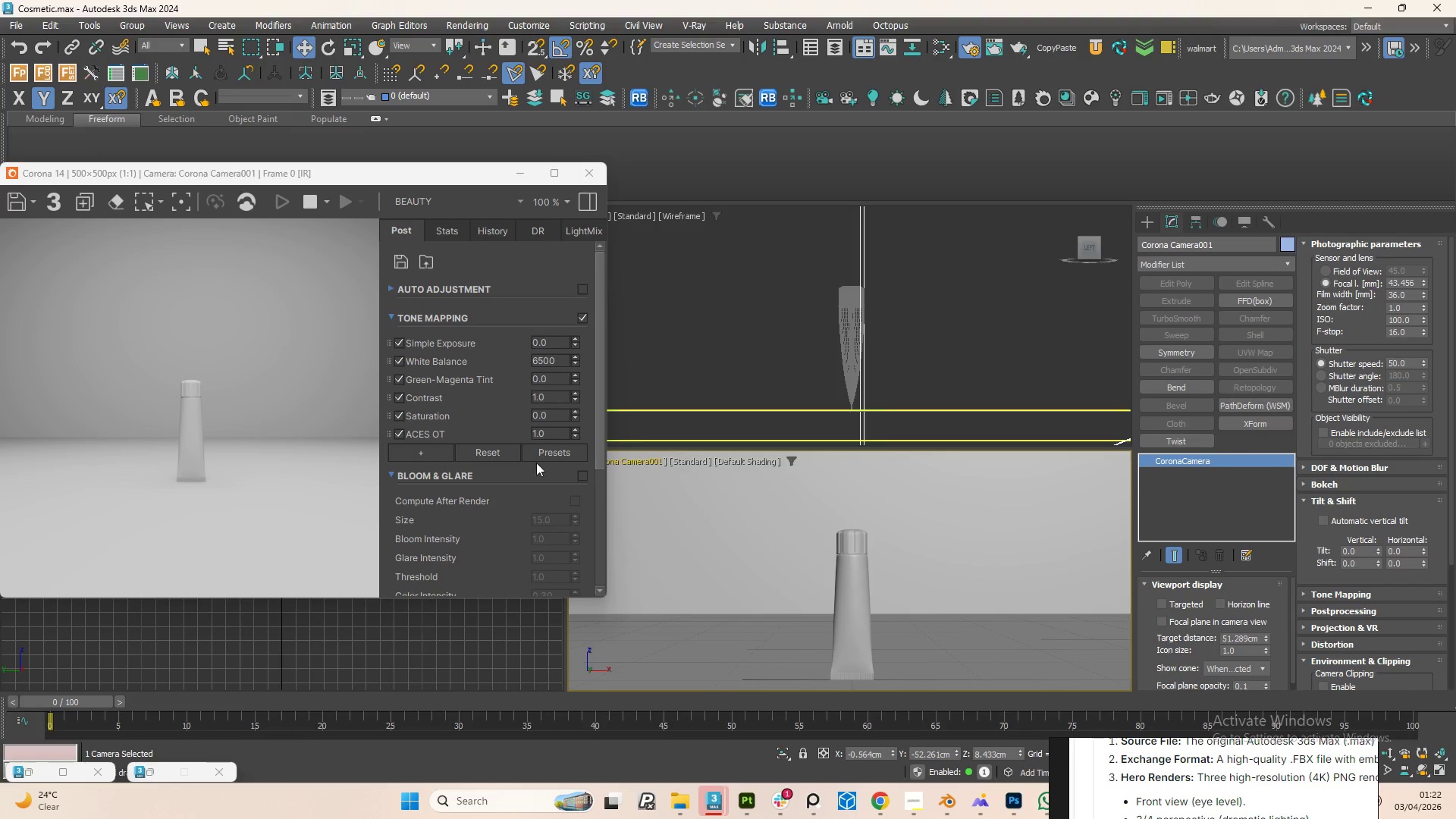 
wait(10.56)
 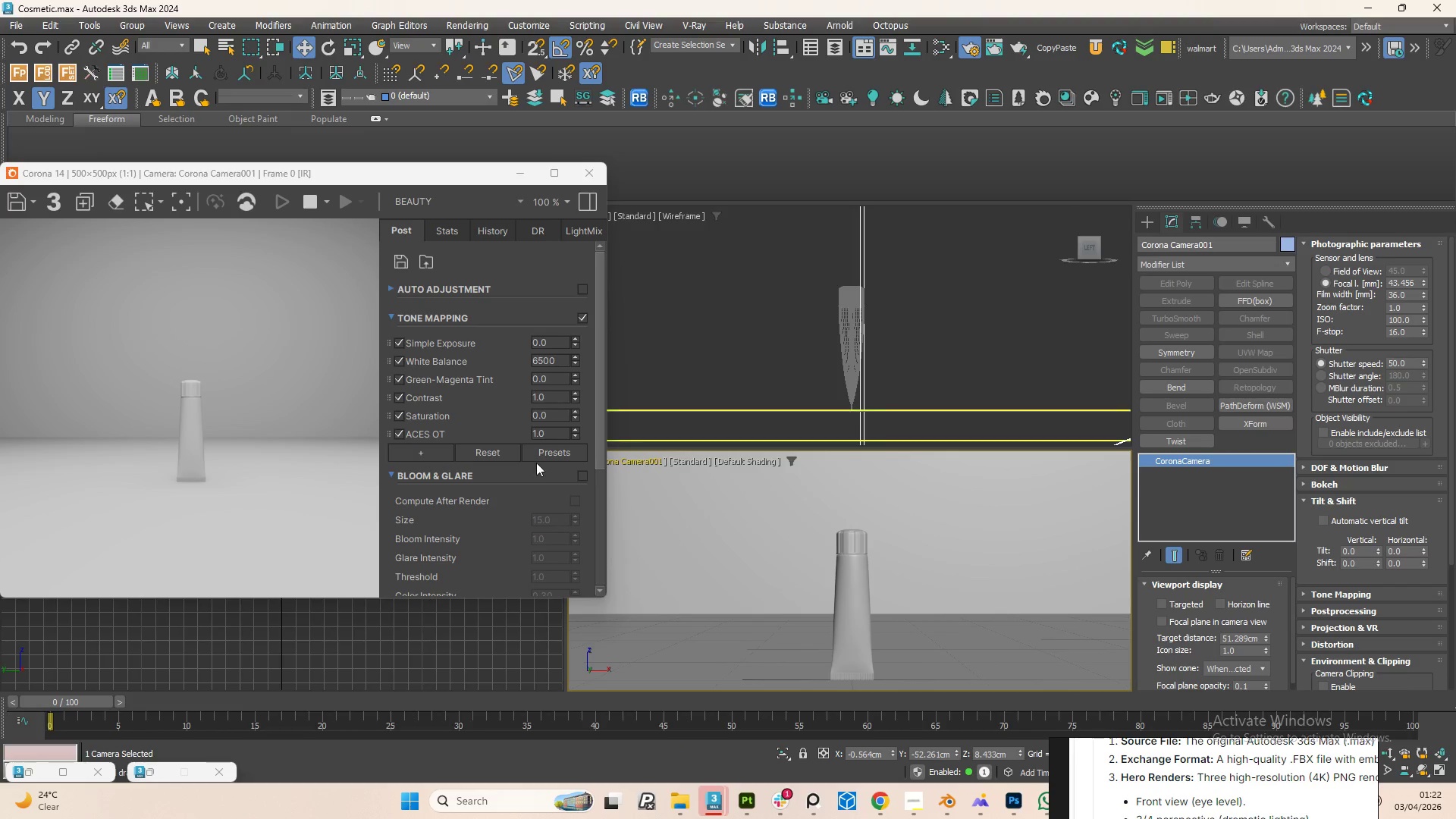 
left_click_drag(start_coordinate=[1423, 282], to_coordinate=[1394, 107])
 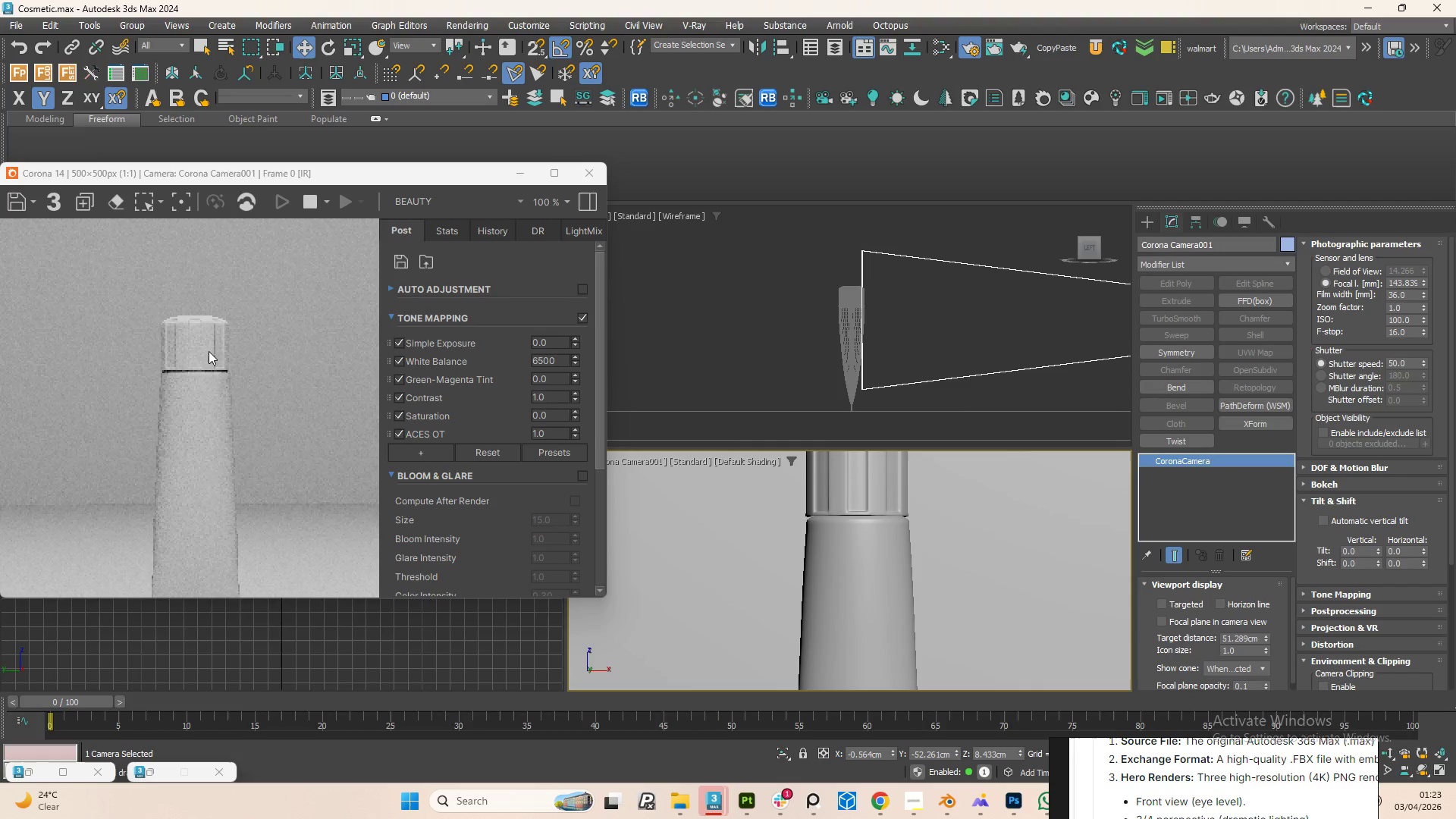 
scroll: coordinate [208, 359], scroll_direction: down, amount: 1.0
 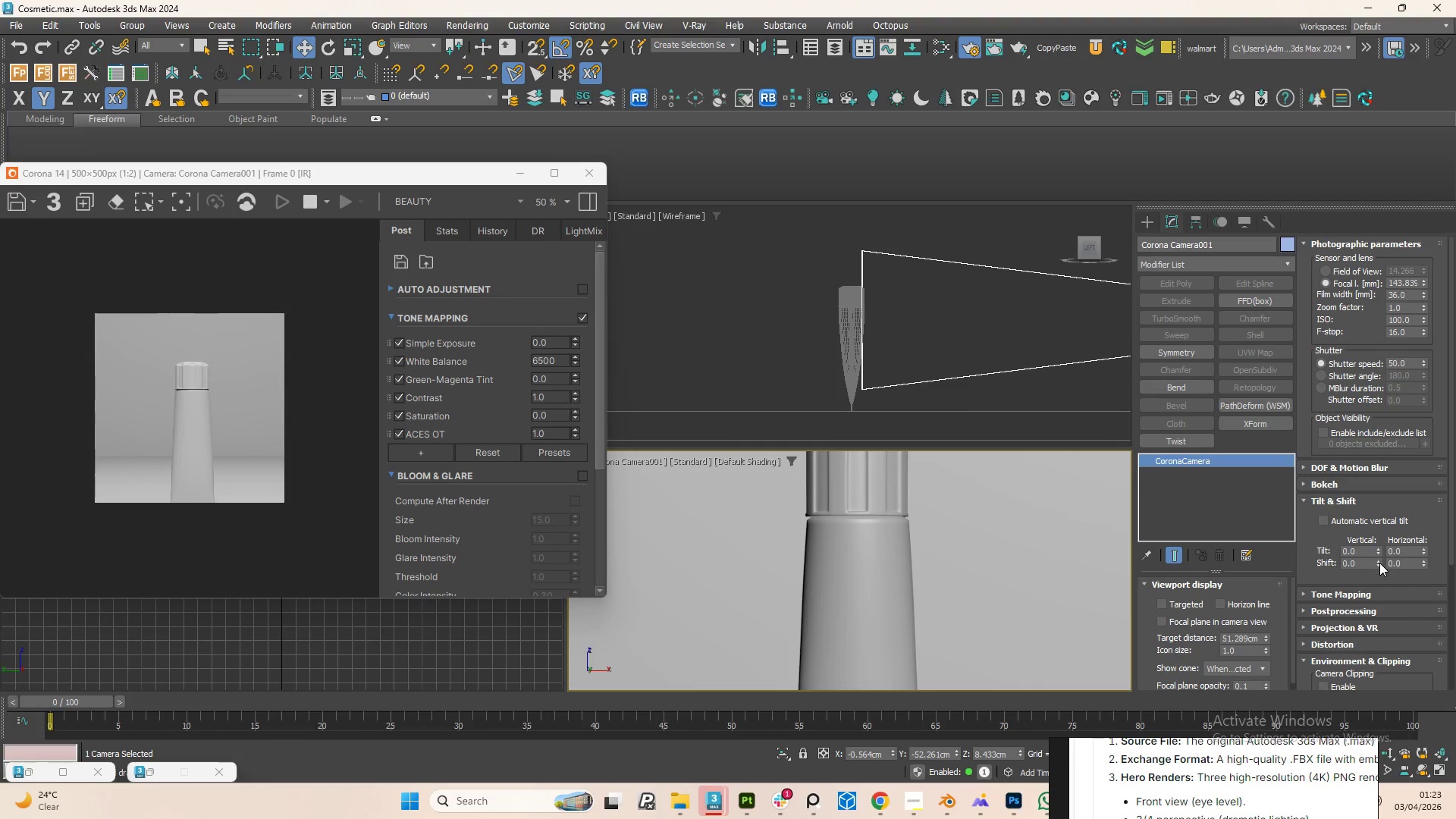 
left_click_drag(start_coordinate=[1379, 563], to_coordinate=[1379, 573])
 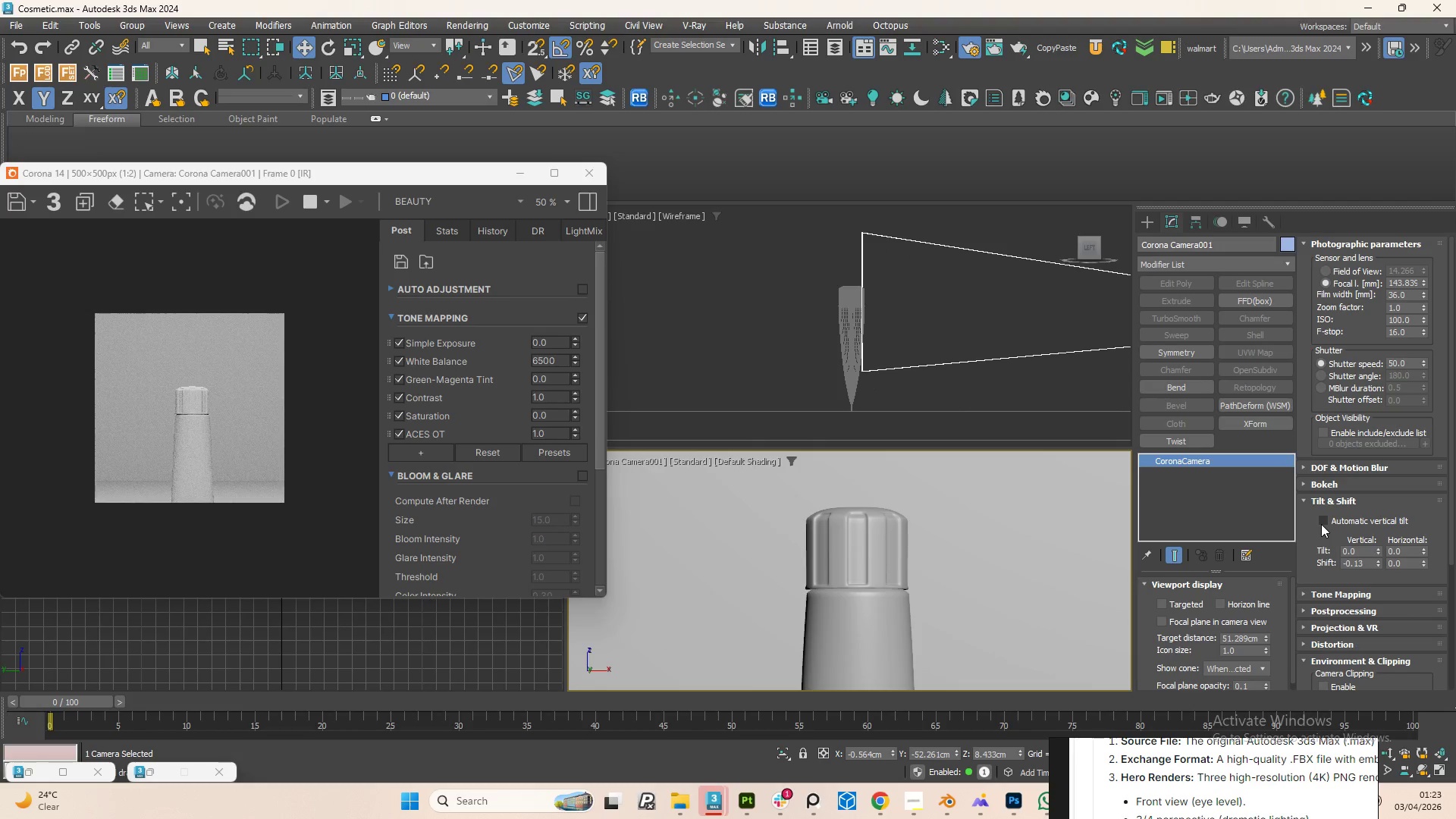 
left_click([1321, 524])
 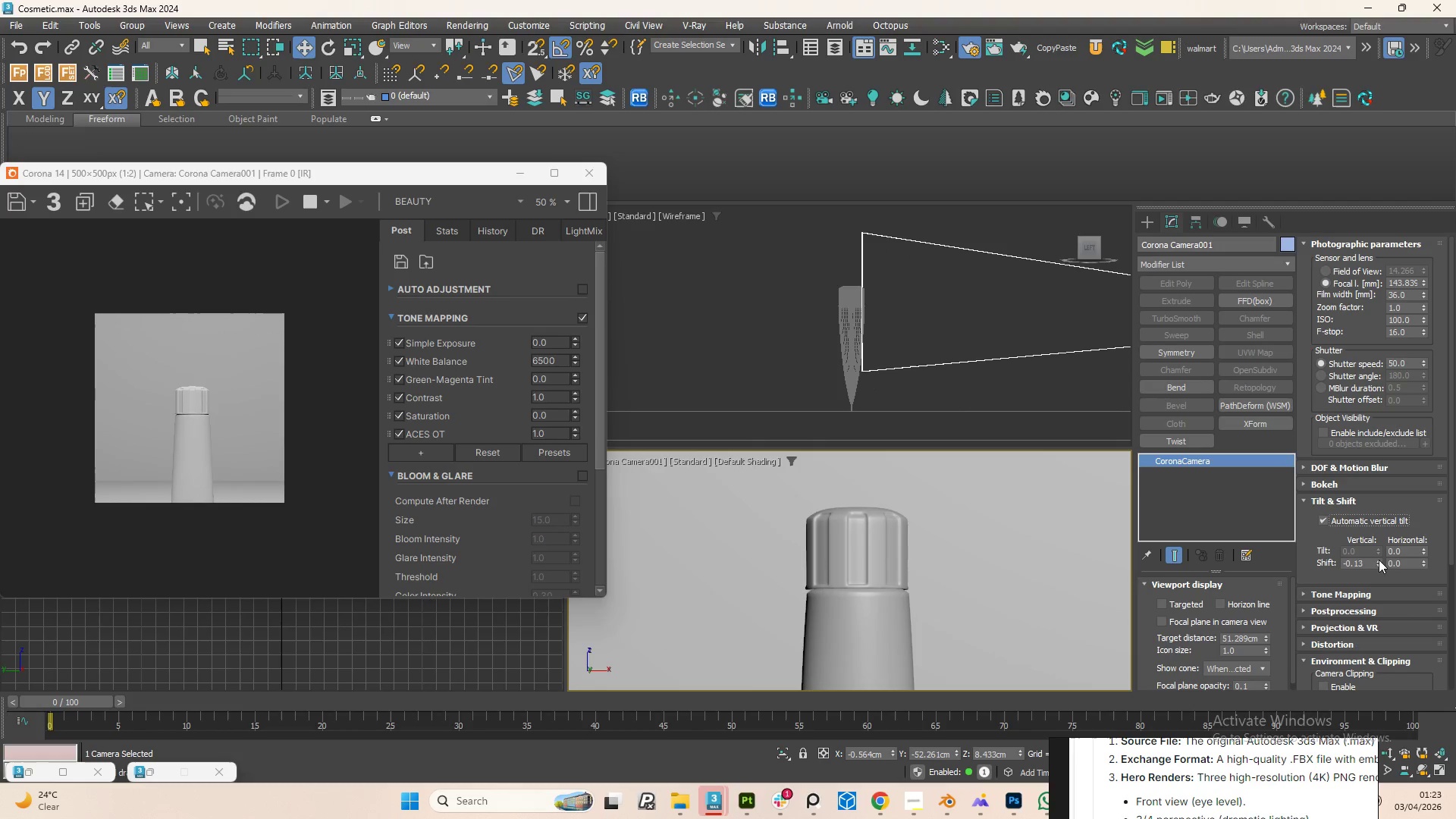 
left_click_drag(start_coordinate=[1379, 559], to_coordinate=[1378, 536])
 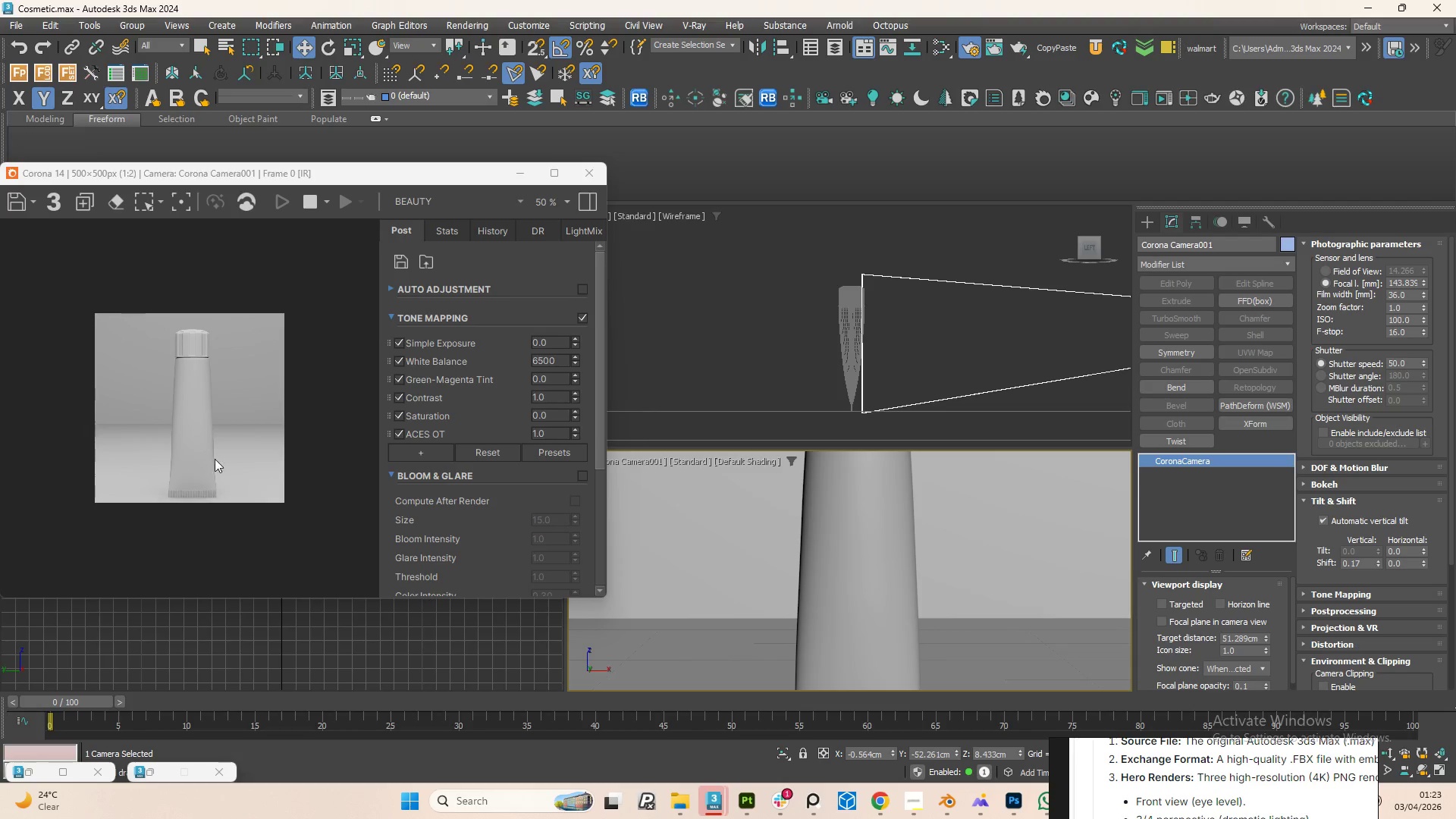 
scroll: coordinate [202, 380], scroll_direction: up, amount: 1.0
 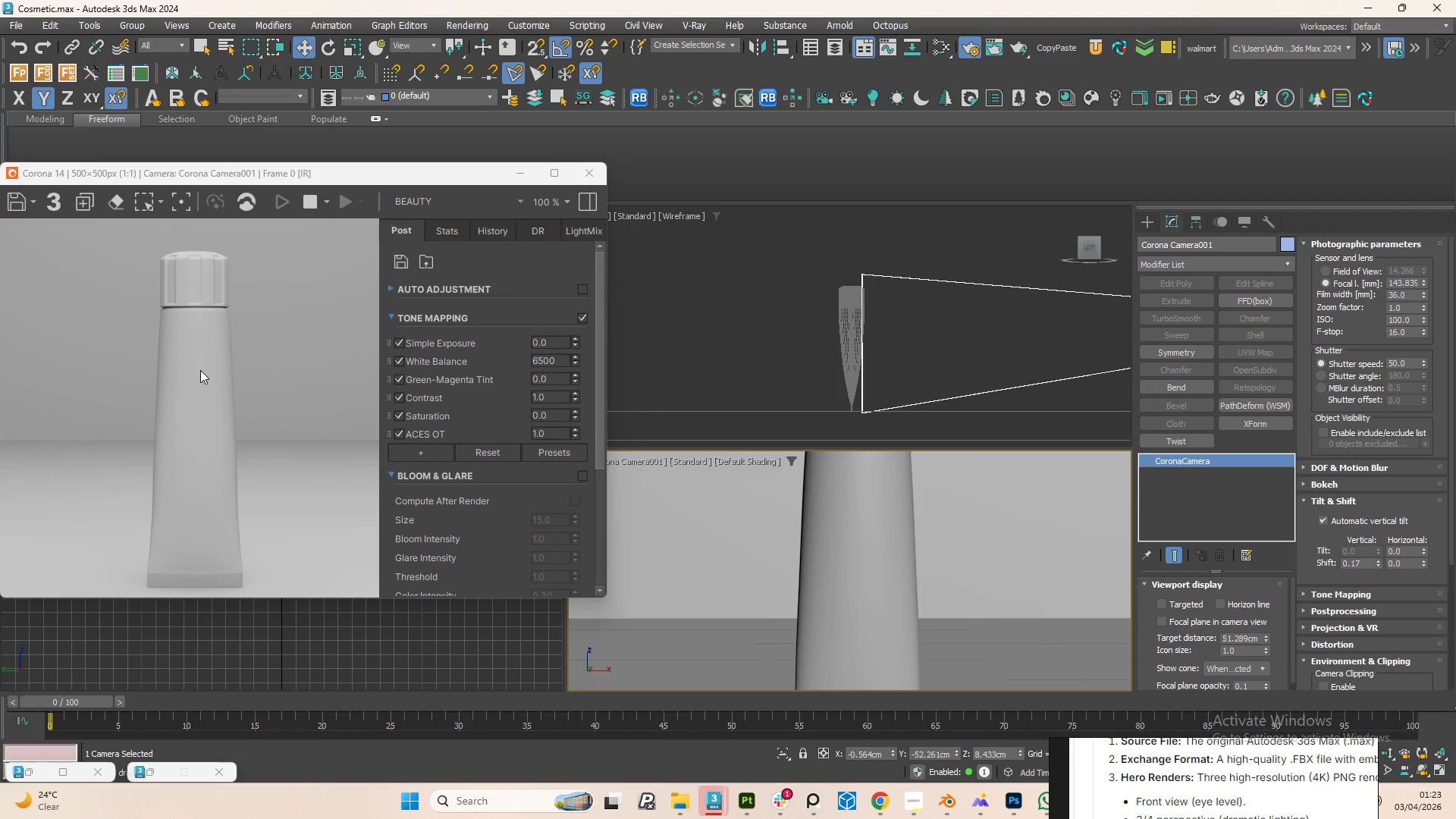 
scroll: coordinate [200, 370], scroll_direction: down, amount: 1.0
 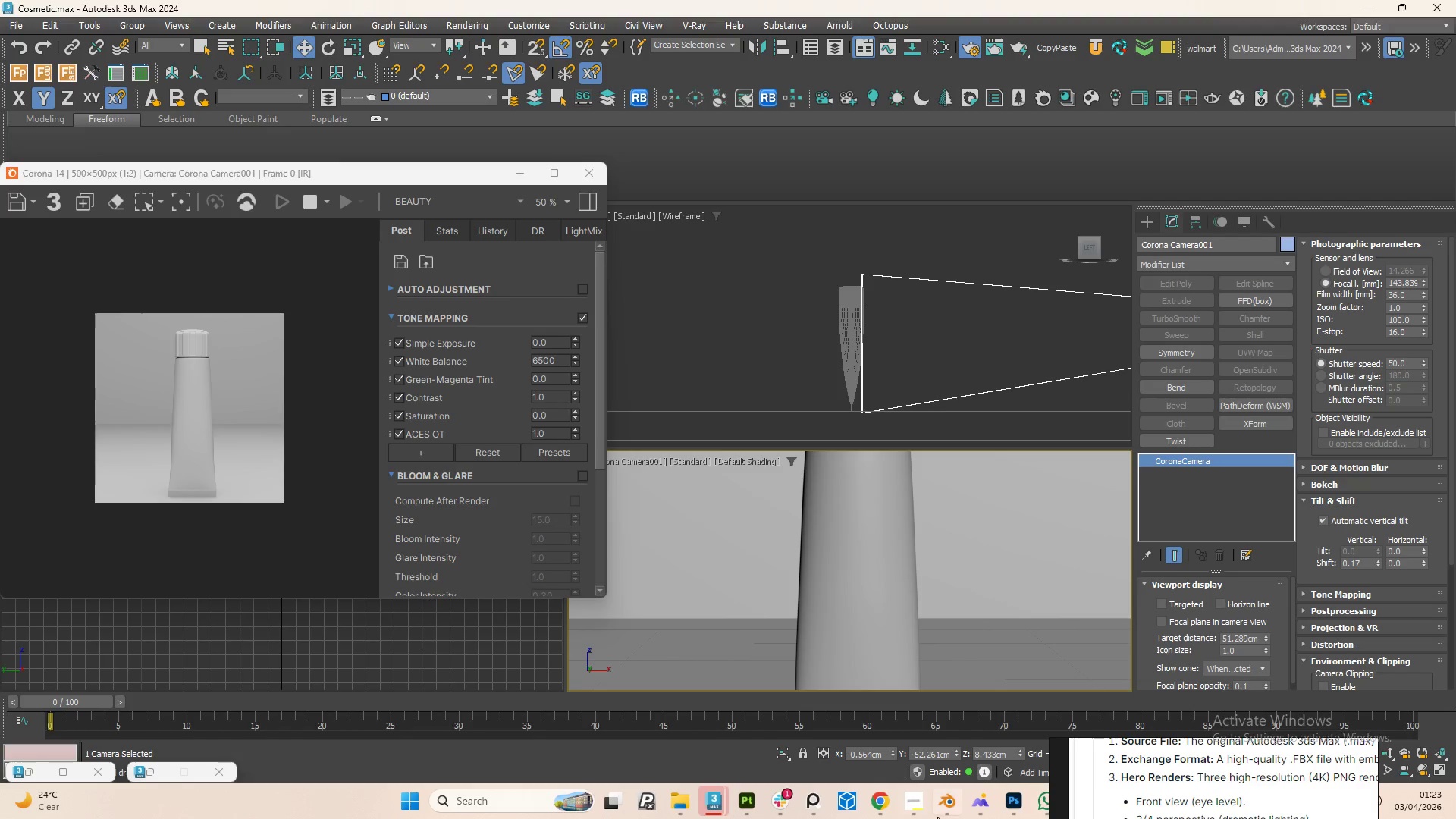 
left_click_drag(start_coordinate=[1089, 750], to_coordinate=[1099, 569])
 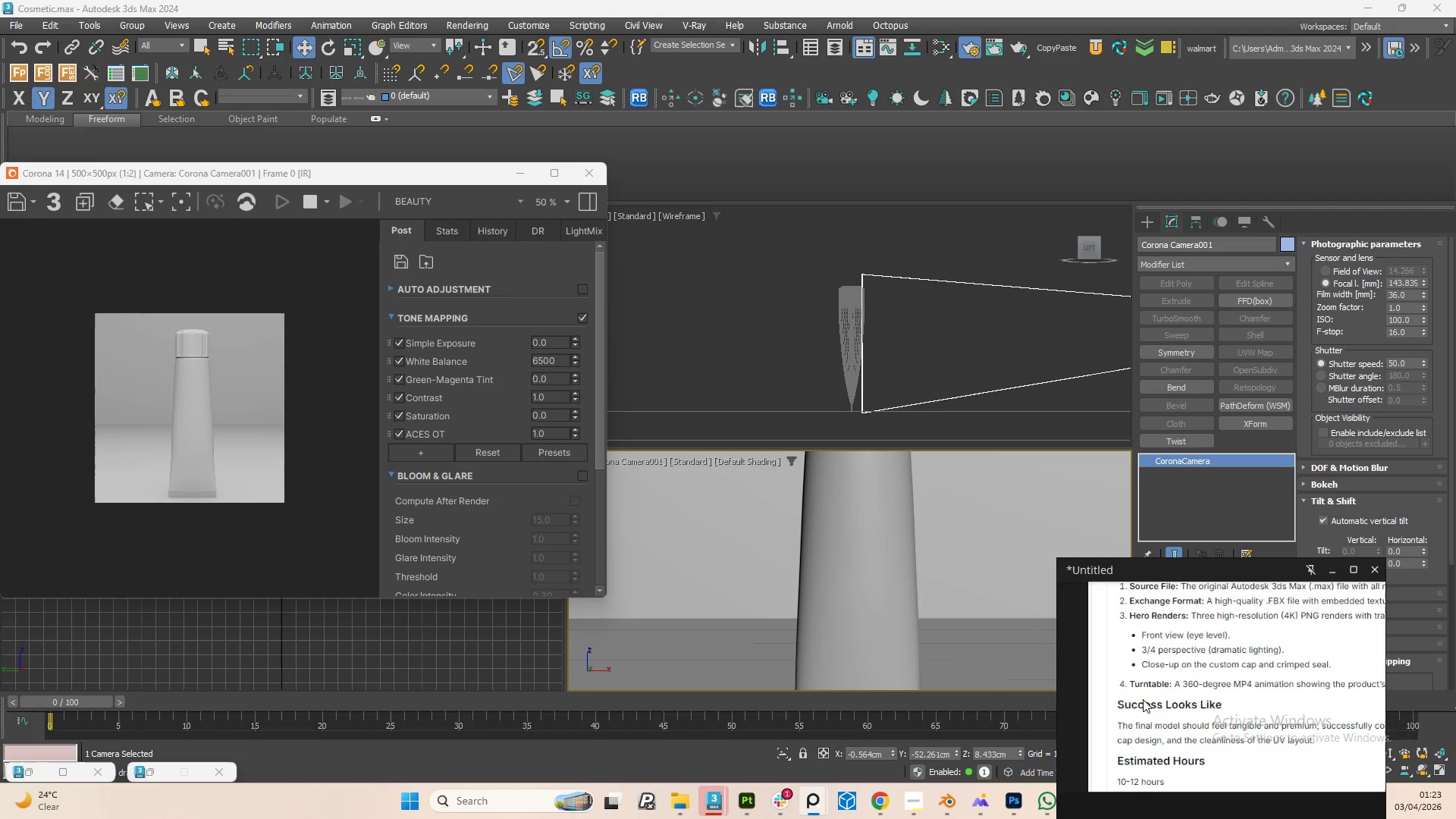 
scroll: coordinate [1181, 708], scroll_direction: down, amount: 2.0
 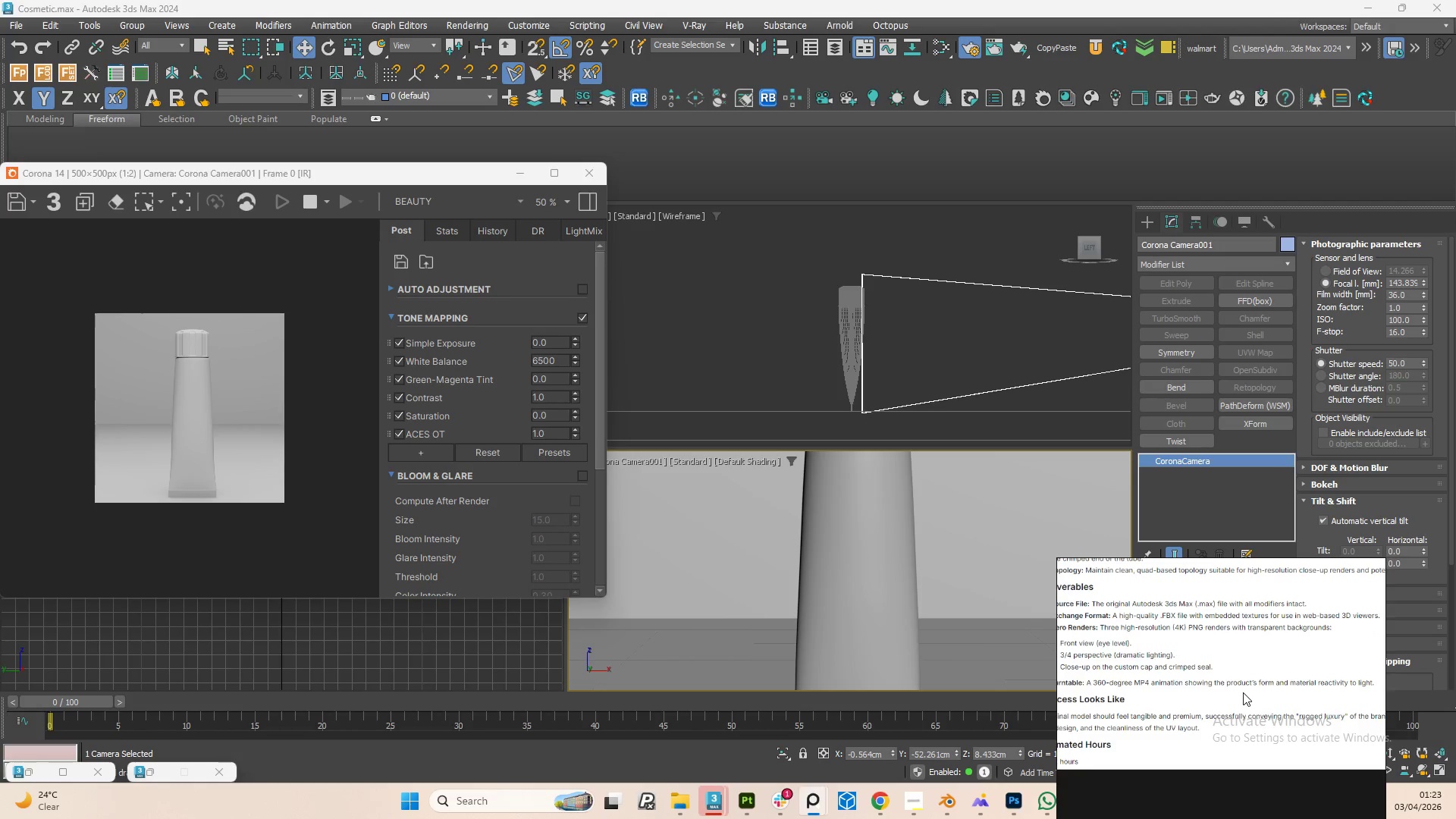 
scroll: coordinate [1291, 696], scroll_direction: up, amount: 1.0
 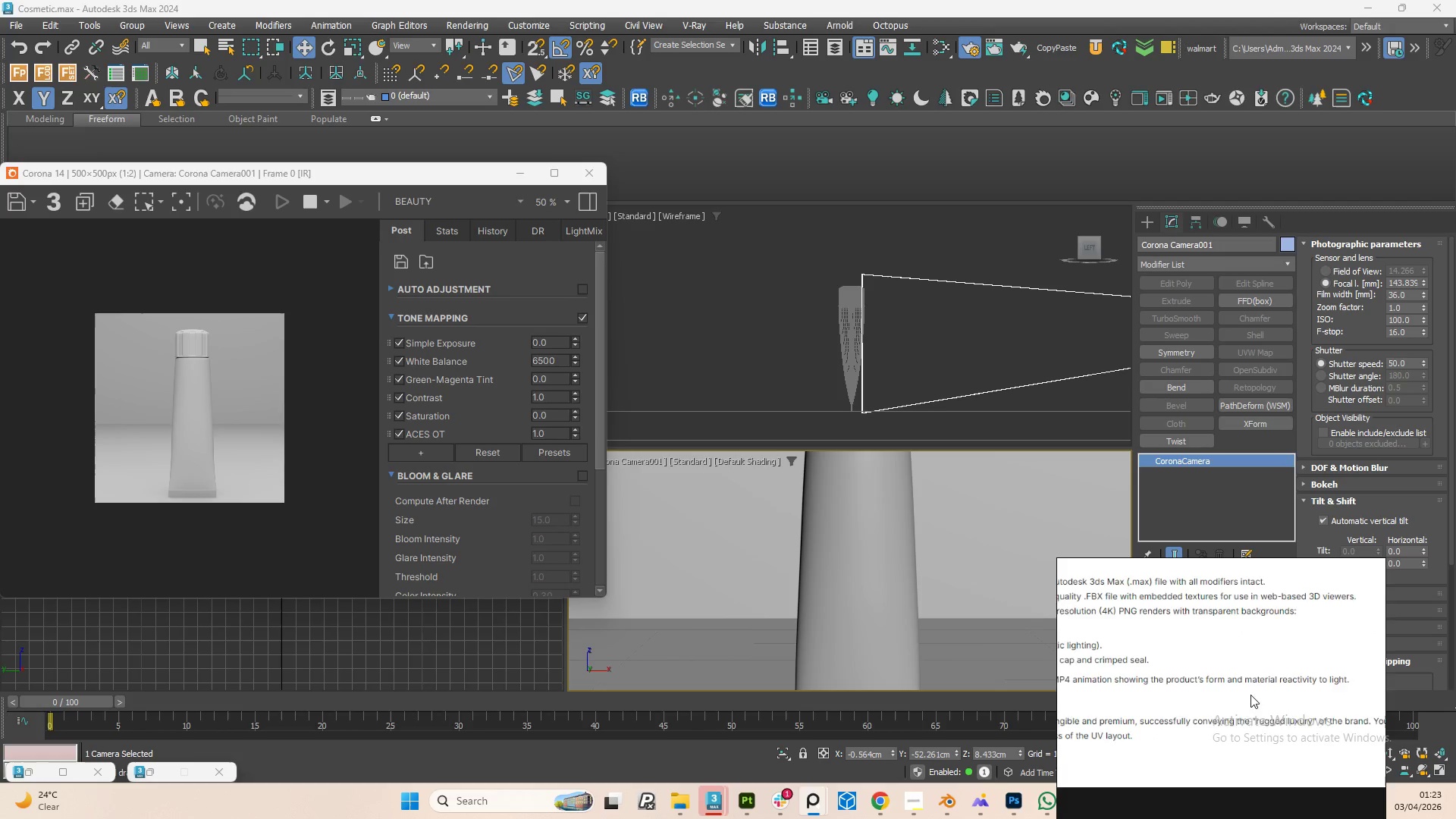 
scroll: coordinate [1280, 682], scroll_direction: none, amount: 0.0
 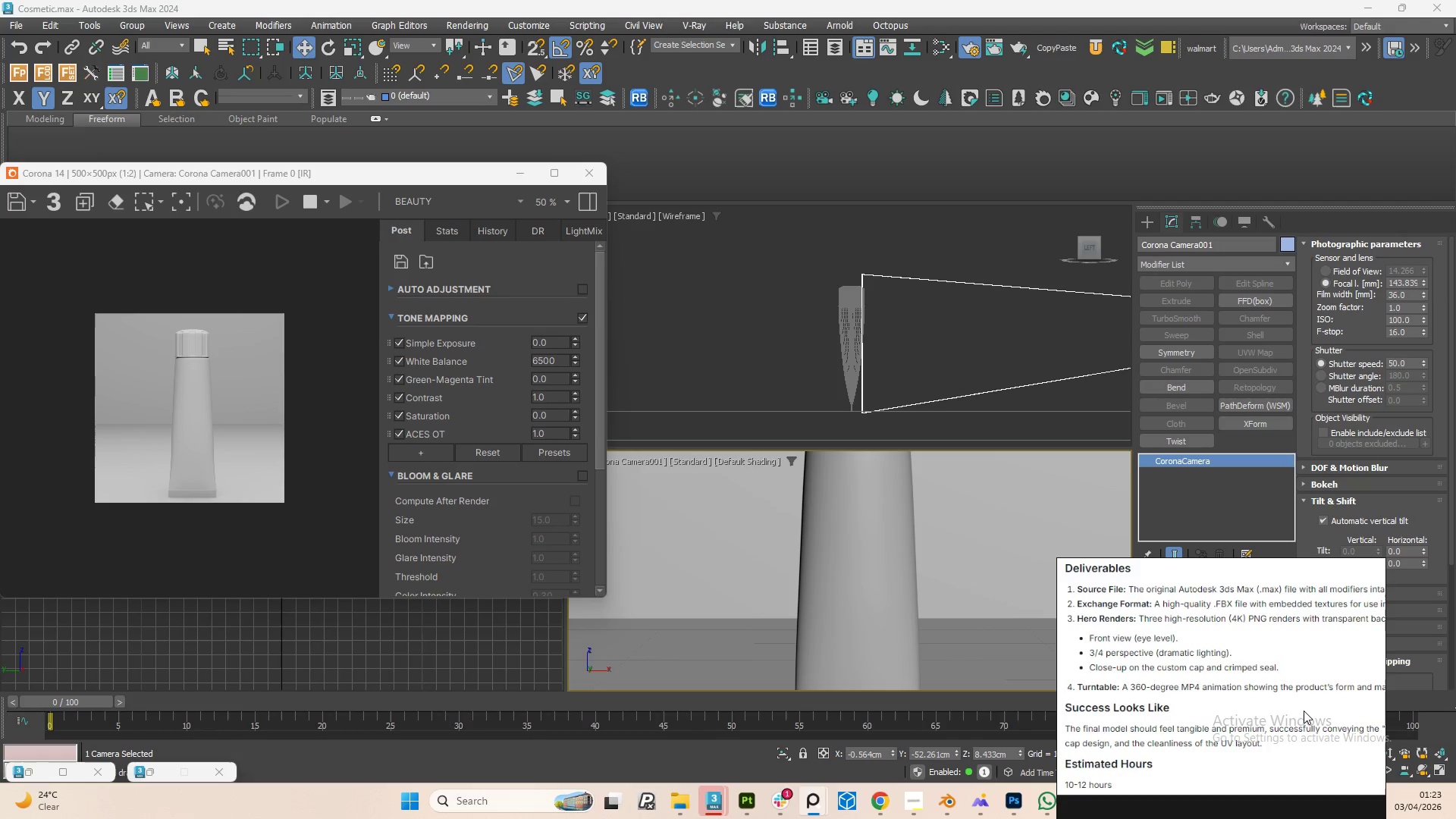 
wait(6.3)
 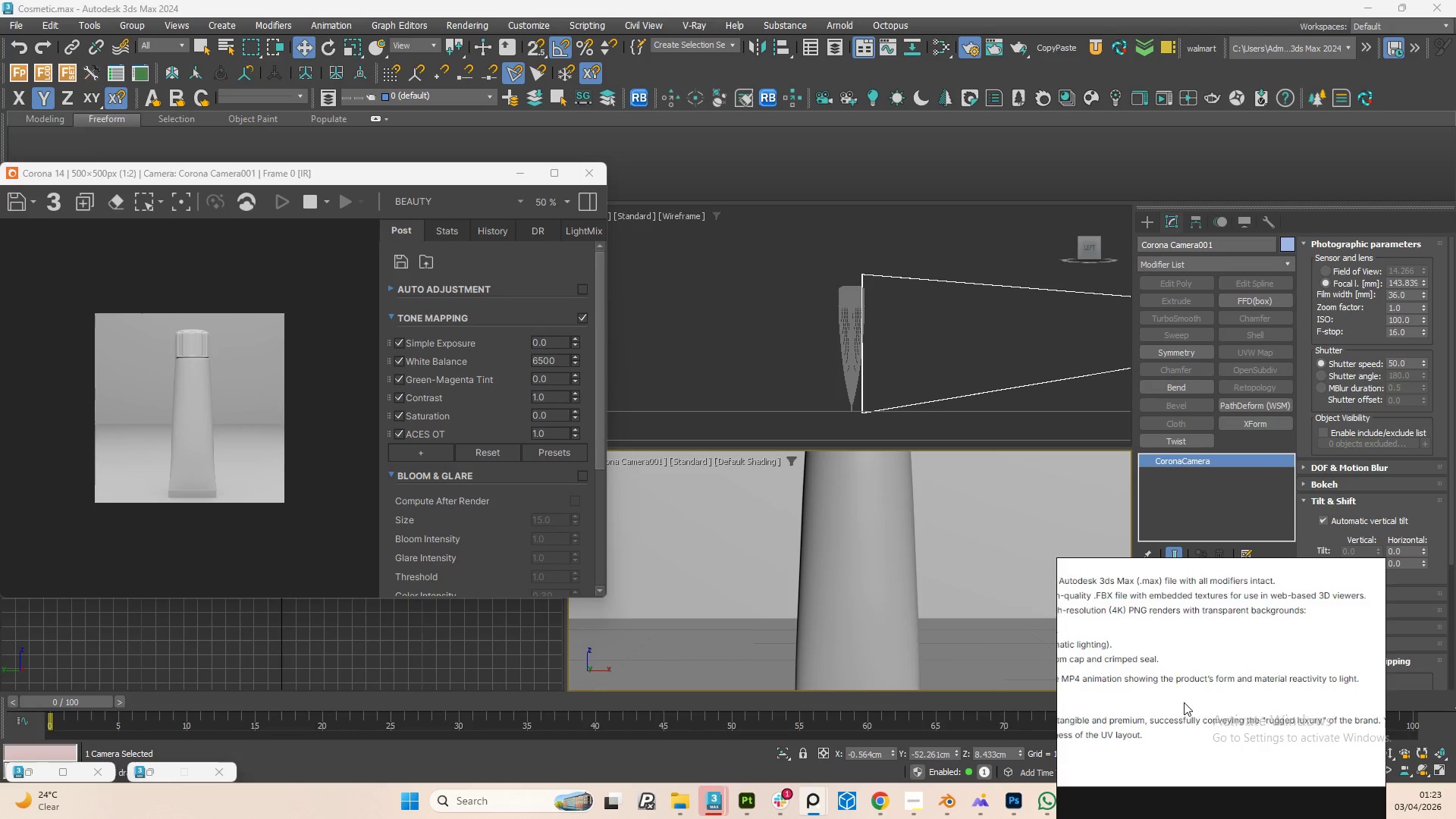 
scroll: coordinate [1238, 678], scroll_direction: up, amount: 2.0
 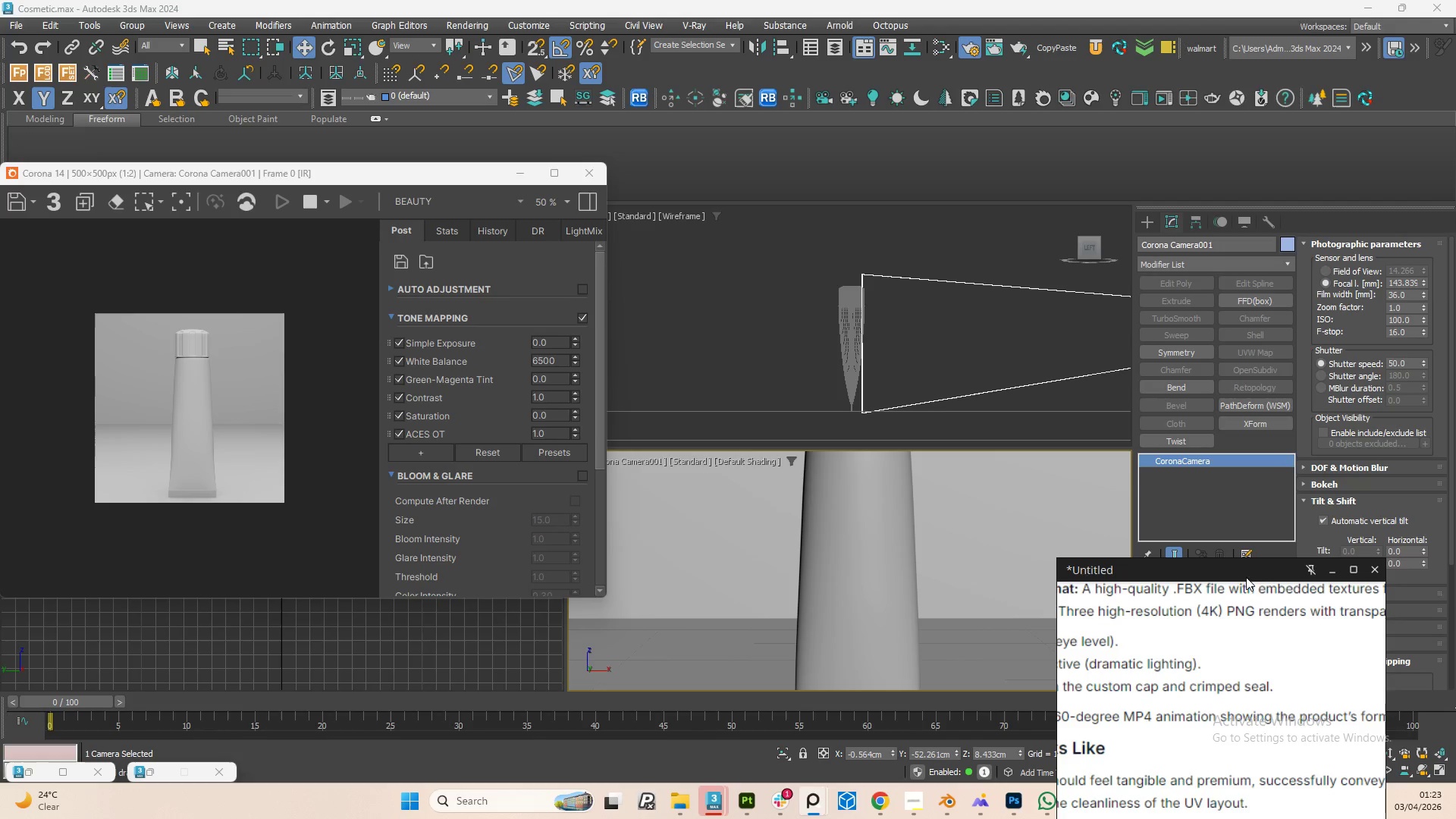 
left_click_drag(start_coordinate=[1256, 571], to_coordinate=[1285, 604])
 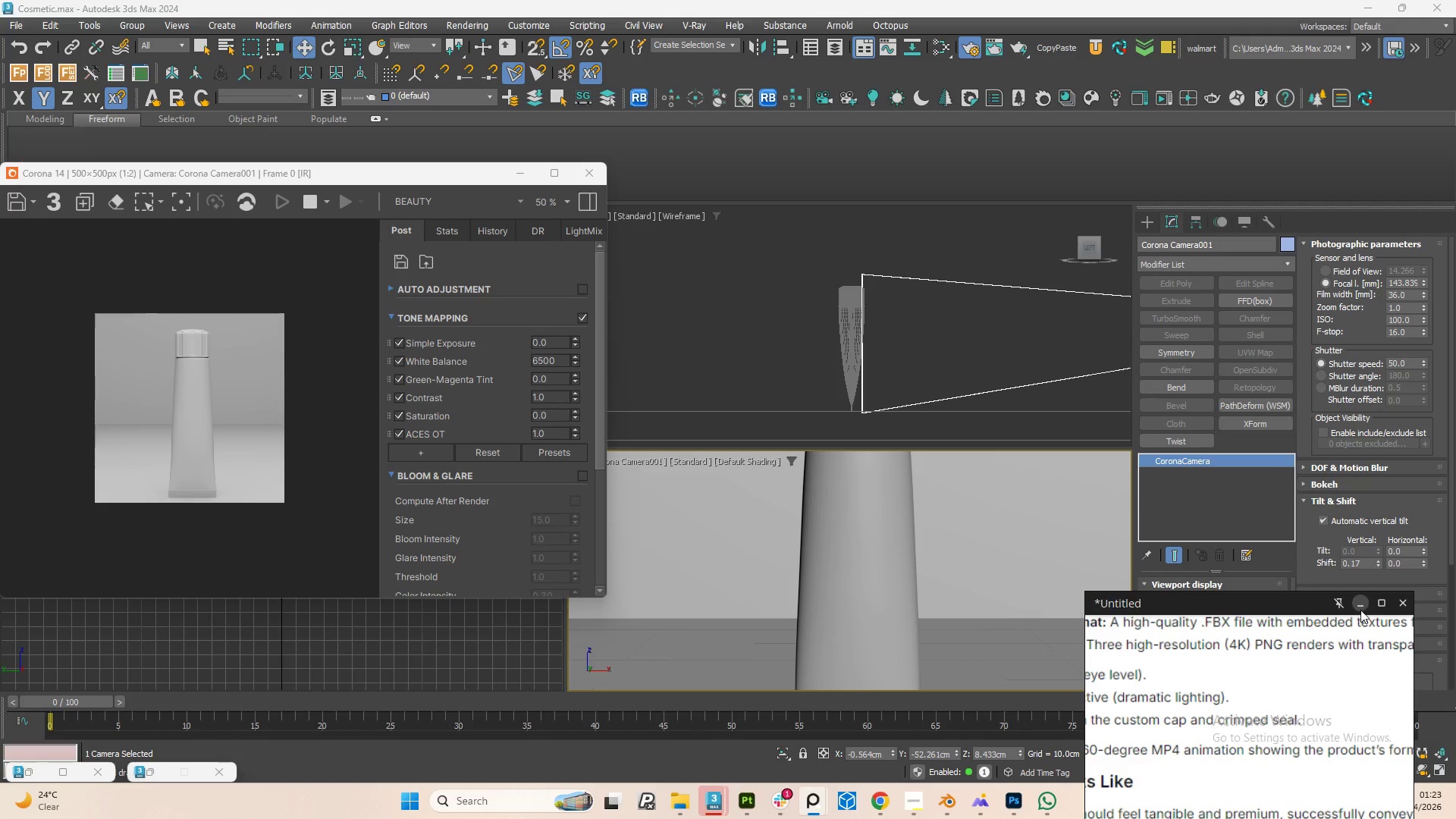 
left_click([1360, 610])
 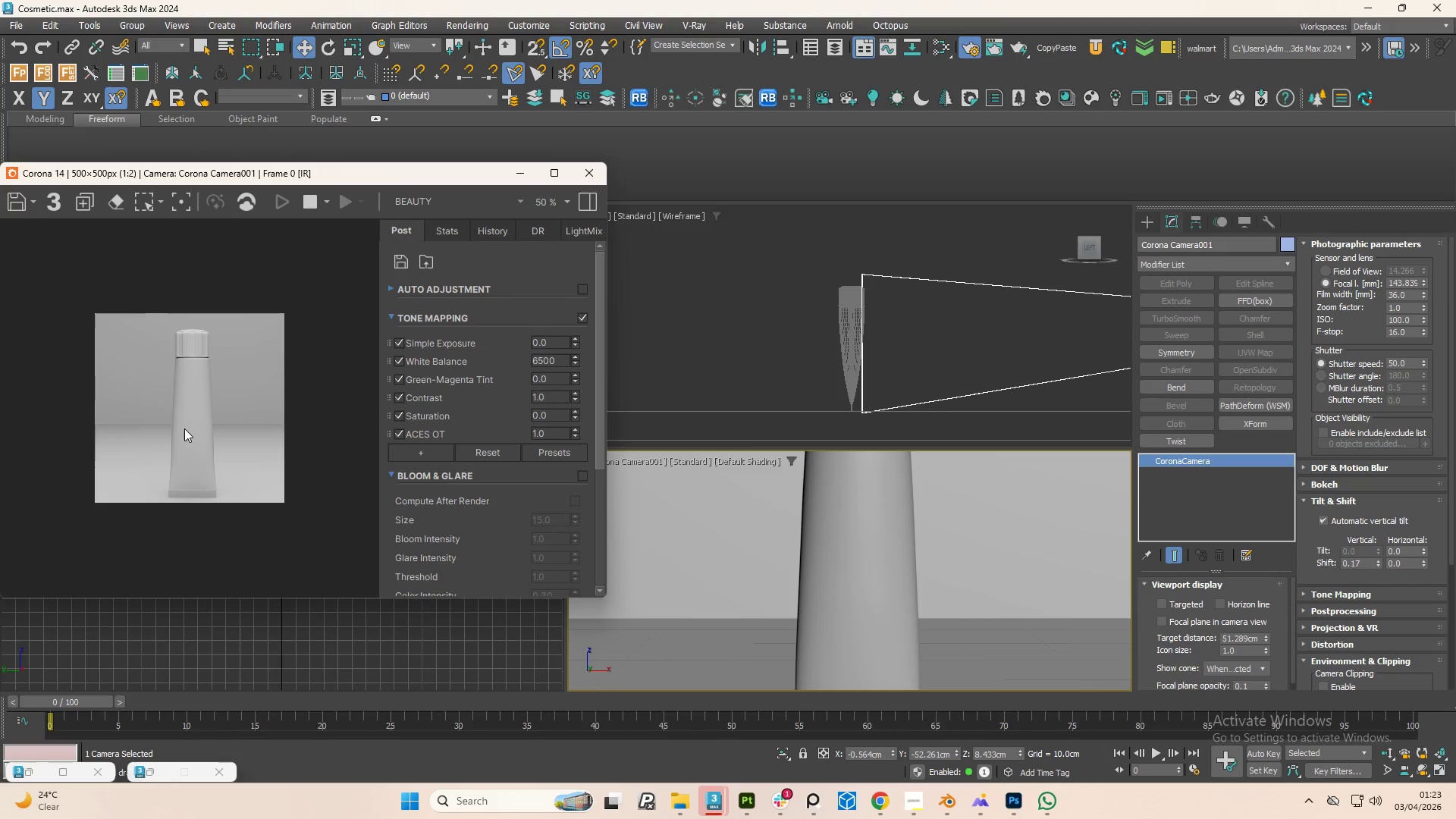 
scroll: coordinate [184, 428], scroll_direction: up, amount: 1.0
 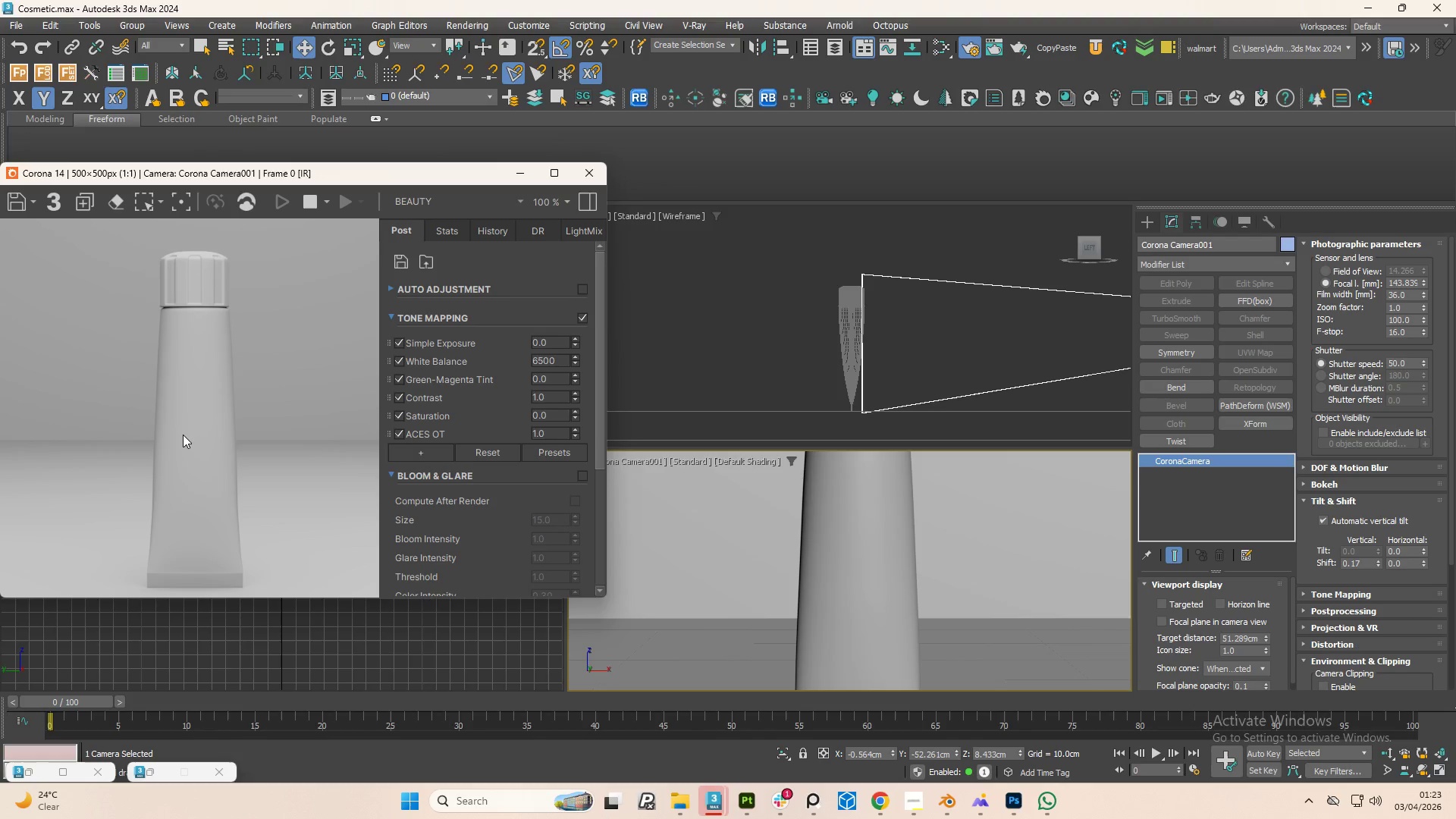 
scroll: coordinate [183, 435], scroll_direction: down, amount: 1.0
 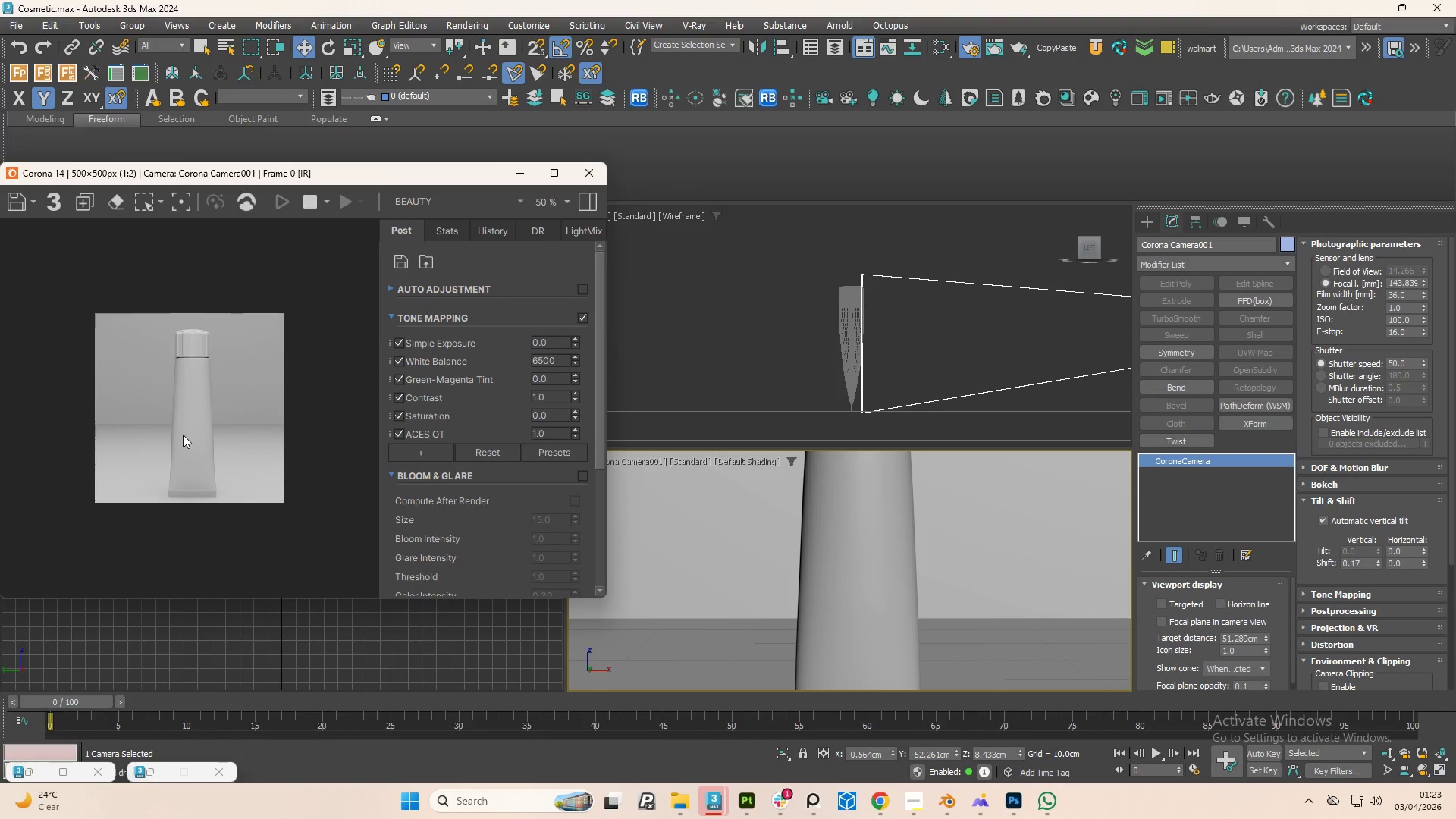 
key(M)
 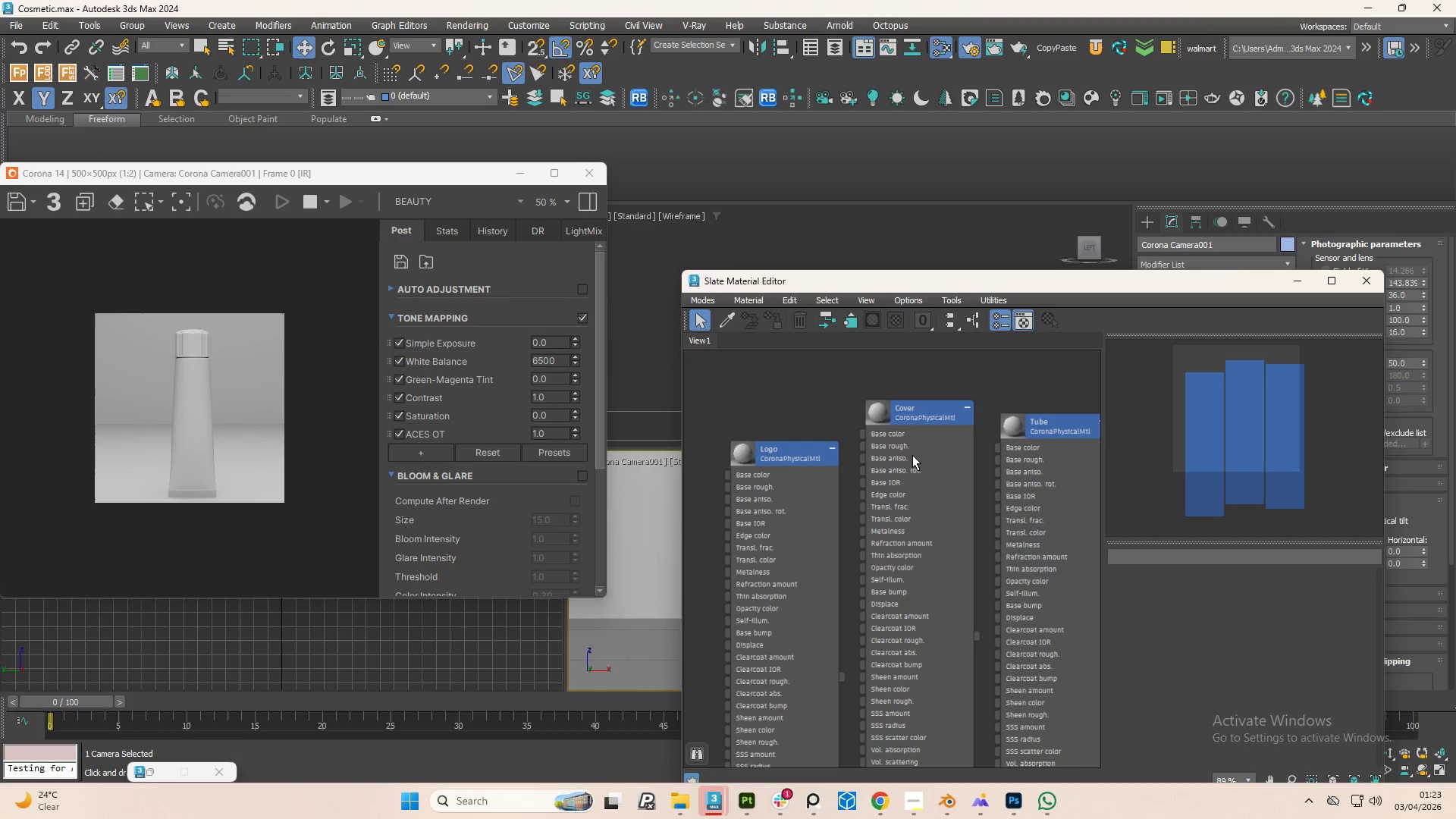 
scroll: coordinate [845, 477], scroll_direction: down, amount: 1.0
 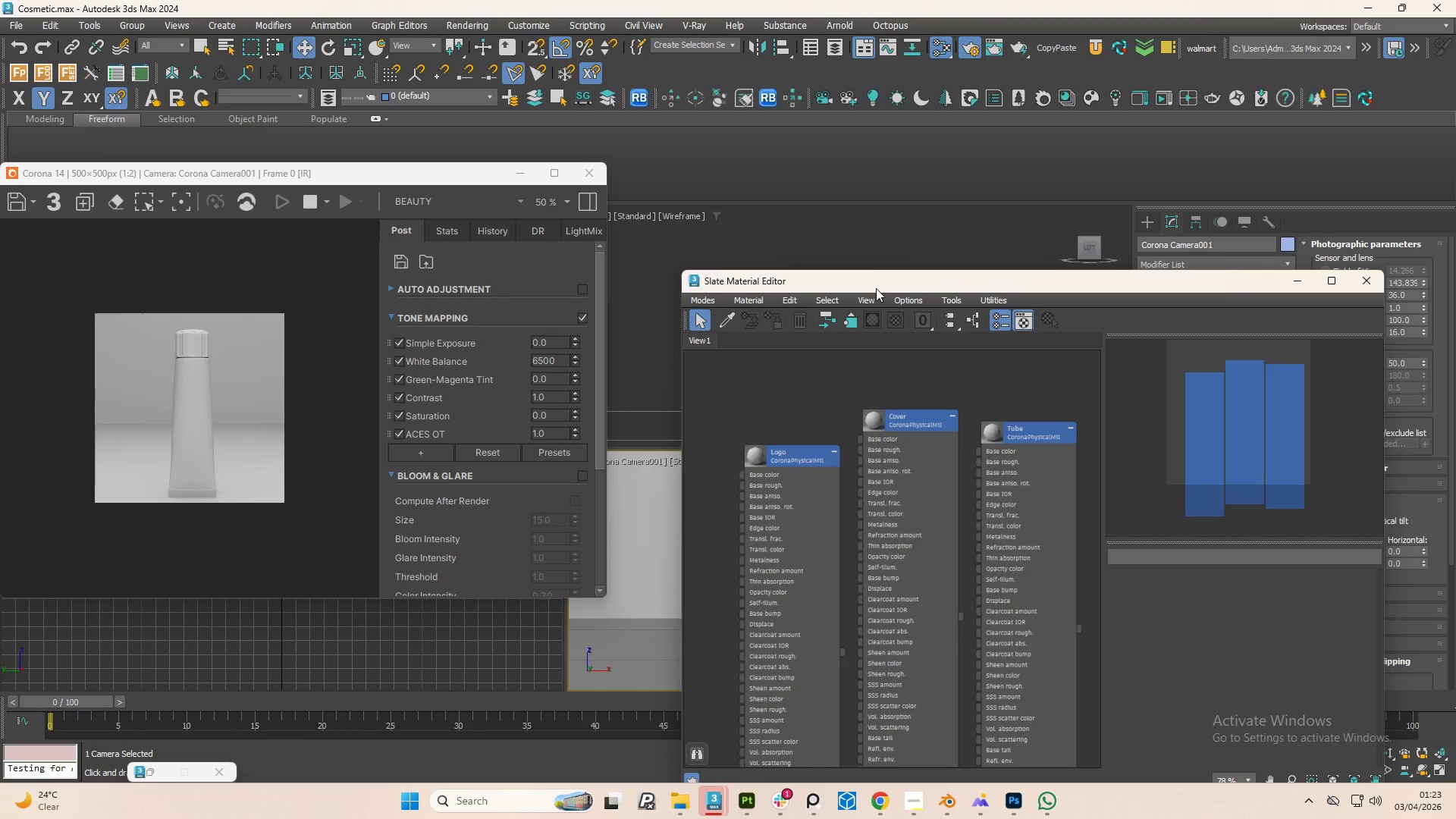 
left_click_drag(start_coordinate=[876, 288], to_coordinate=[889, 190])
 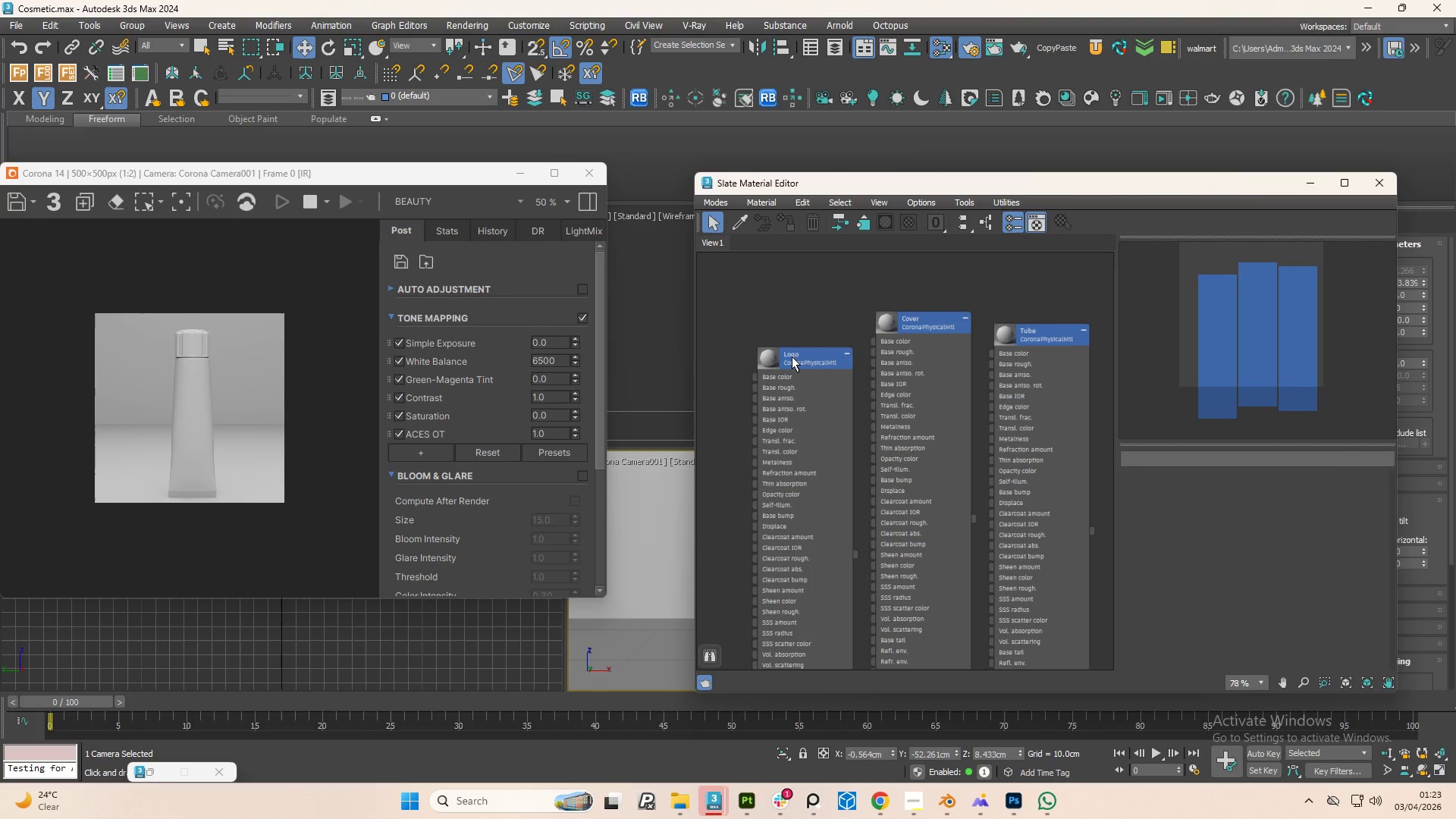 
left_click_drag(start_coordinate=[792, 356], to_coordinate=[760, 351])
 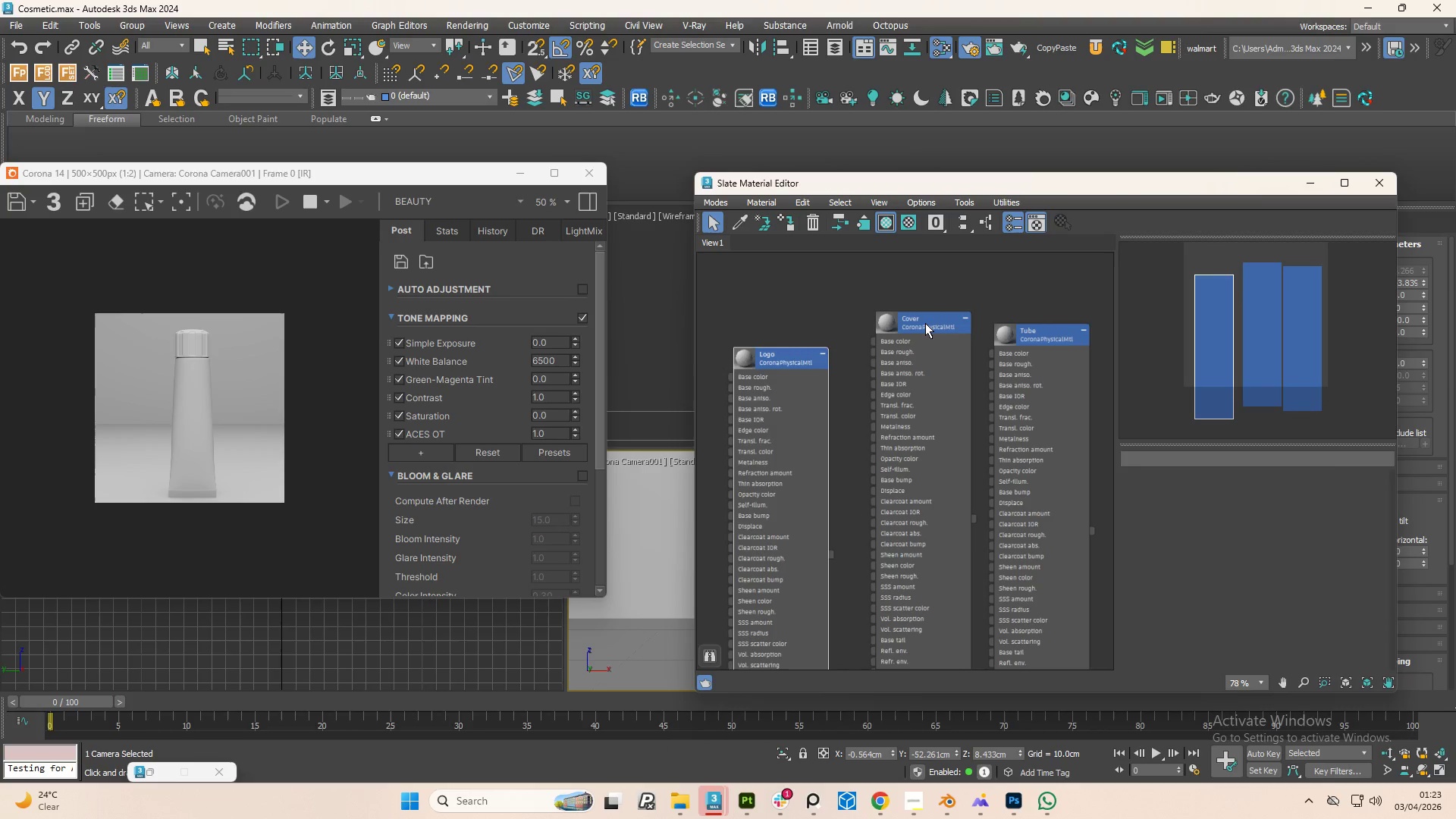 
left_click_drag(start_coordinate=[925, 323], to_coordinate=[906, 323])
 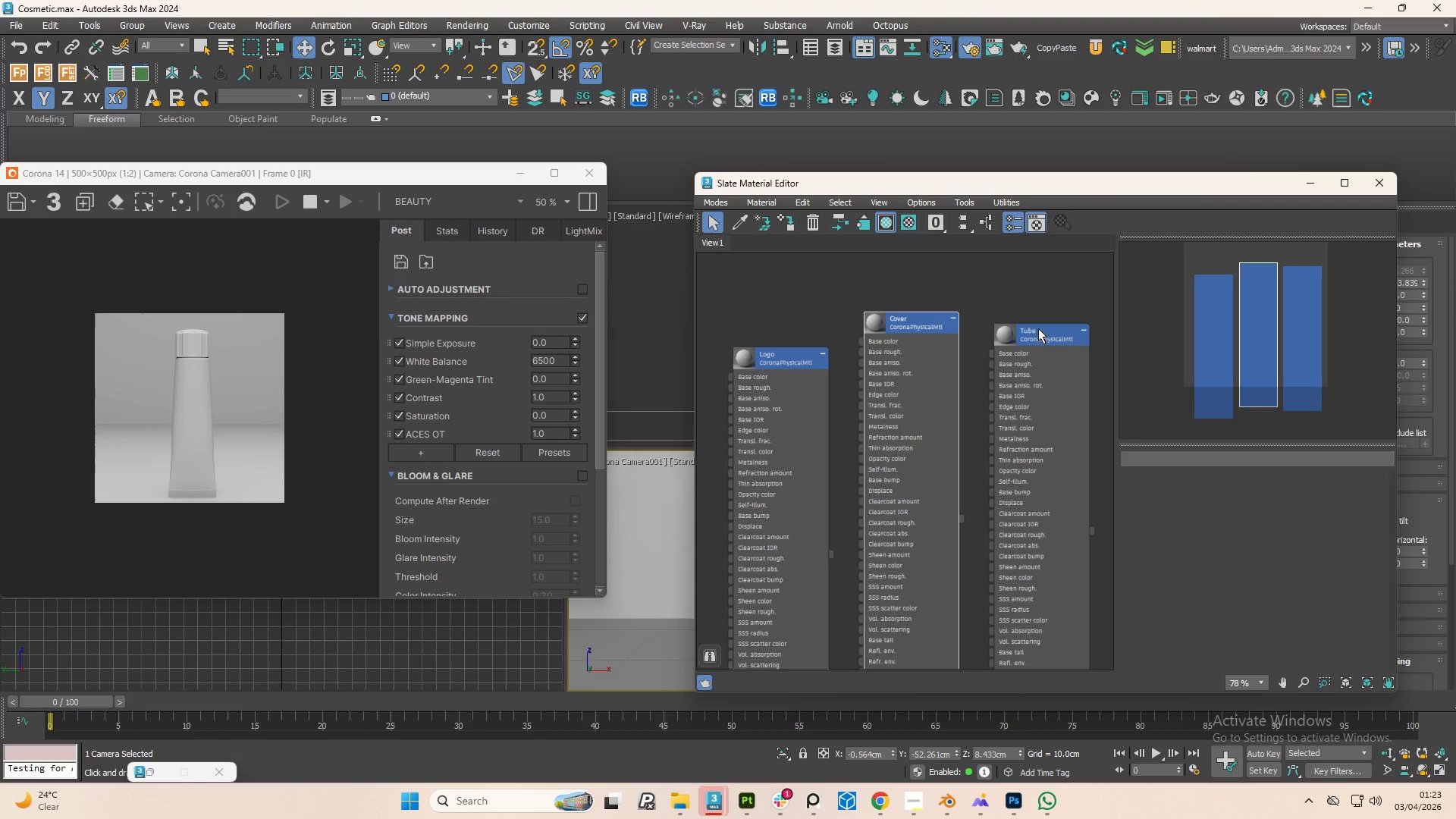 
left_click([1038, 328])
 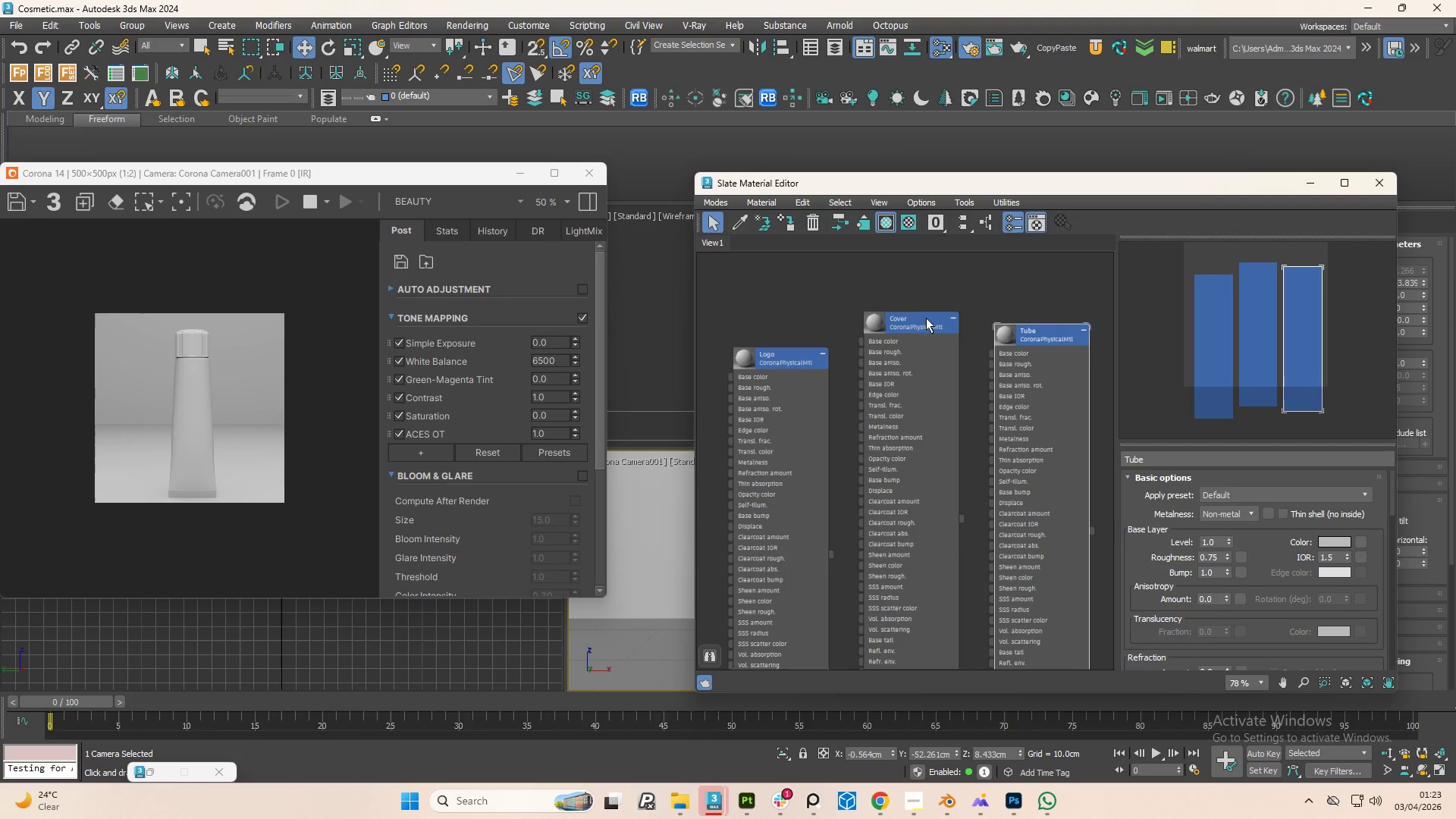 
left_click_drag(start_coordinate=[924, 318], to_coordinate=[900, 321])
 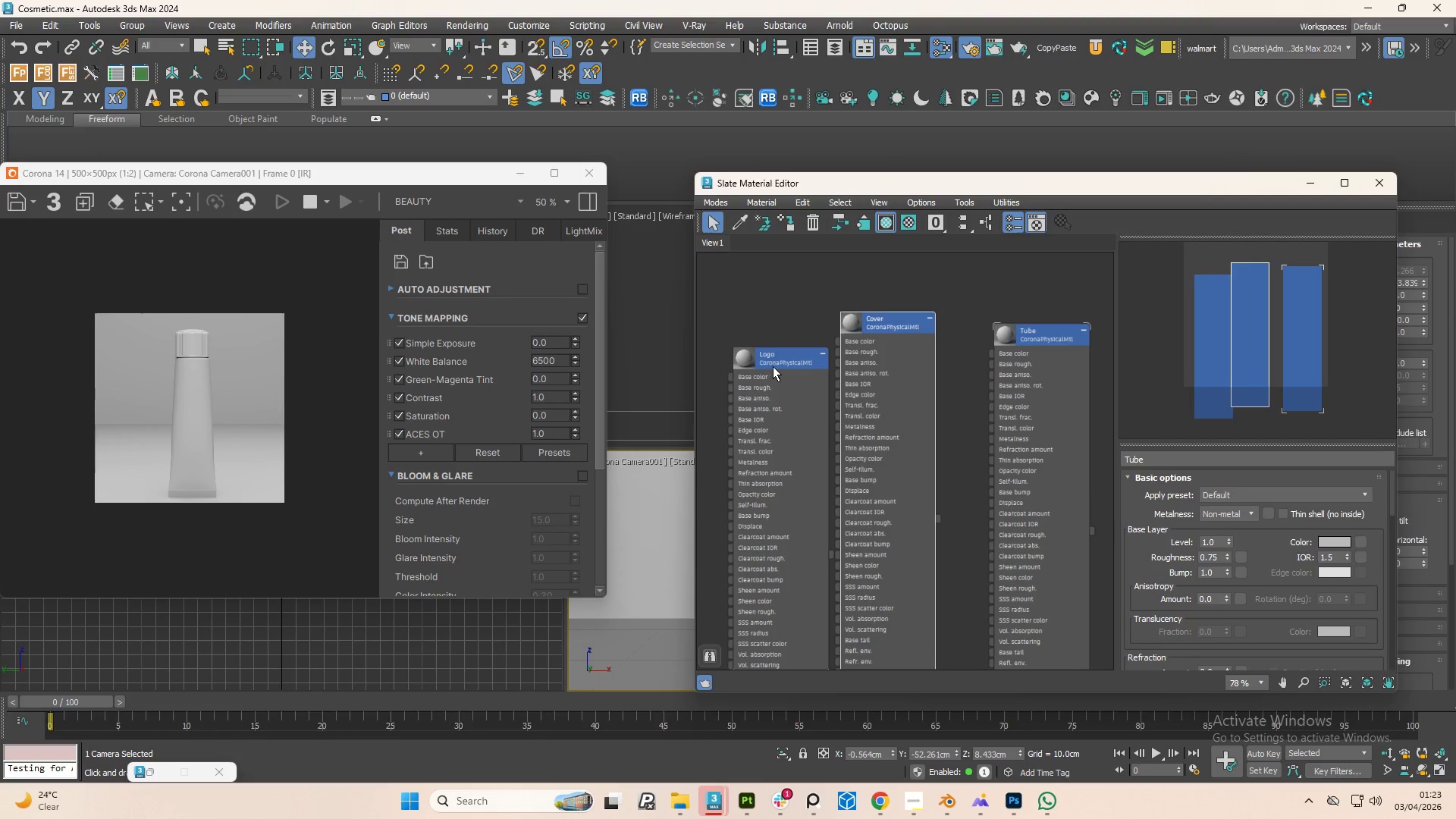 
left_click_drag(start_coordinate=[773, 366], to_coordinate=[701, 362])
 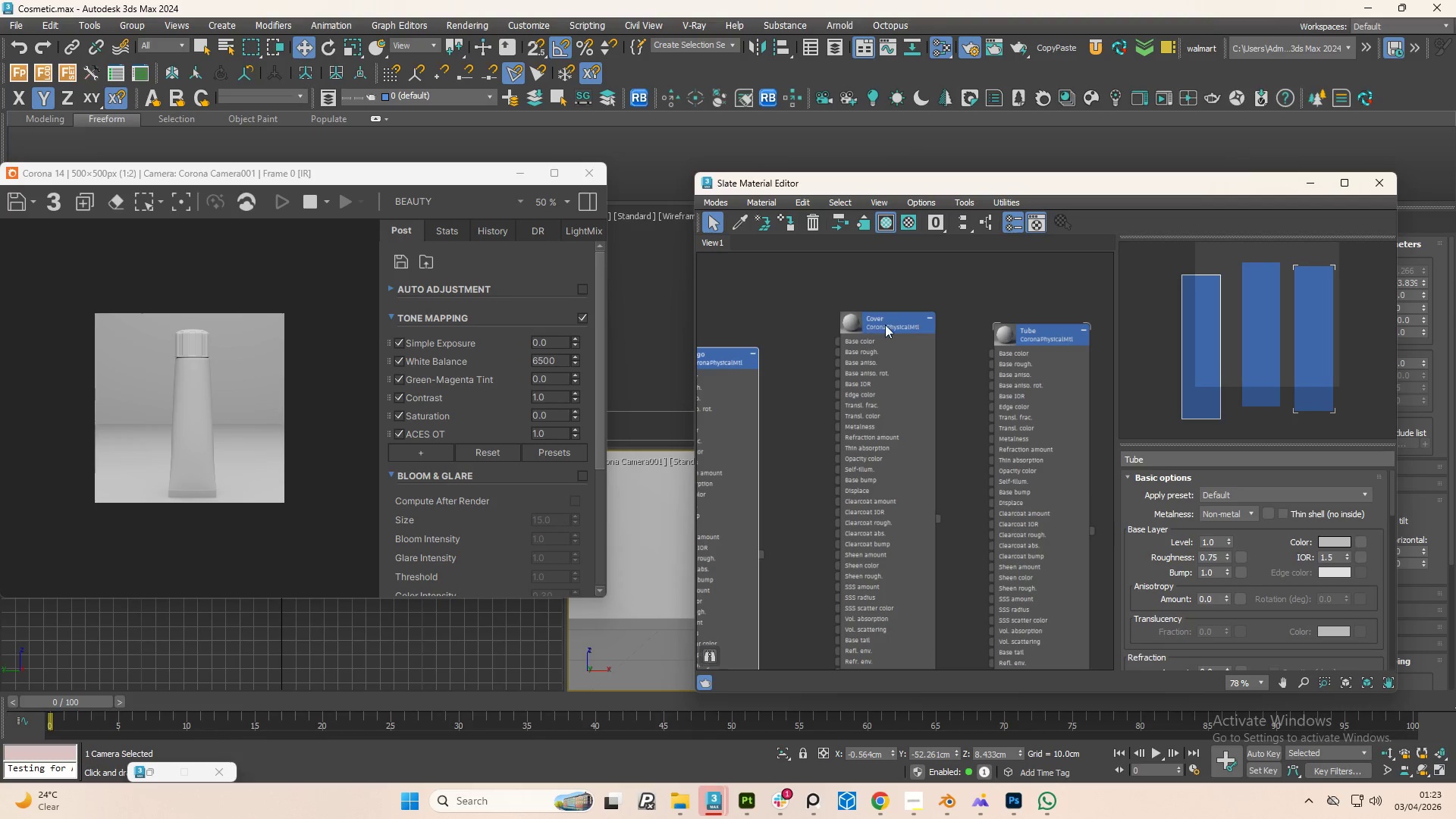 
left_click_drag(start_coordinate=[887, 323], to_coordinate=[814, 331])
 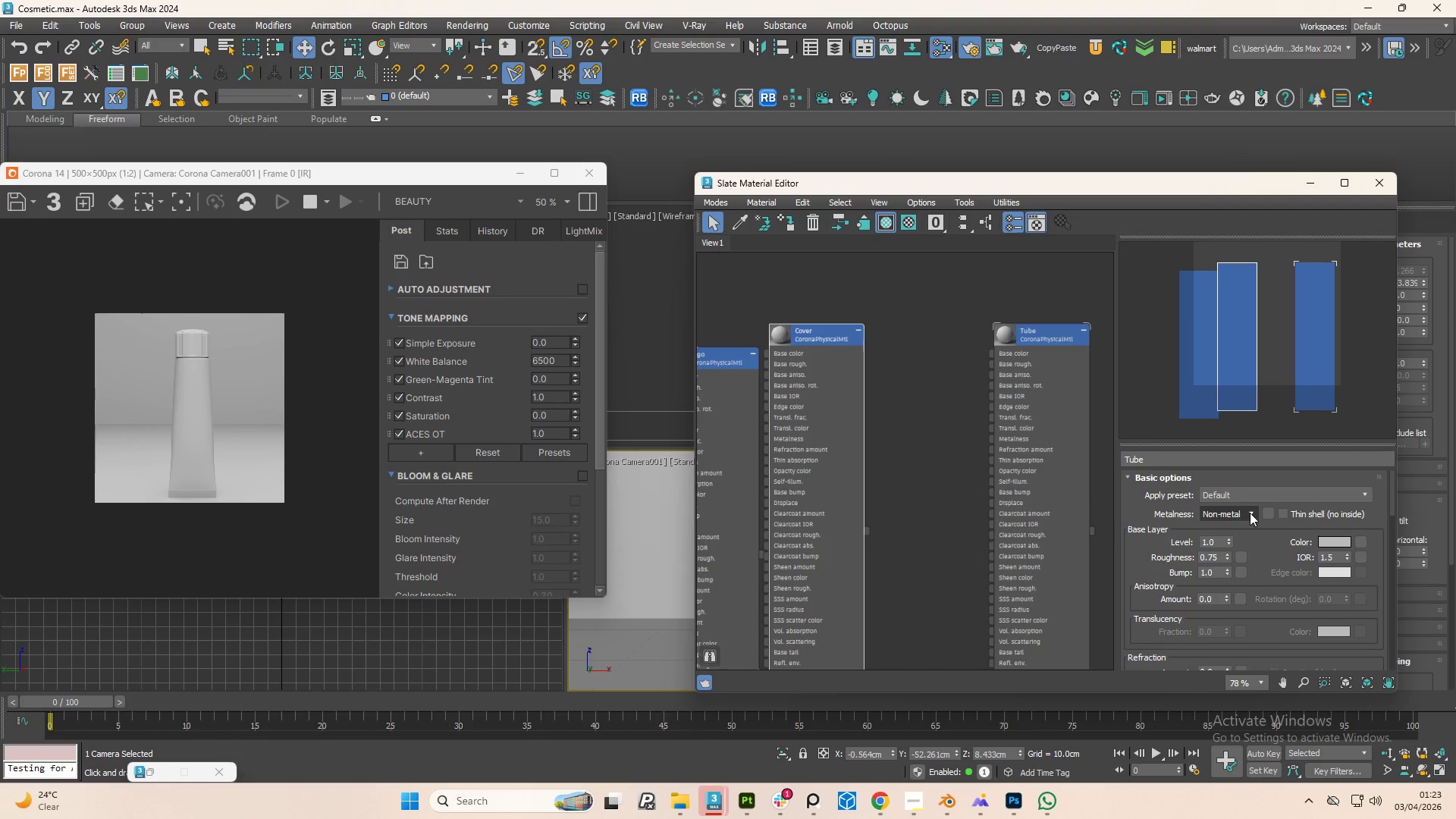 
left_click([1250, 513])
 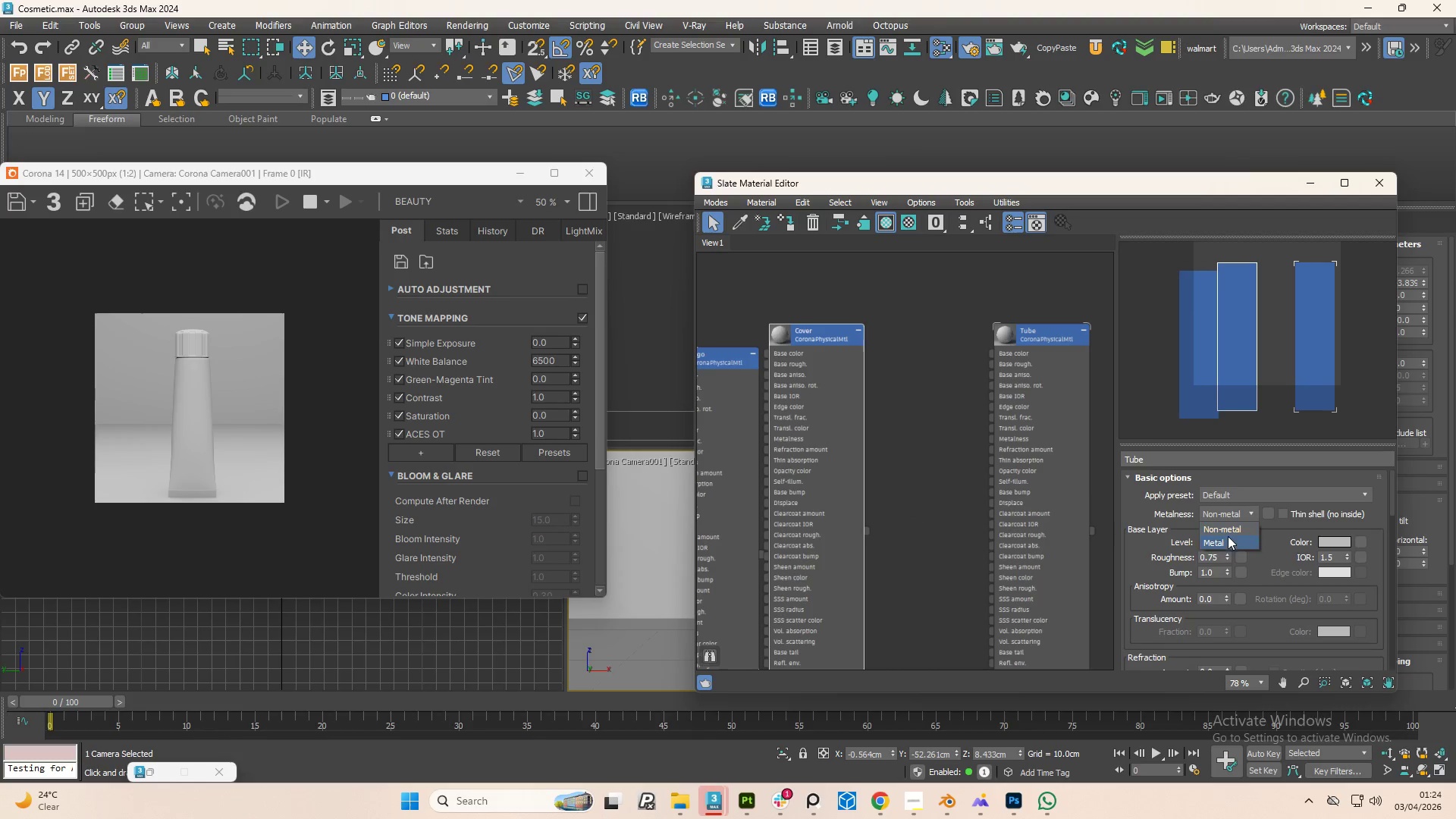 
left_click([1227, 536])
 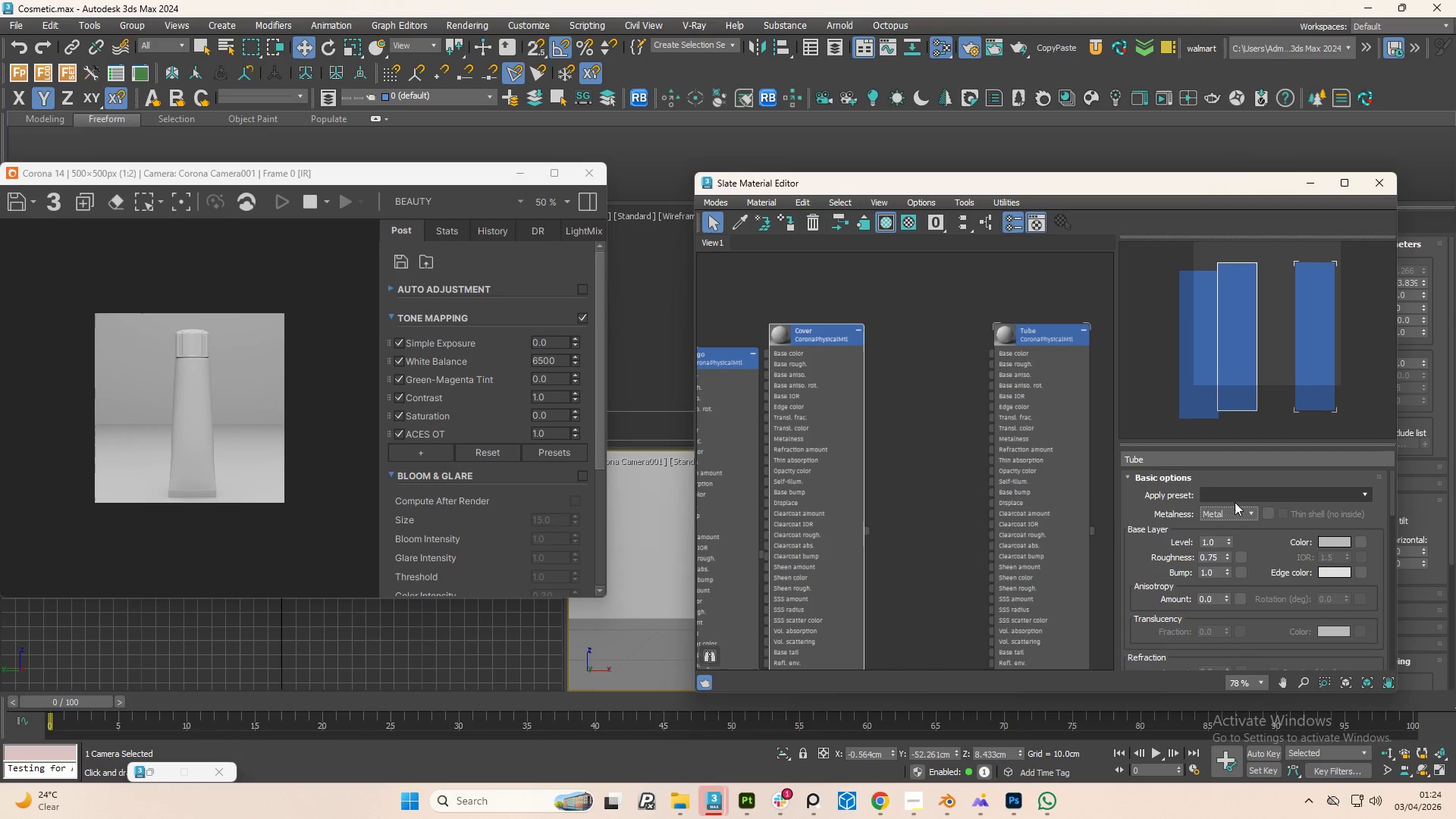 
left_click([1235, 502])
 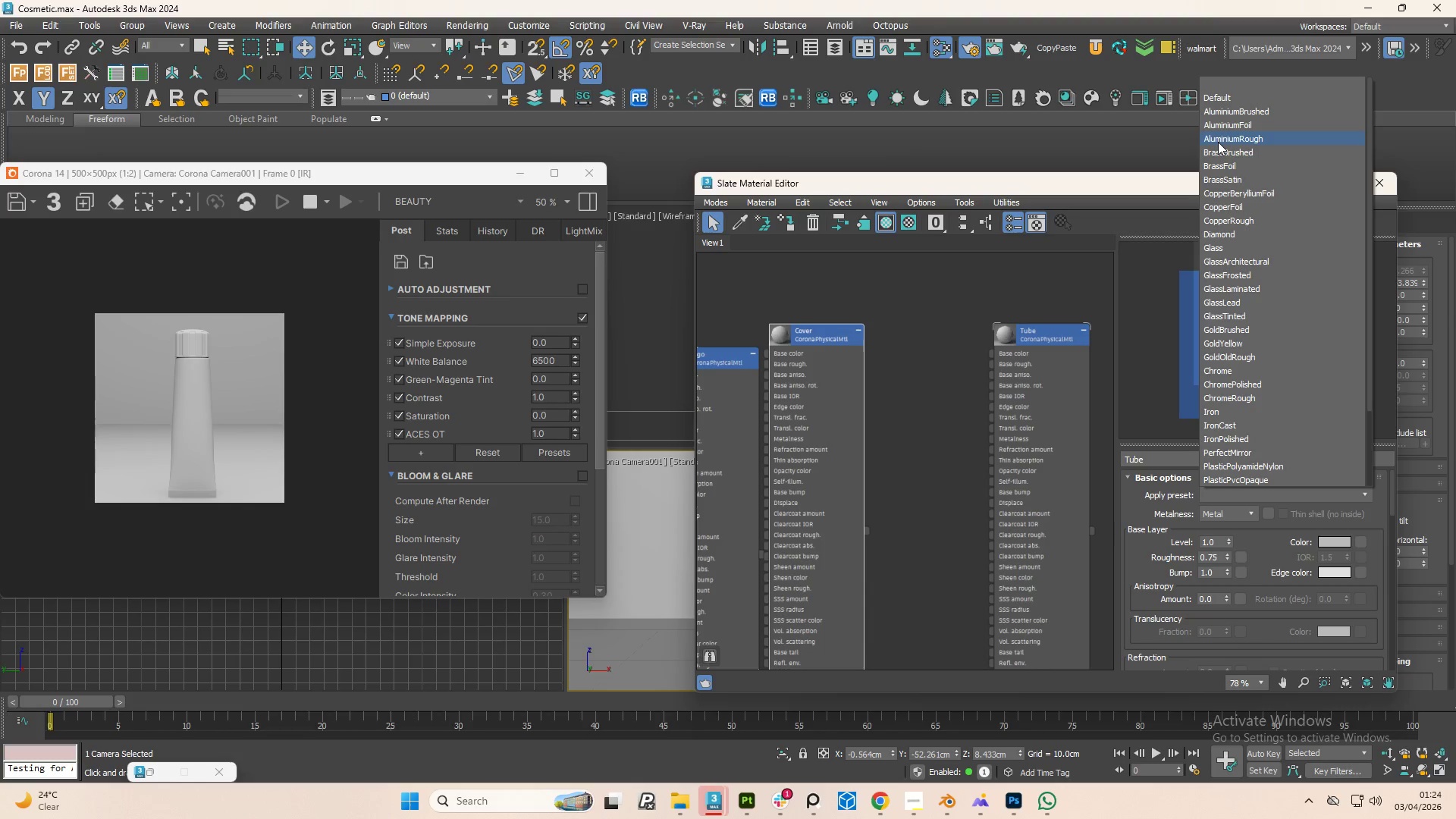 
wait(5.47)
 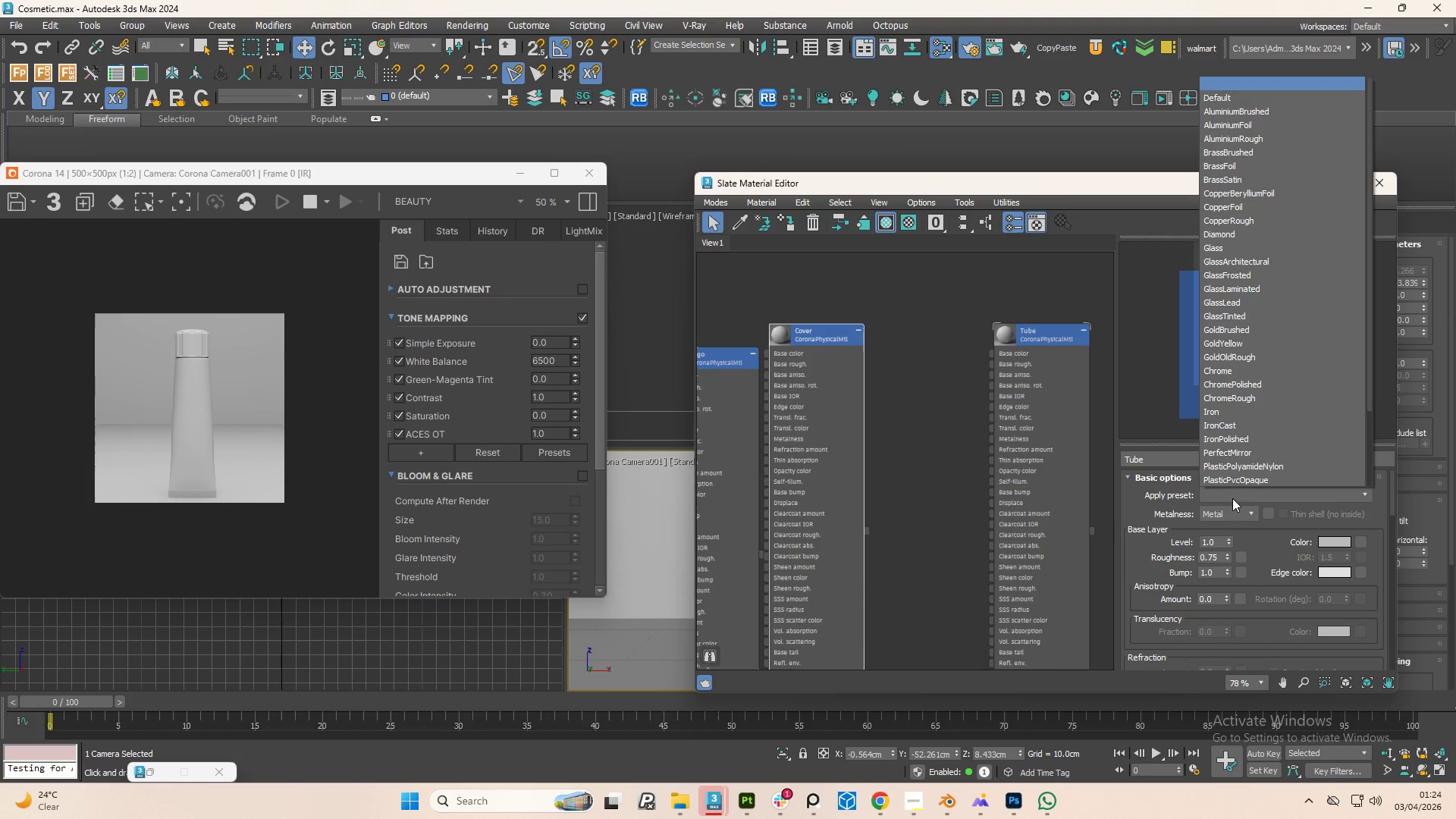 
left_click([1220, 108])
 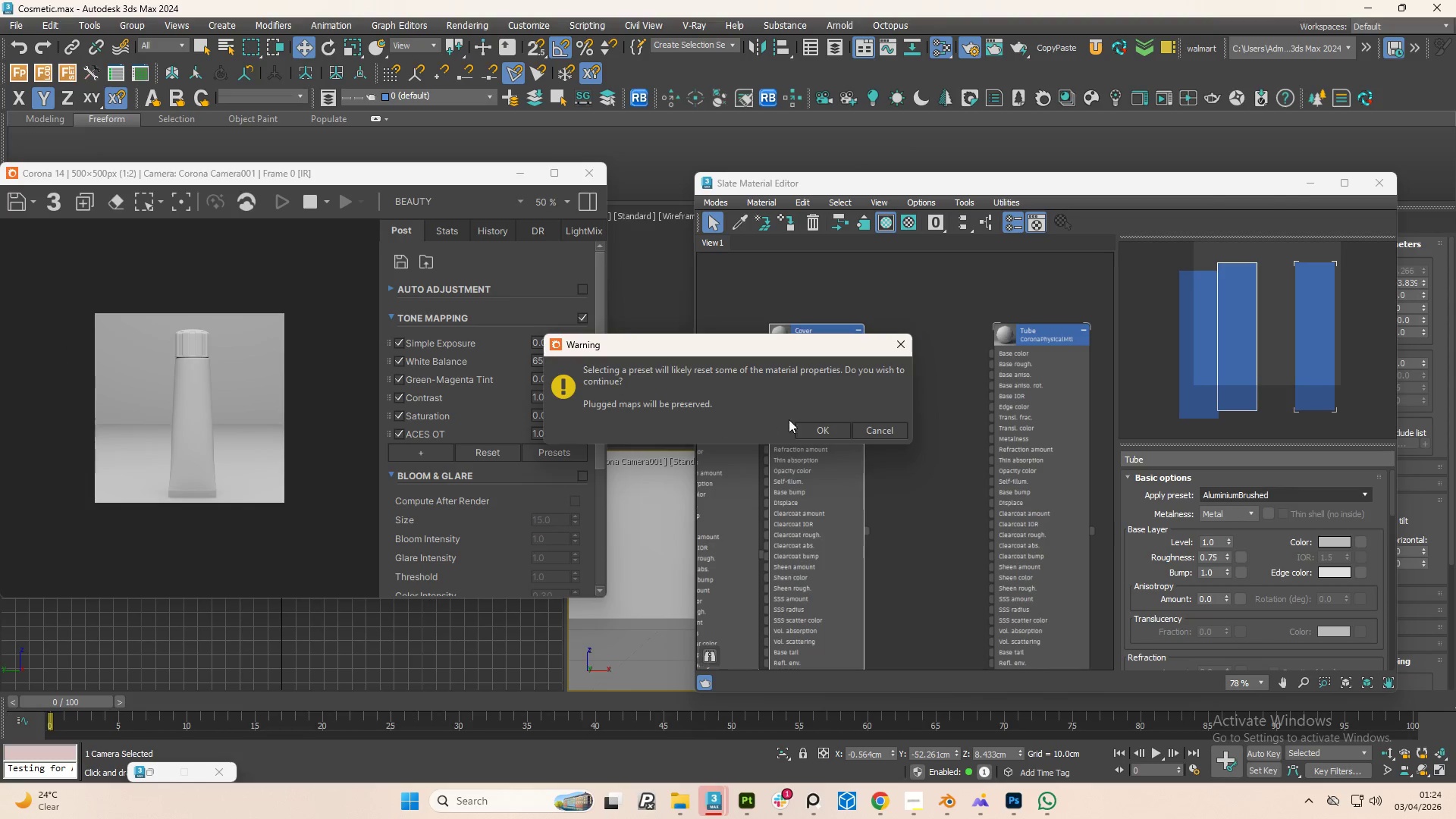 
left_click([815, 428])
 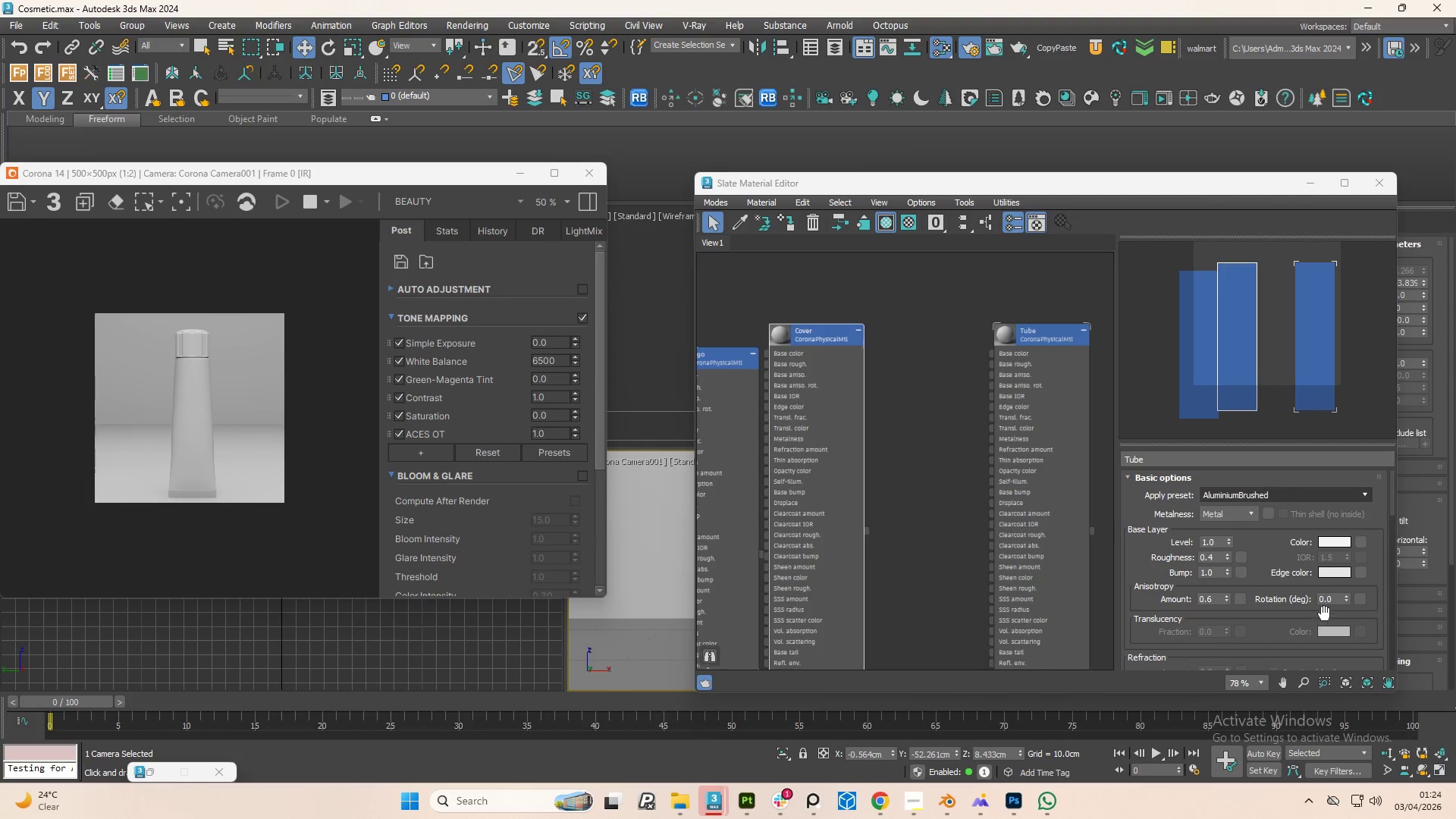 
left_click([1333, 545])
 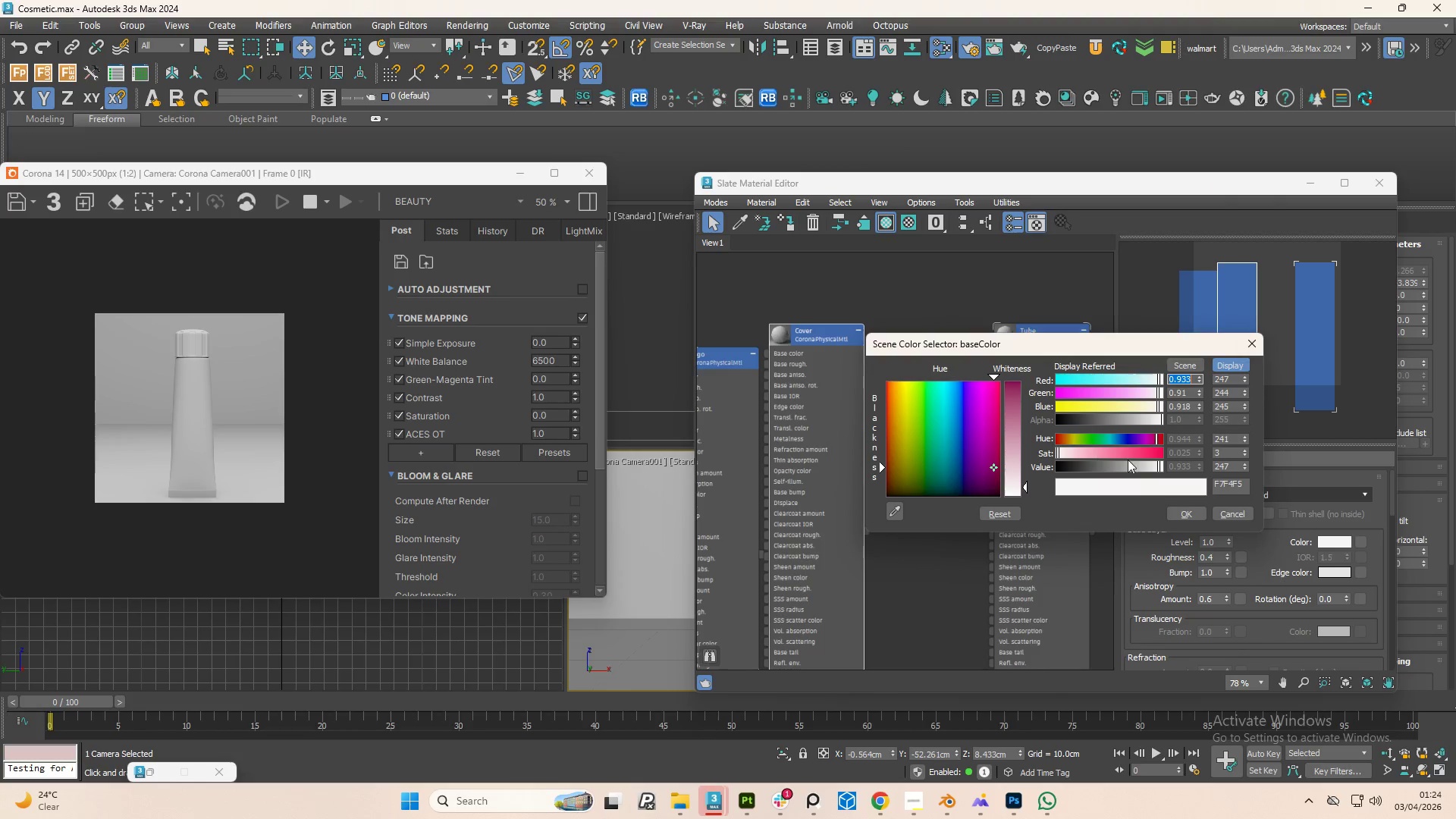 
left_click_drag(start_coordinate=[1154, 468], to_coordinate=[1110, 466])
 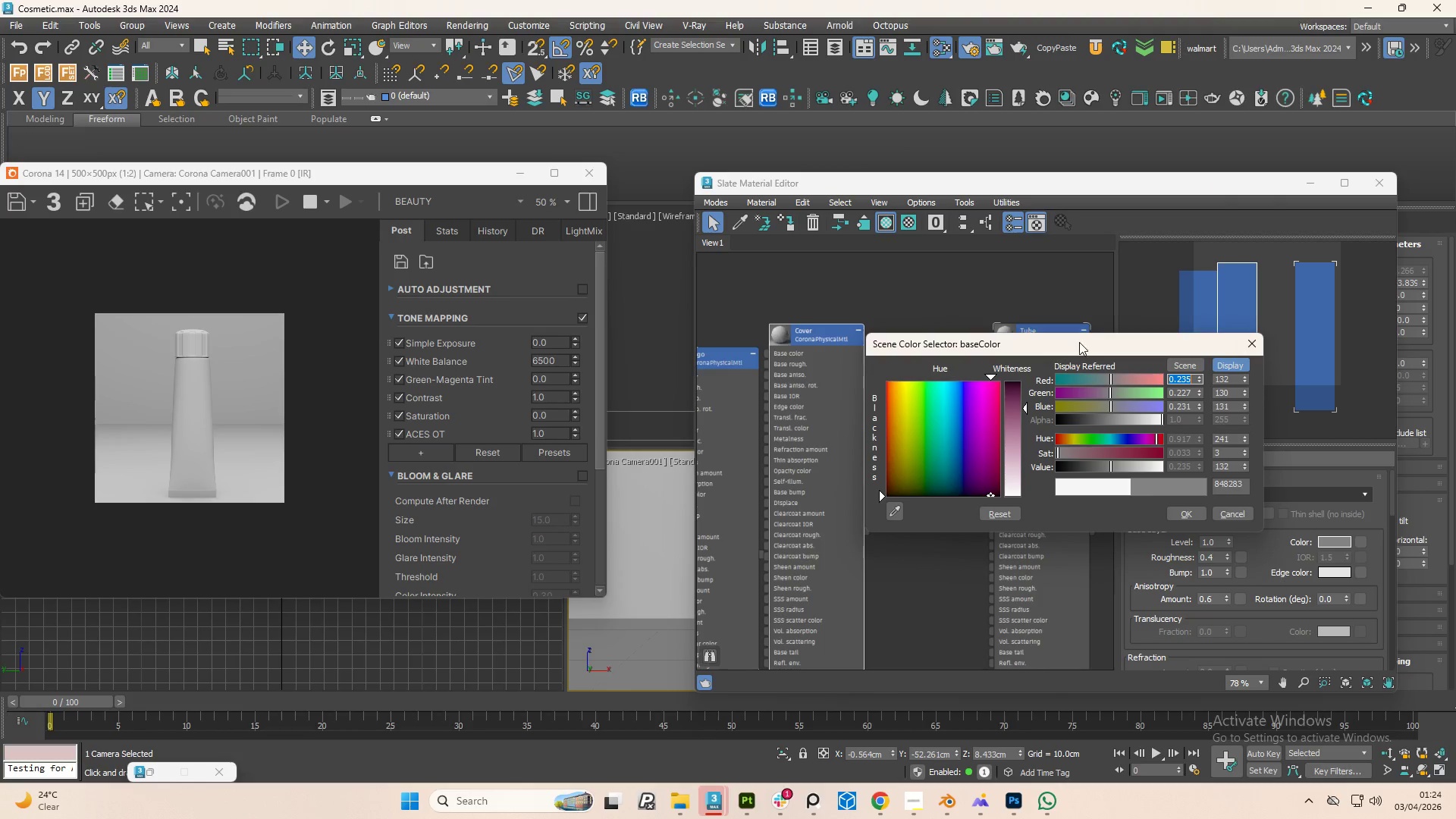 
left_click_drag(start_coordinate=[1079, 342], to_coordinate=[1078, 449])
 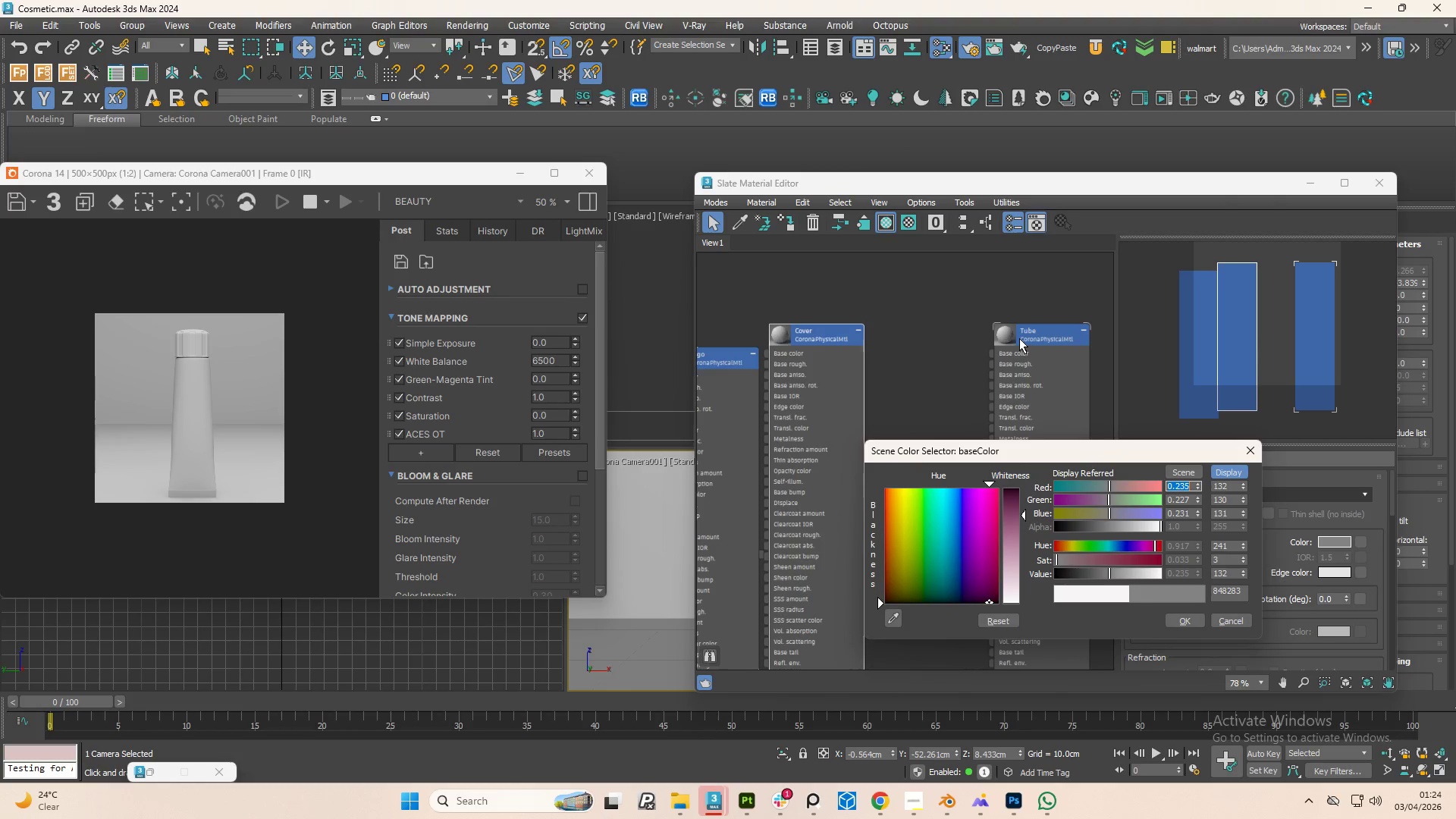 
left_click([1019, 338])
 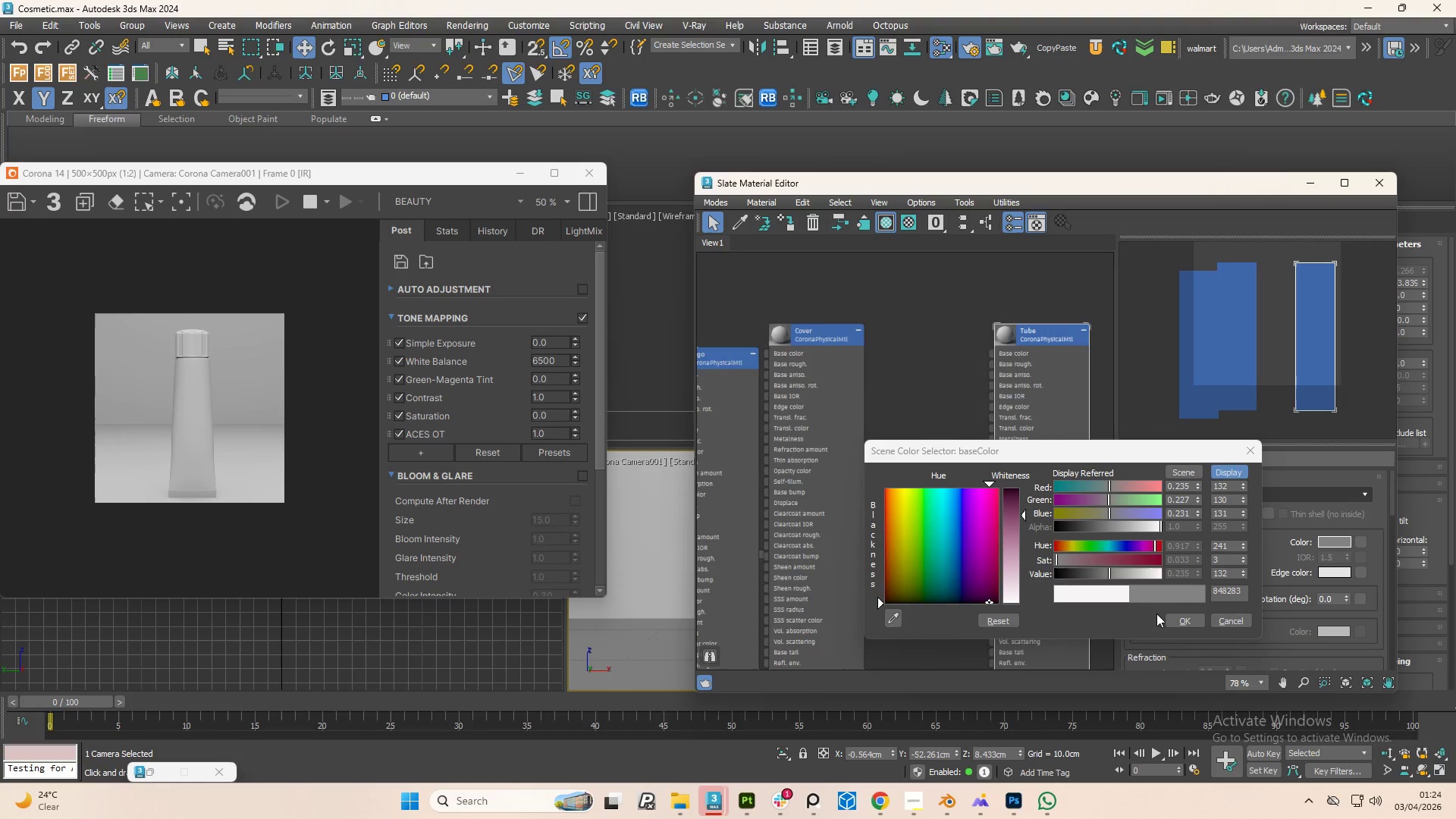 
left_click([1169, 620])
 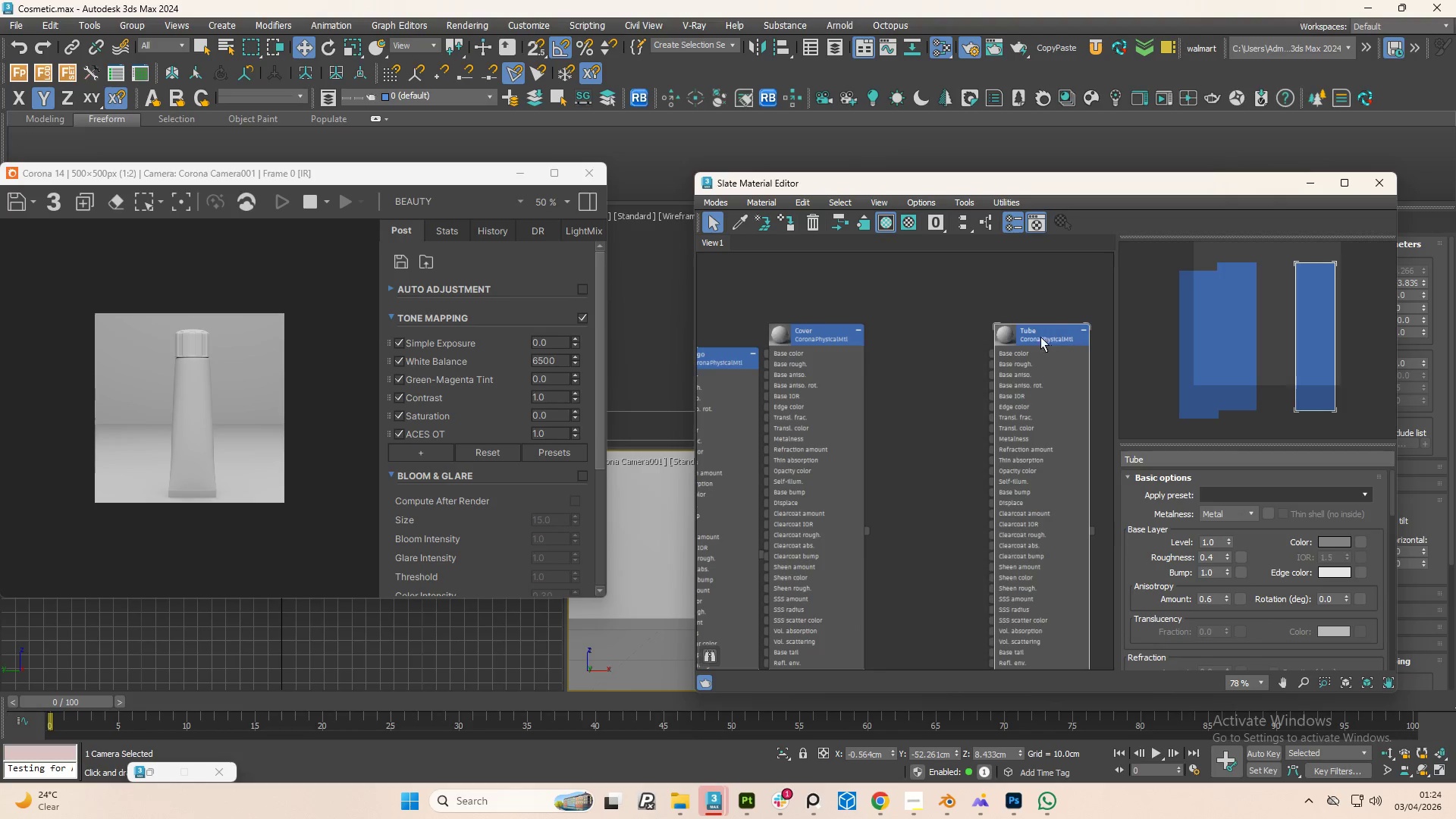 
left_click([1034, 333])
 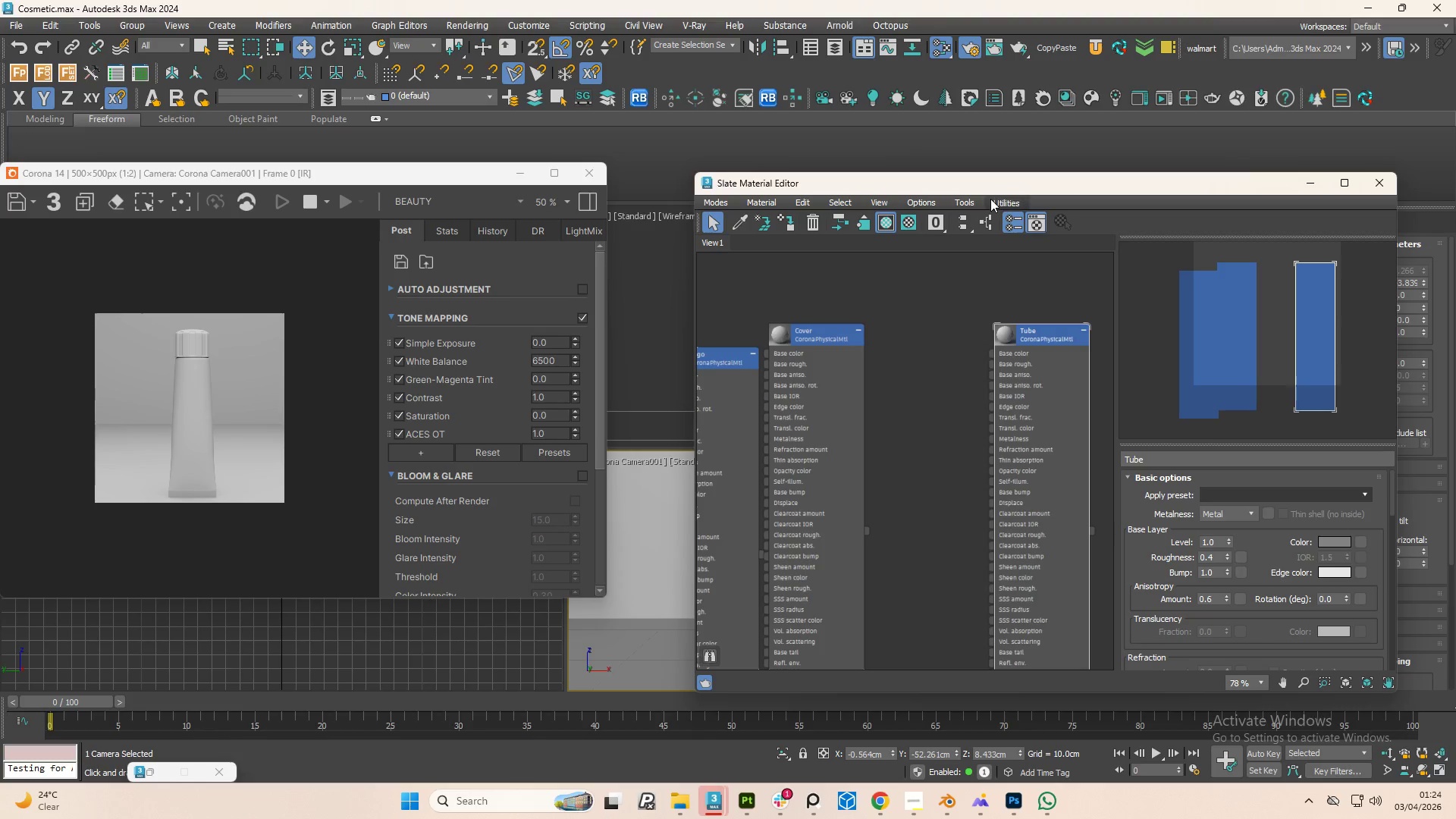 
left_click_drag(start_coordinate=[992, 183], to_coordinate=[1234, 435])
 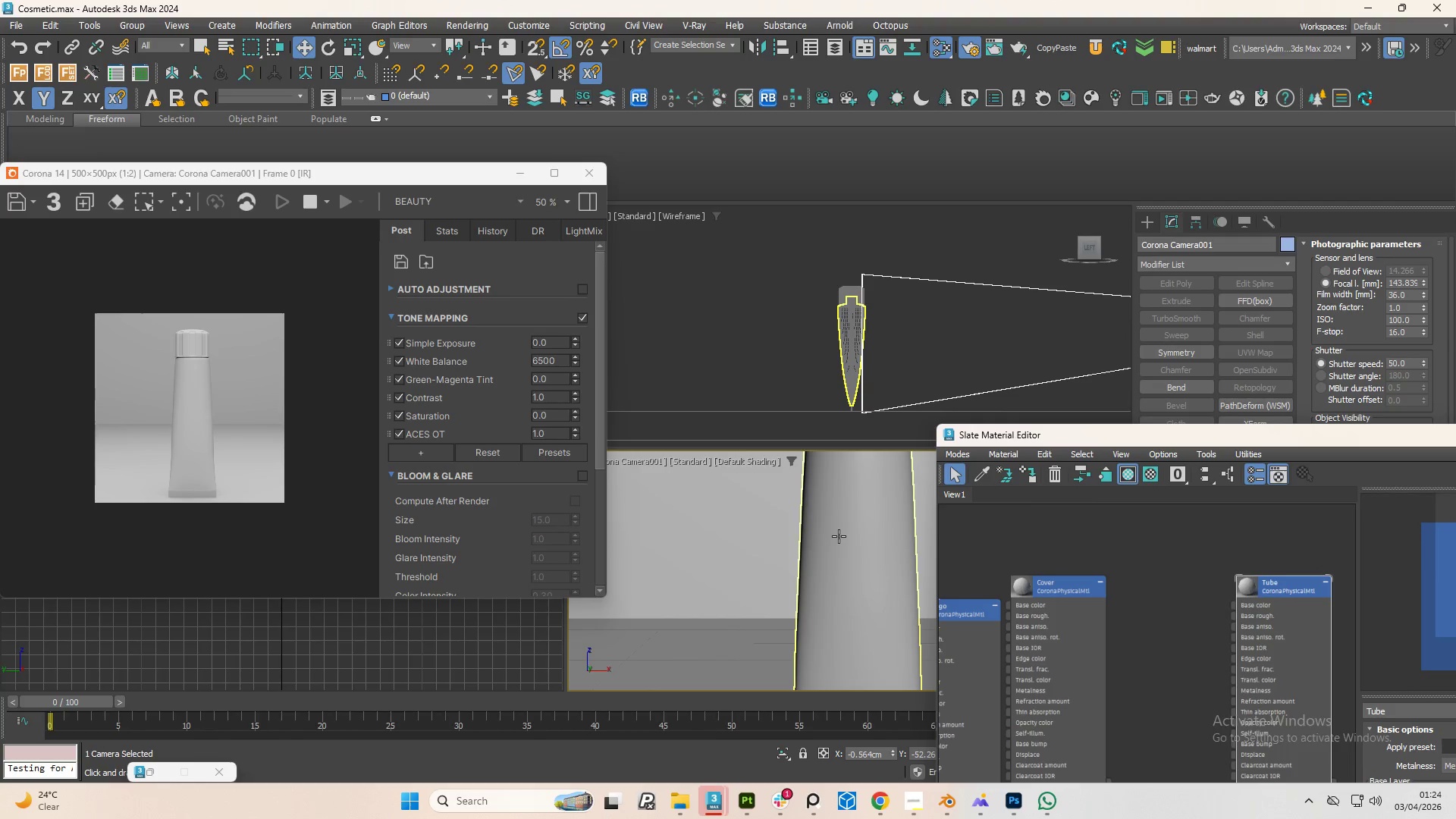 
left_click([839, 536])
 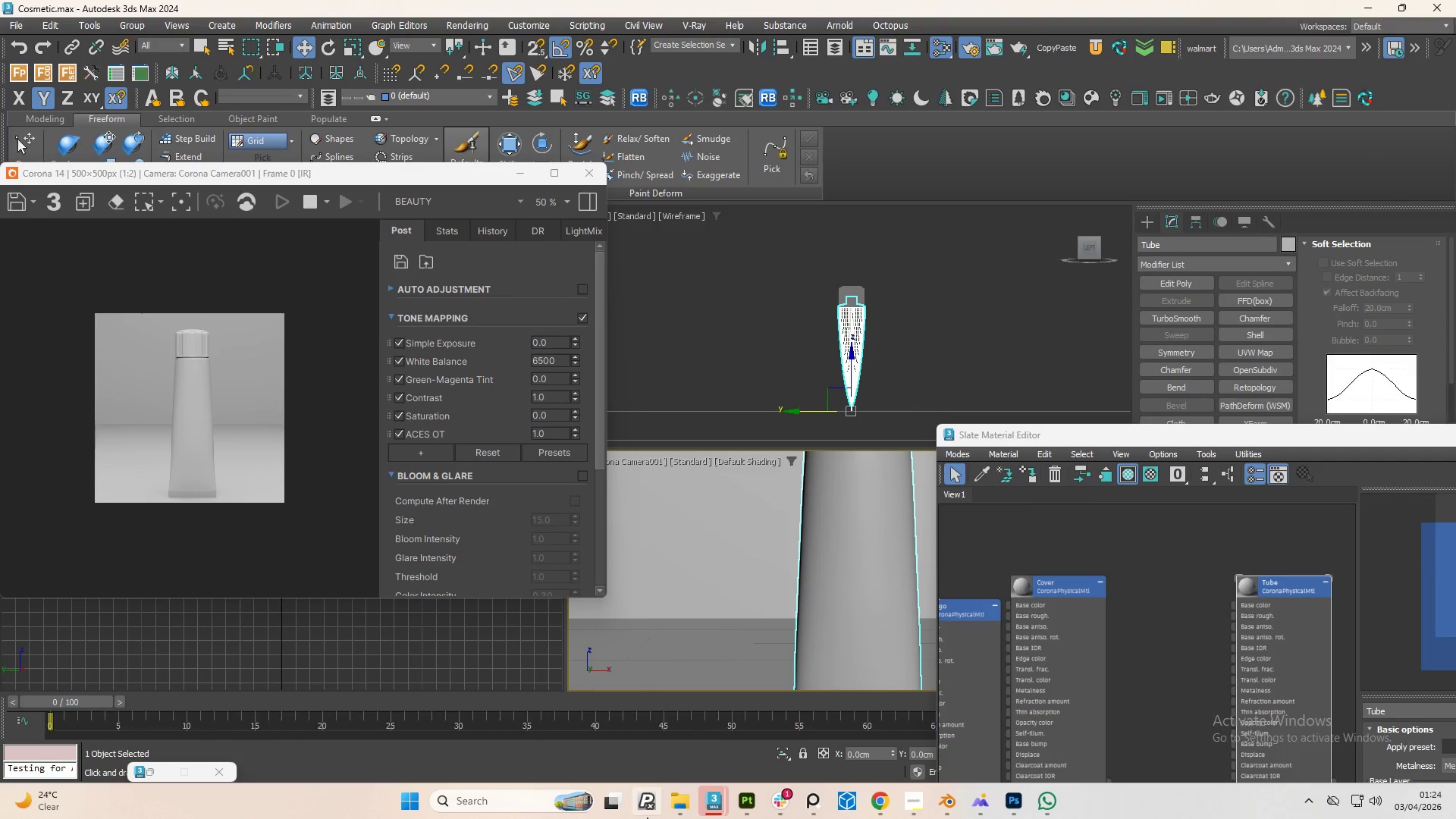 
left_click([701, 802])
 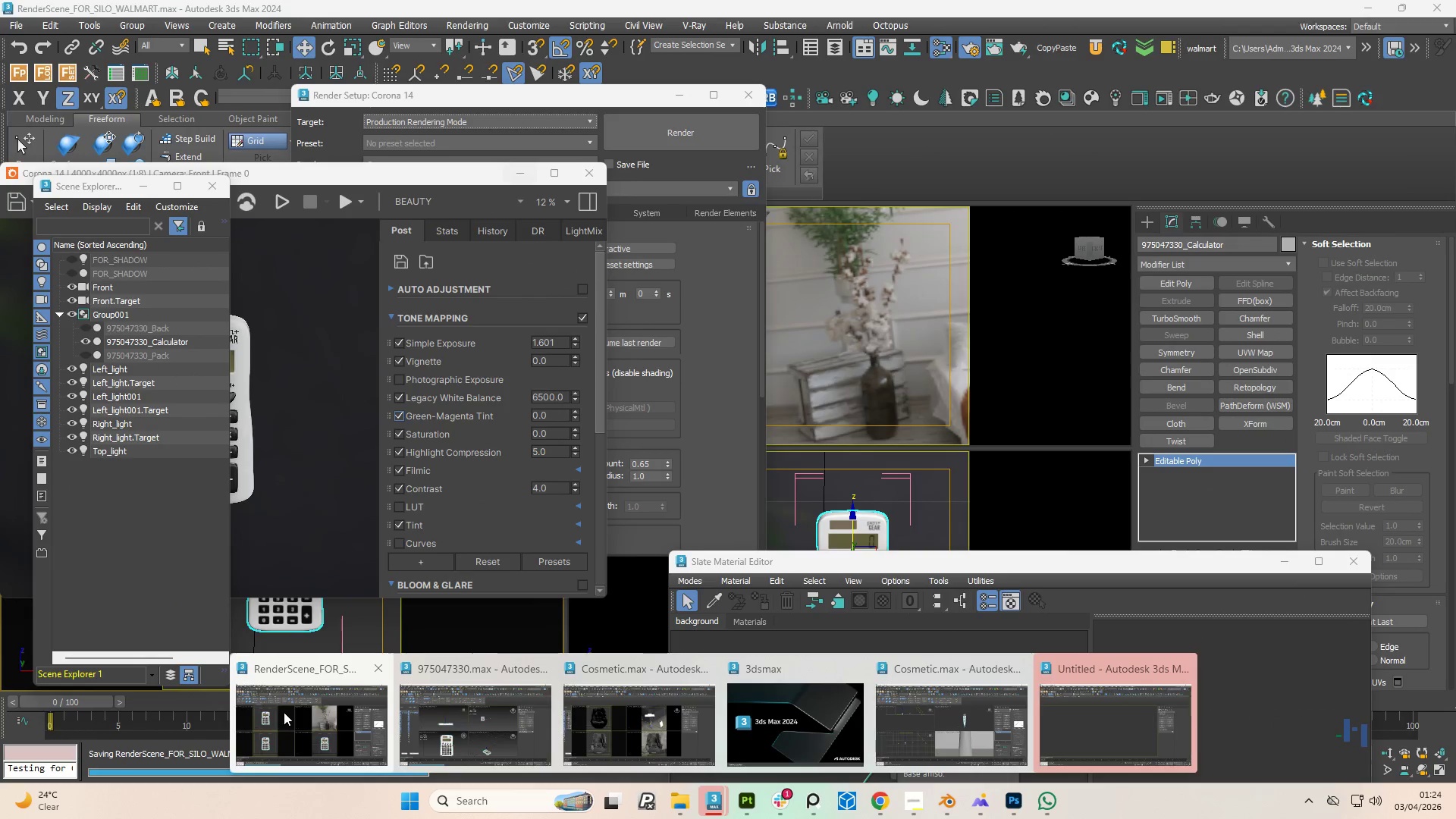 
wait(9.33)
 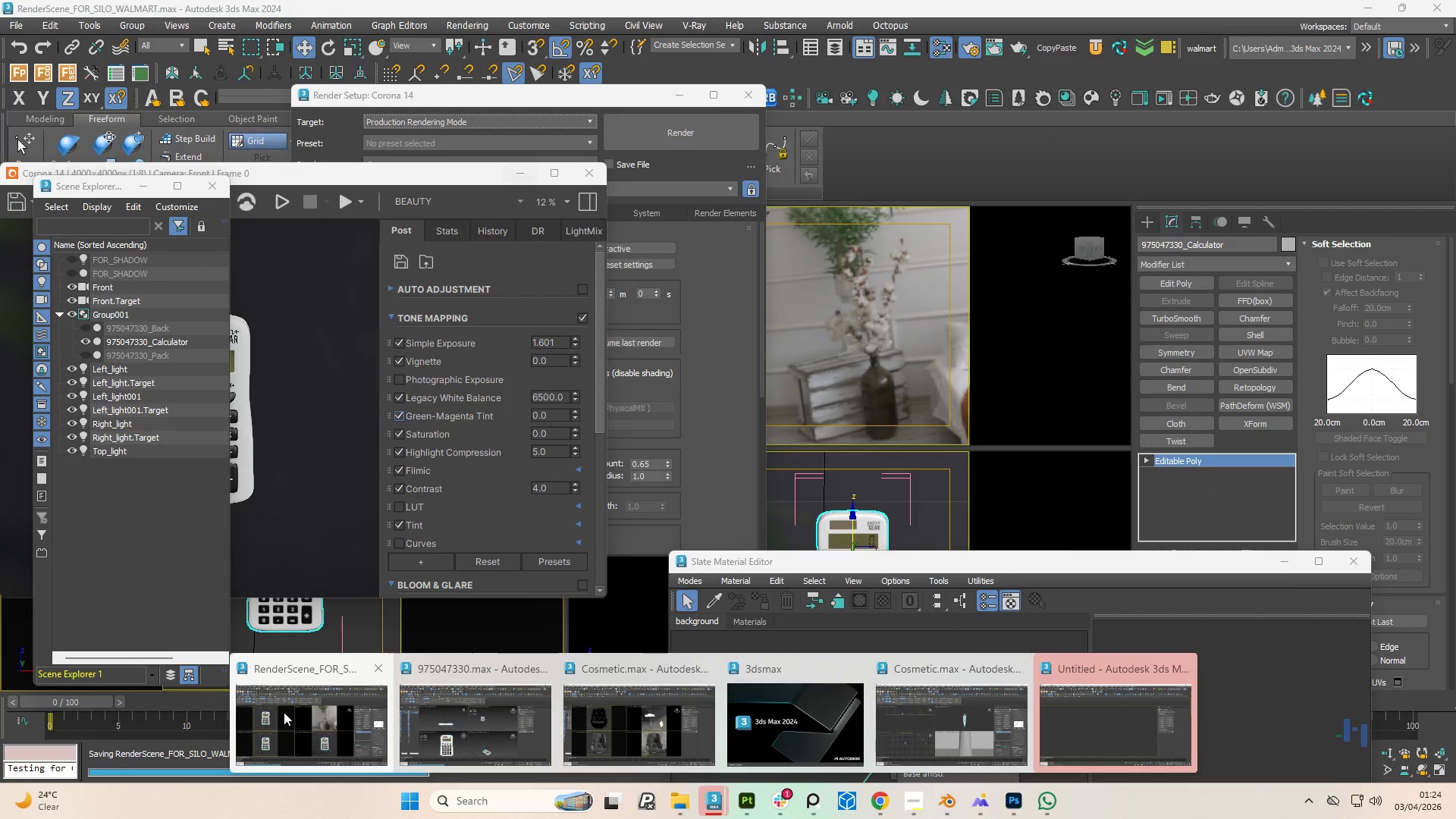 
left_click([956, 733])
 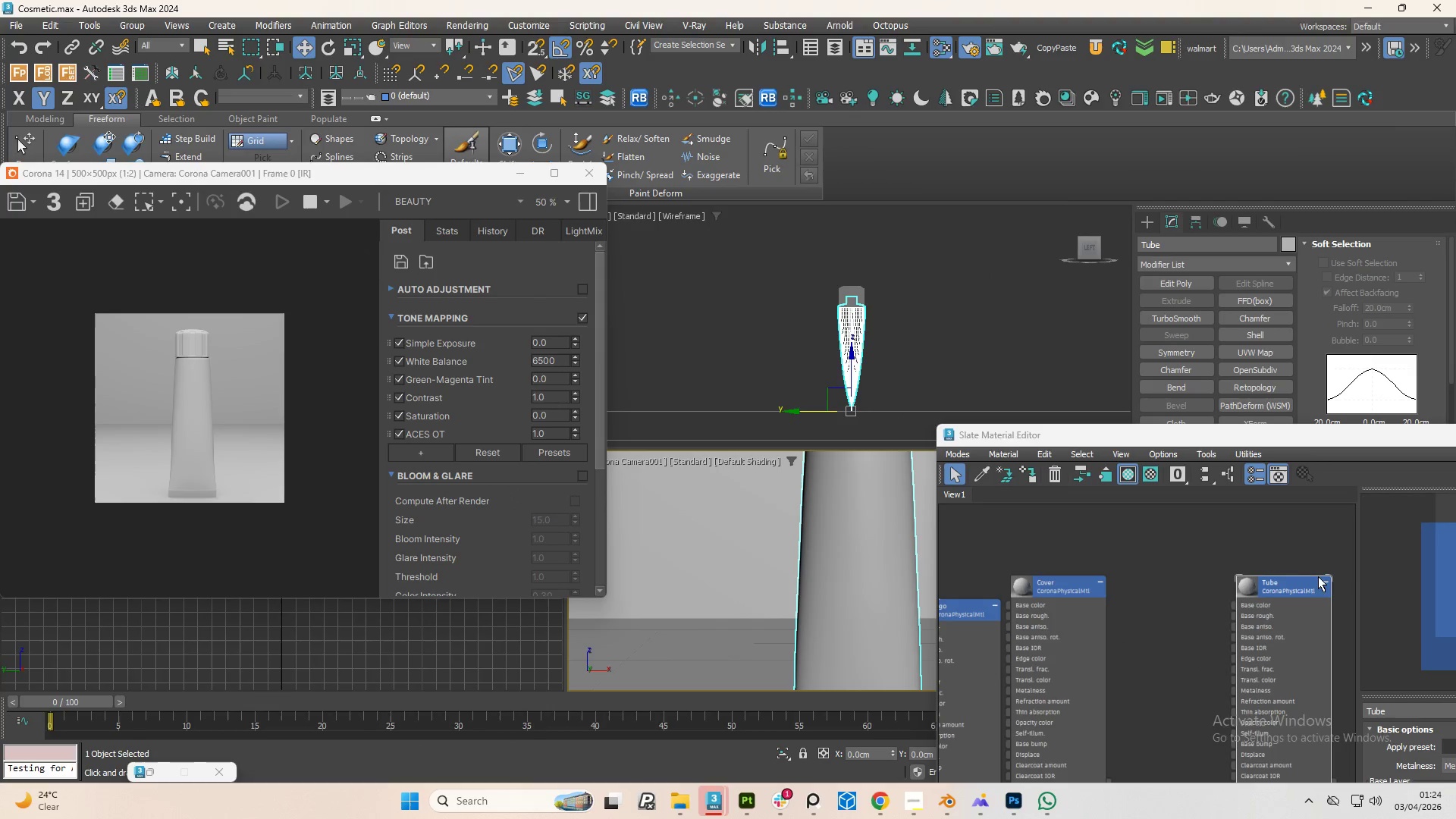 
left_click([1302, 586])
 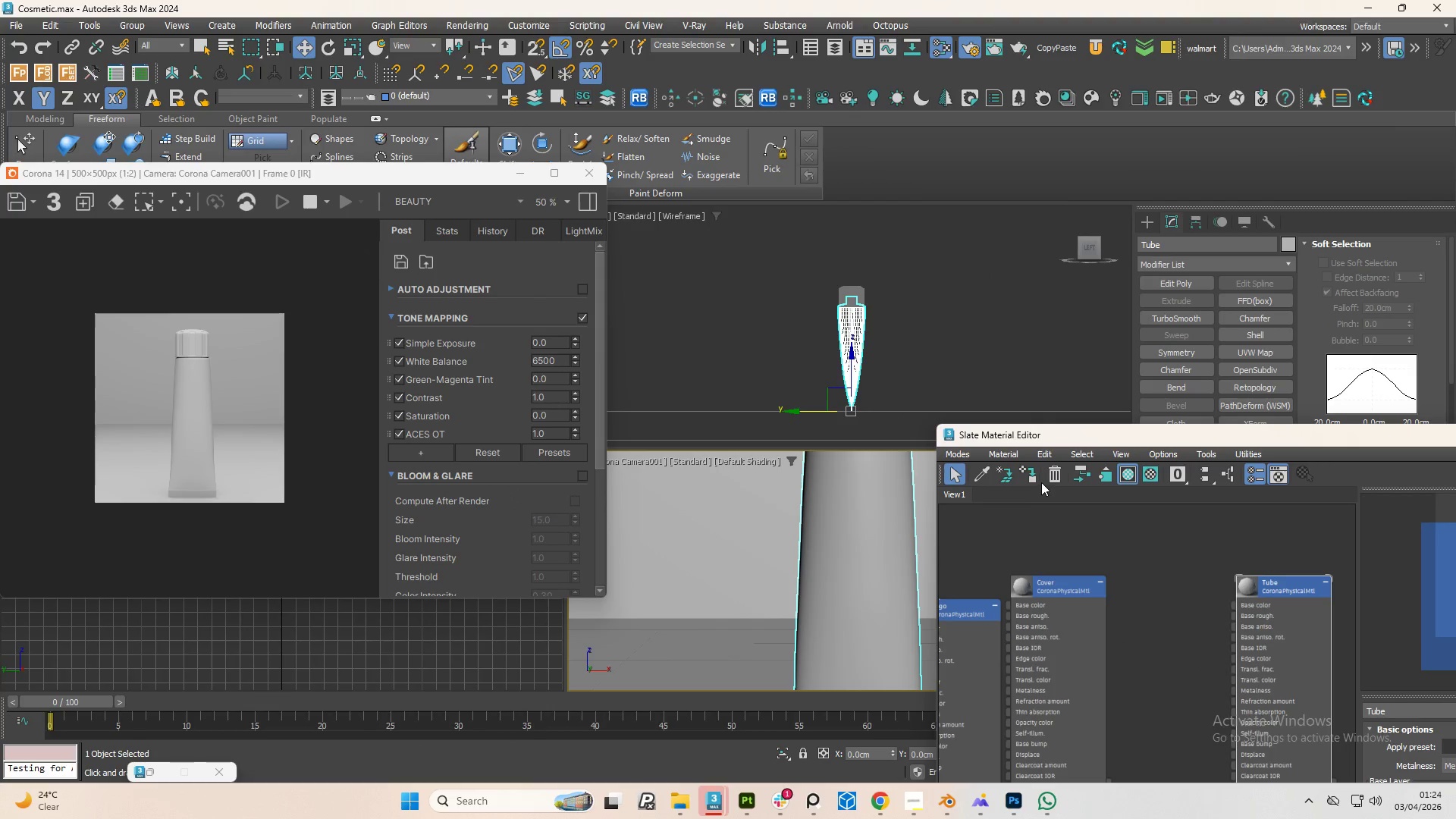 
left_click([1038, 479])
 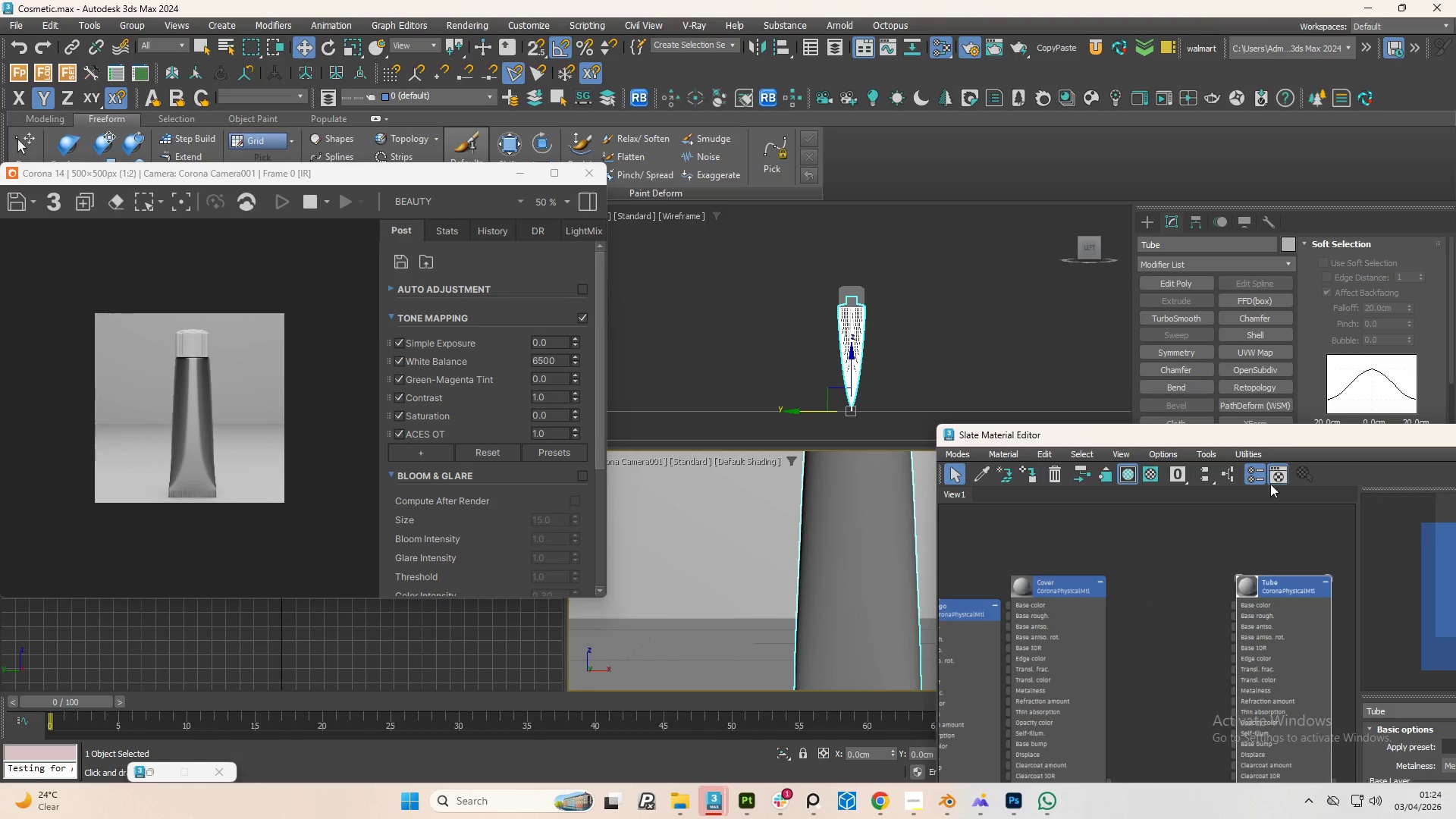 
left_click_drag(start_coordinate=[1257, 431], to_coordinate=[1090, 411])
 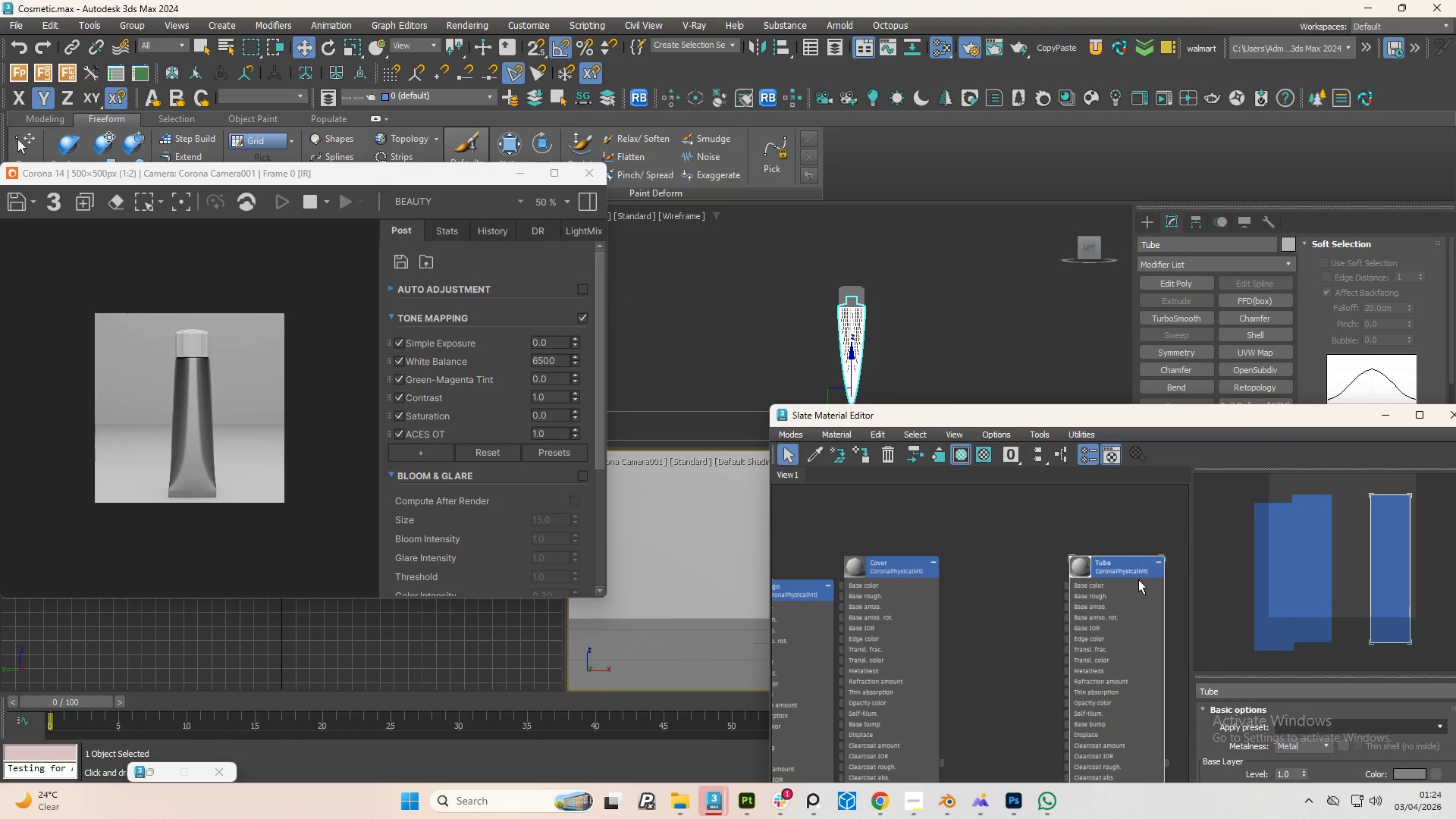 
scroll: coordinate [1137, 591], scroll_direction: down, amount: 1.0
 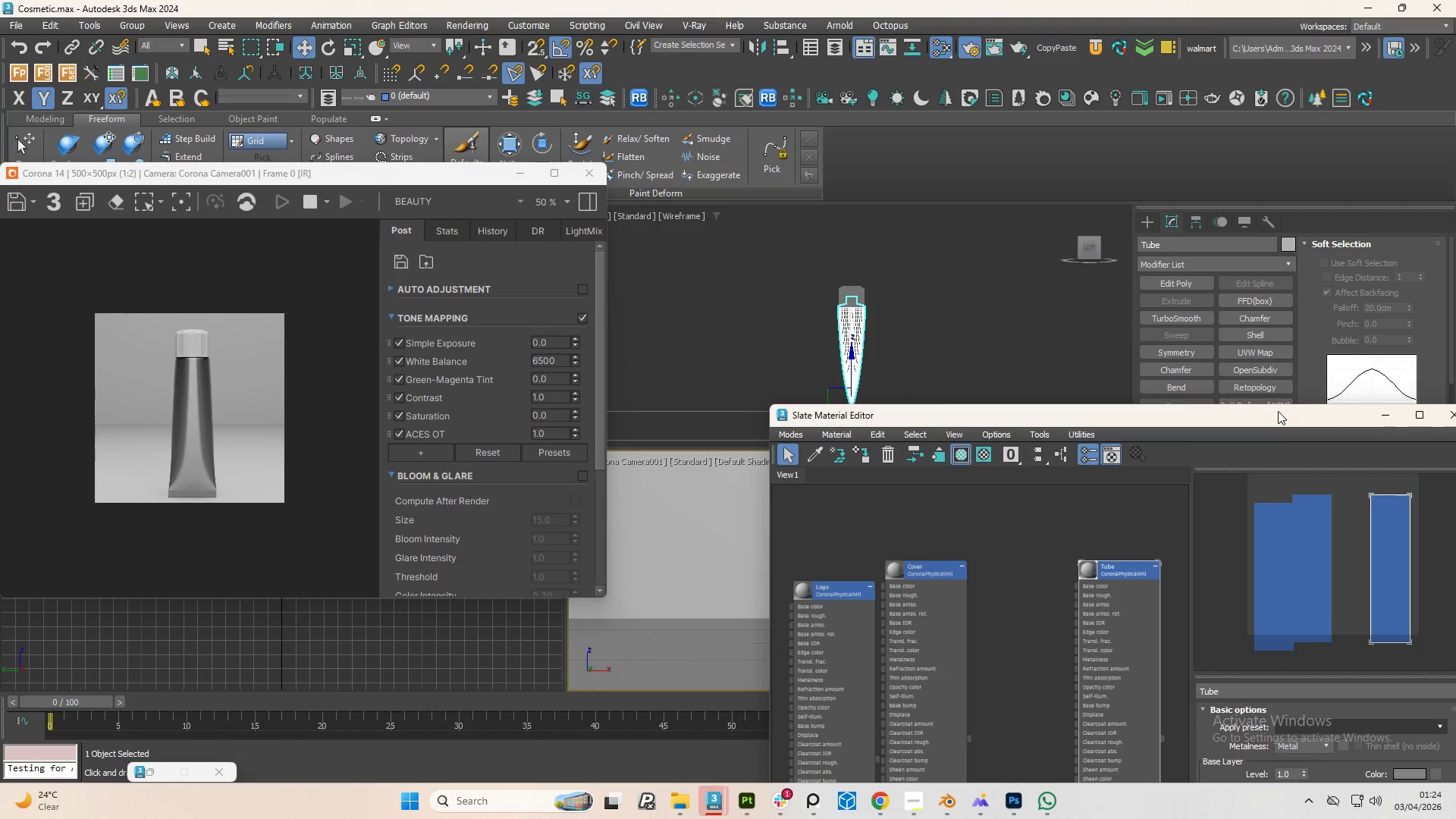 
left_click_drag(start_coordinate=[1276, 411], to_coordinate=[1065, 163])
 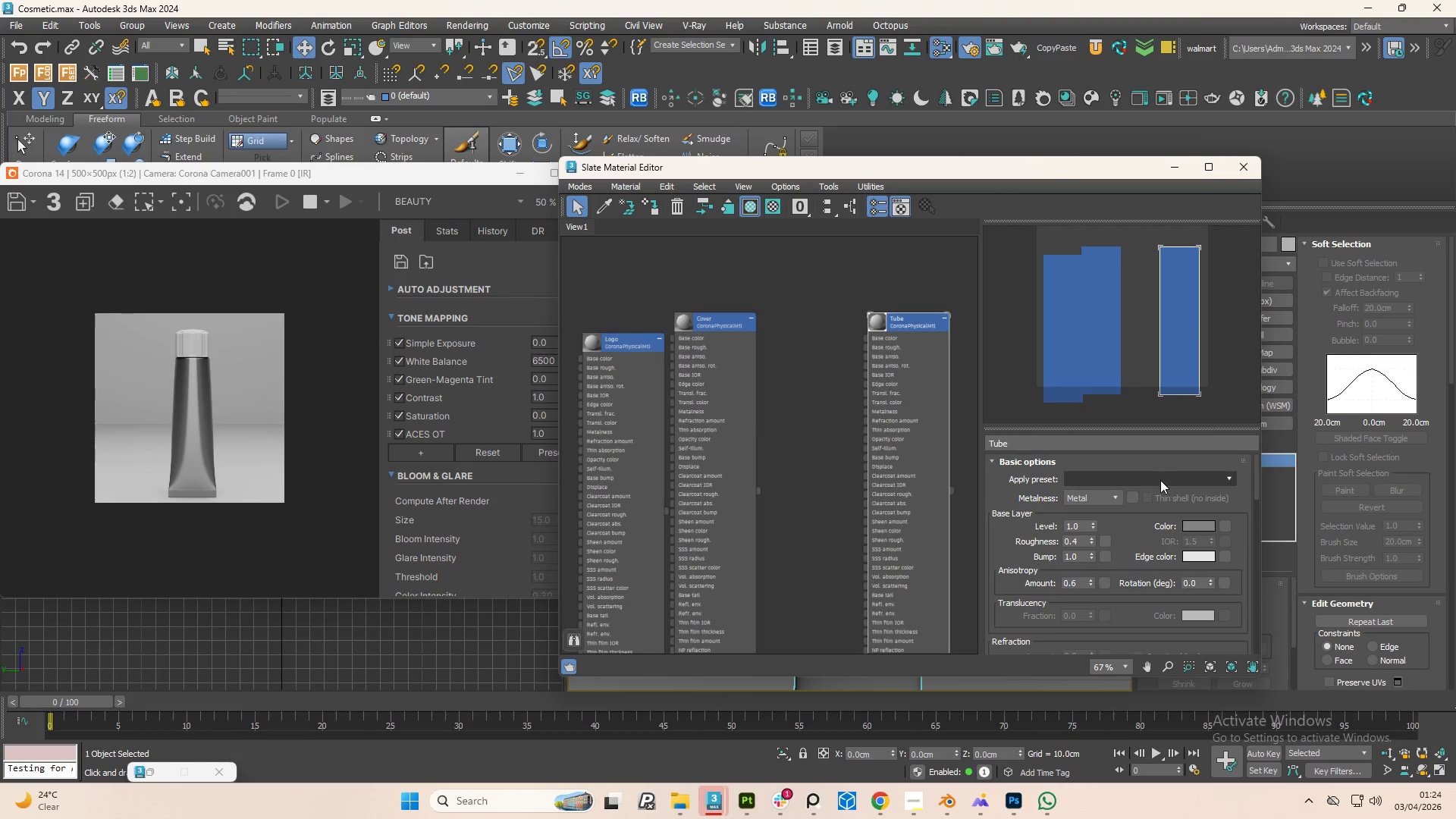 
left_click([1161, 481])
 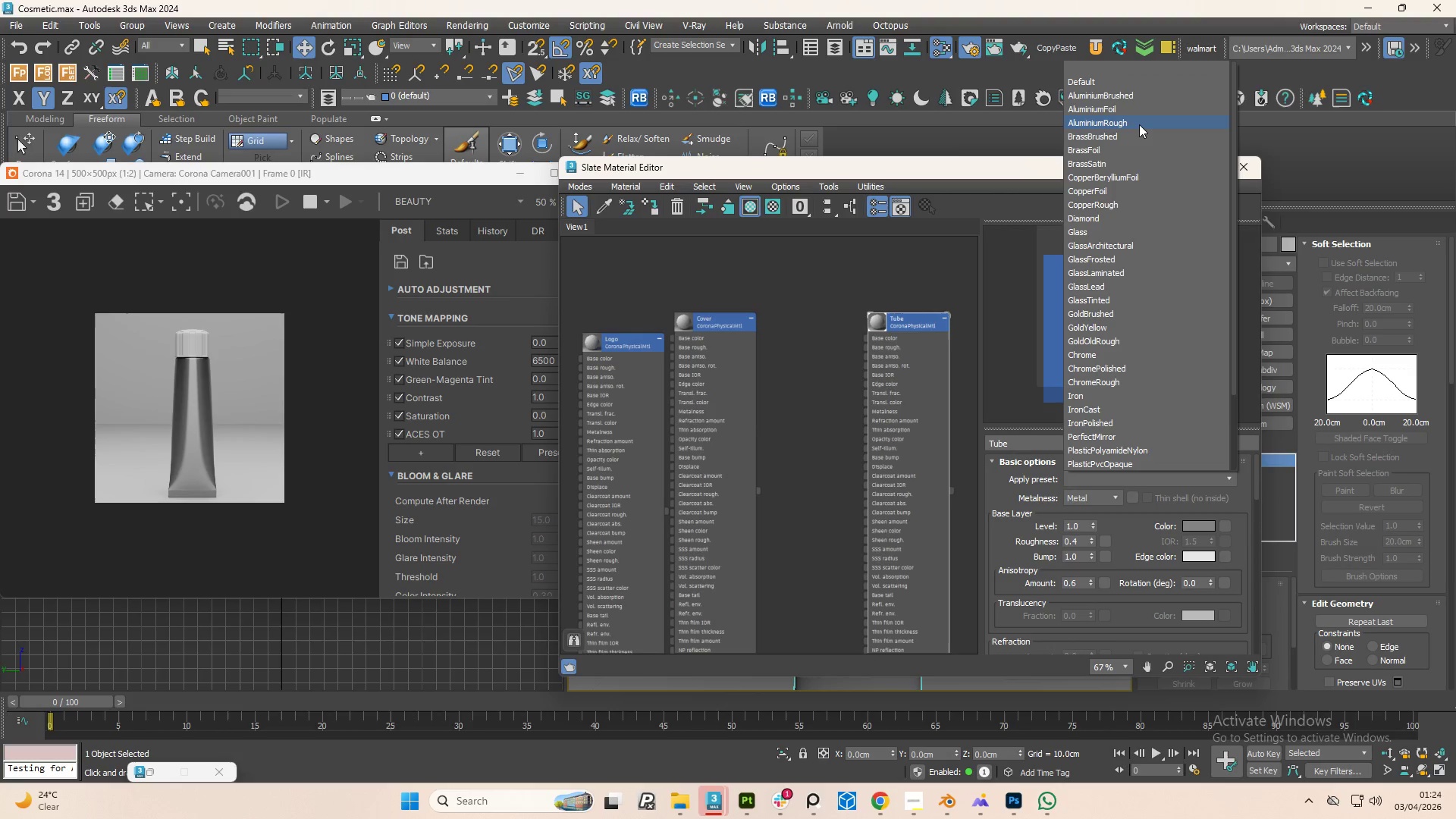 
left_click([1139, 124])
 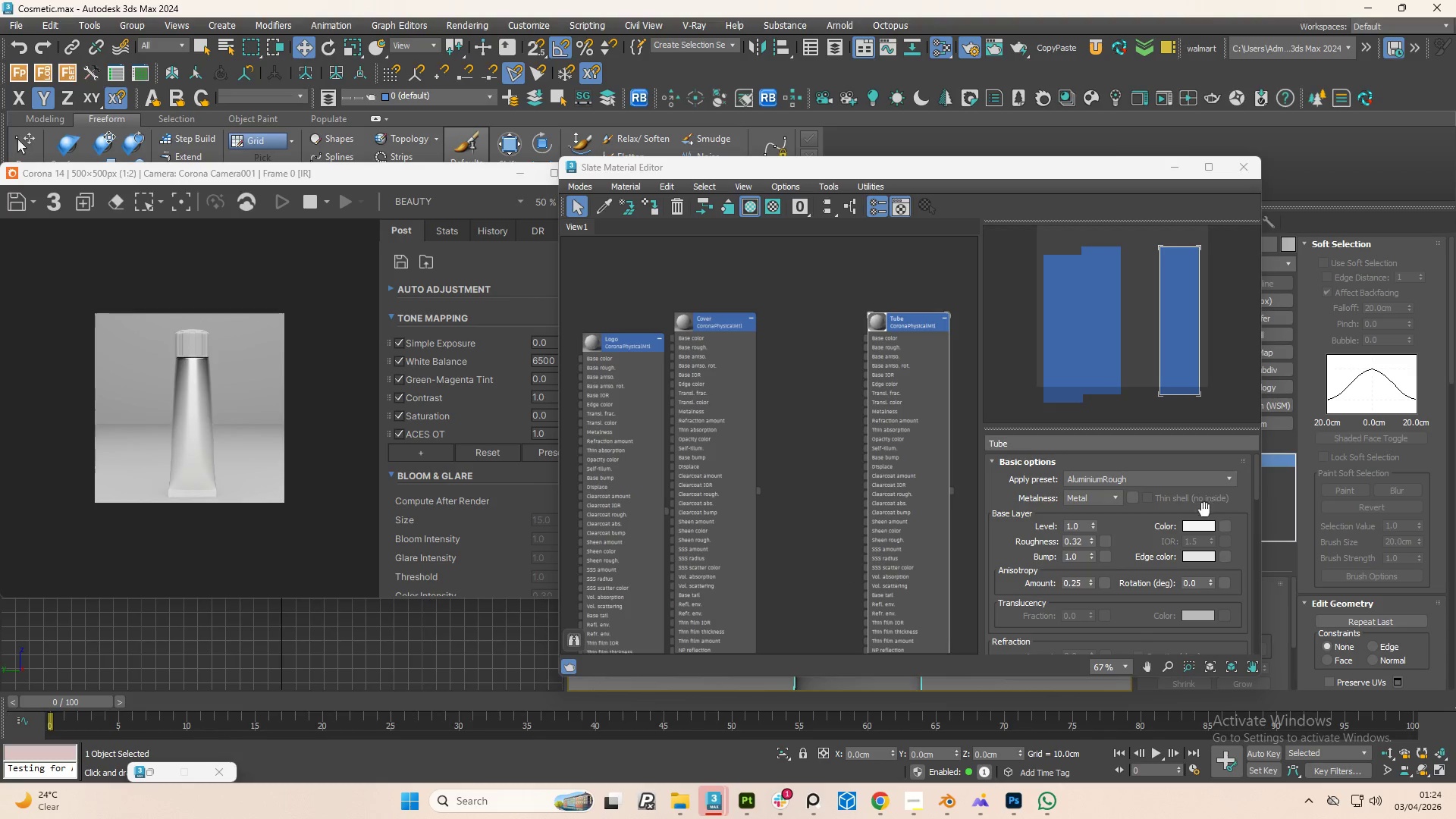 
wait(7.11)
 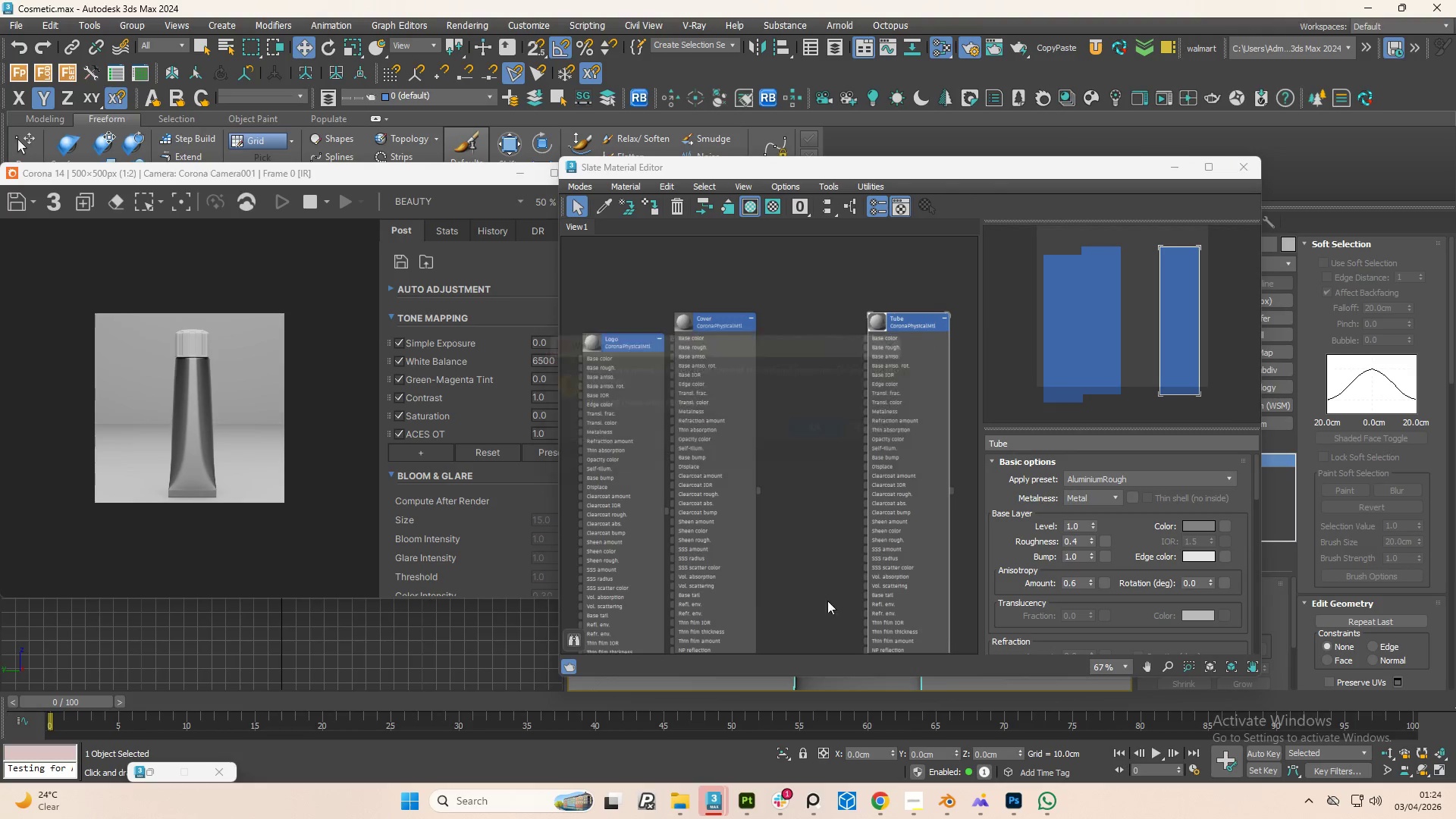 
scroll: coordinate [192, 362], scroll_direction: up, amount: 2.0
 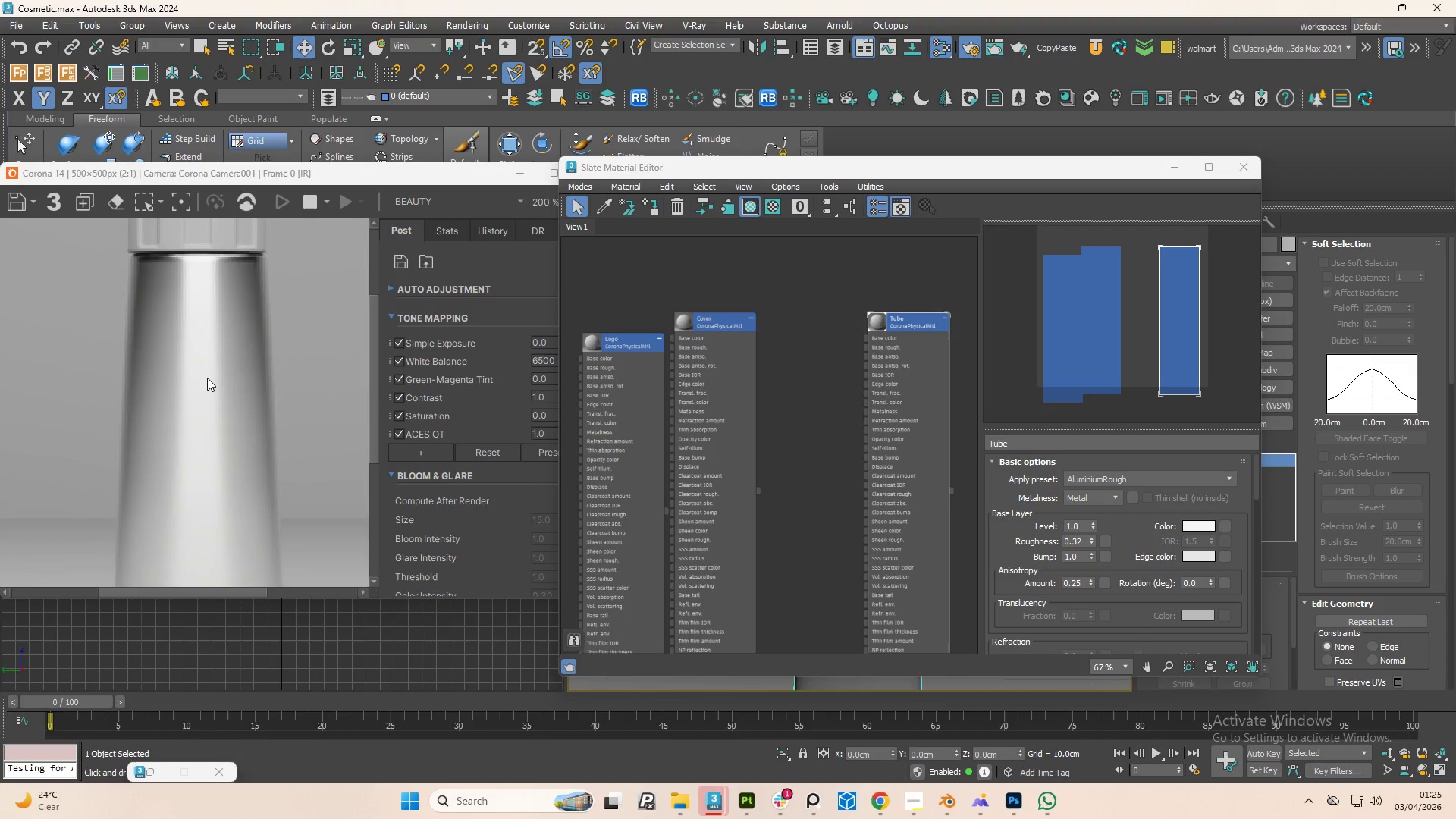 
scroll: coordinate [208, 381], scroll_direction: down, amount: 1.0
 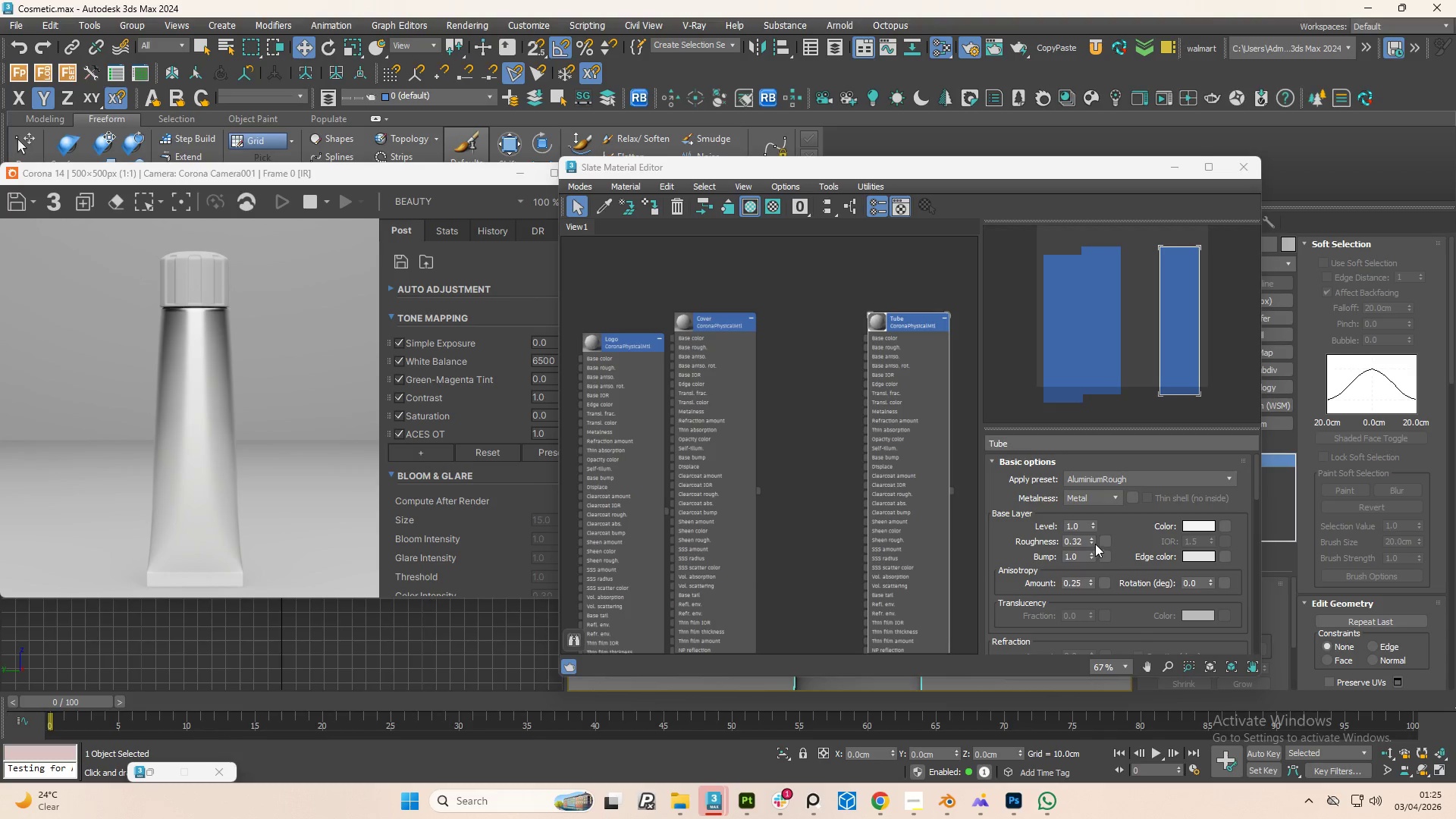 
left_click_drag(start_coordinate=[1094, 539], to_coordinate=[1074, 431])
 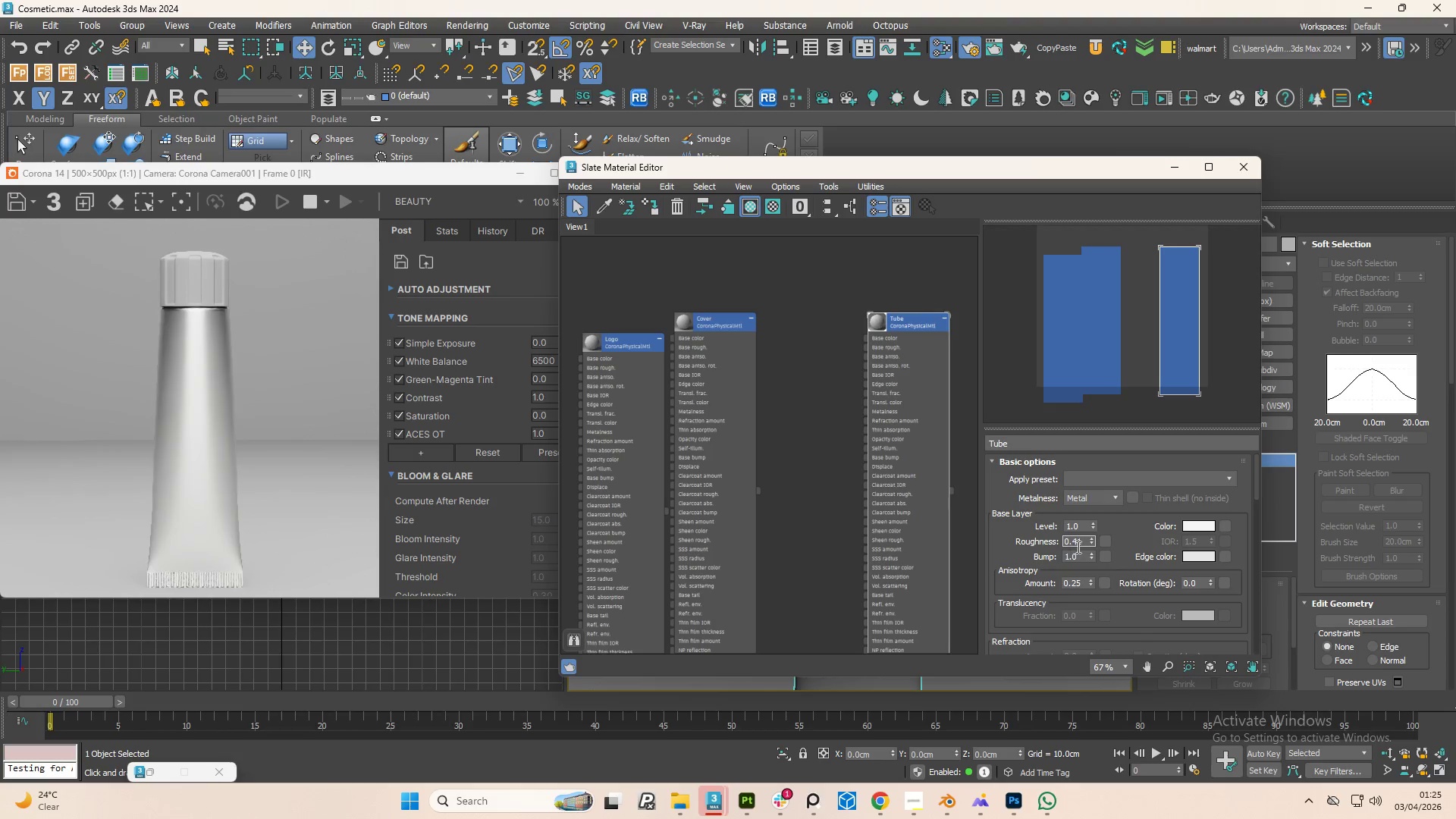 
double_click([1077, 547])
 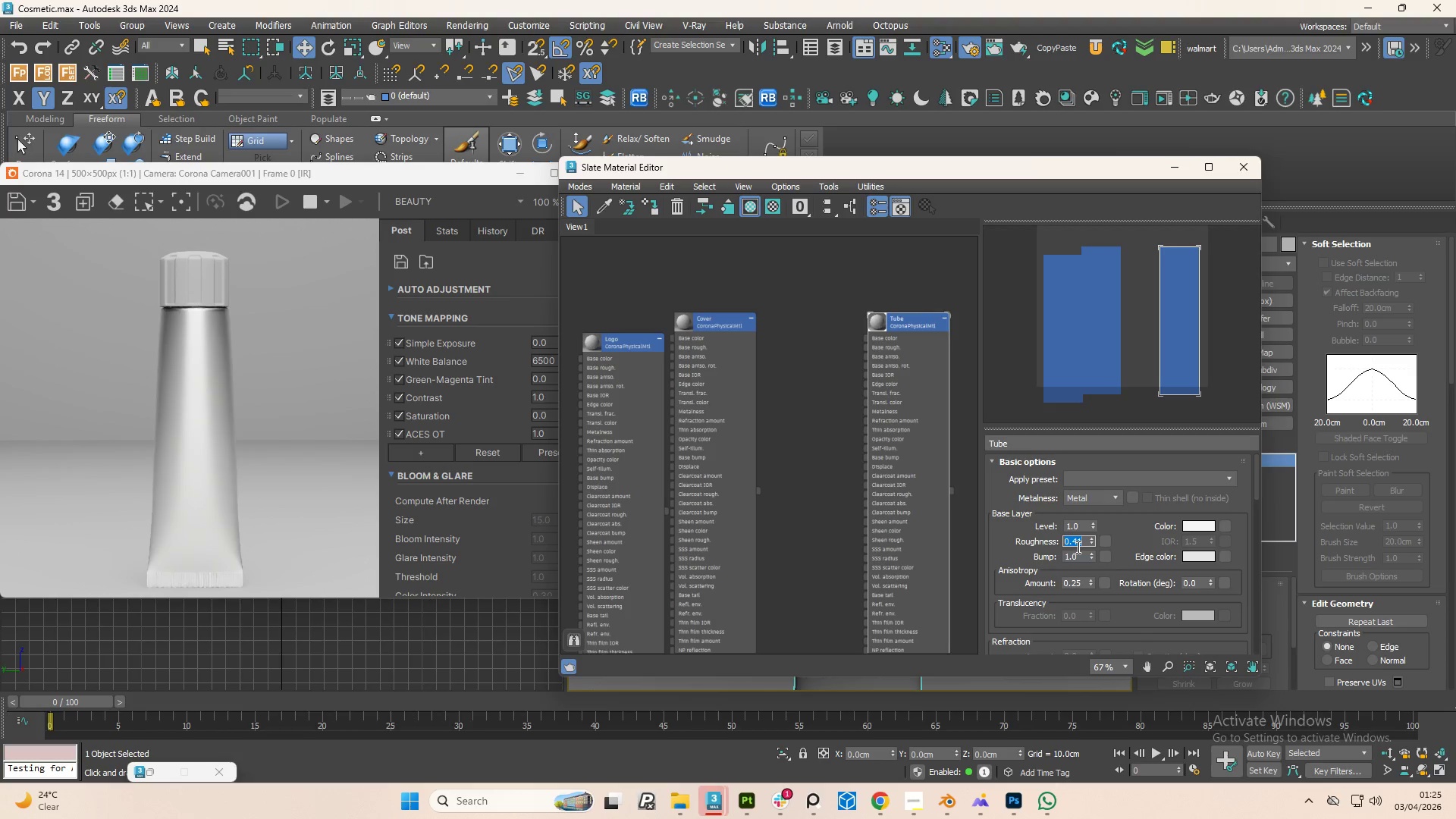 
key(NumpadDecimal)
 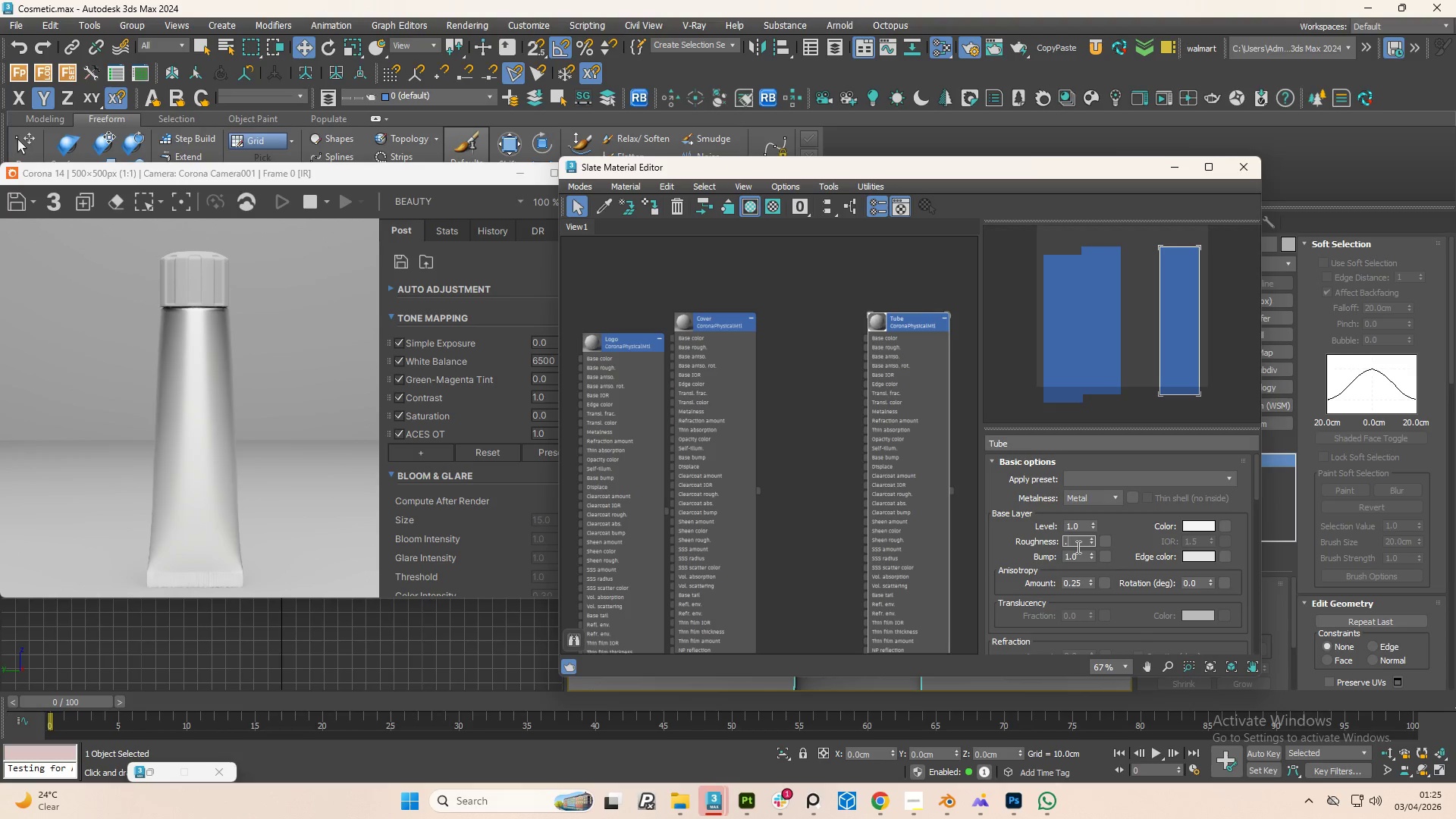 
key(Numpad5)
 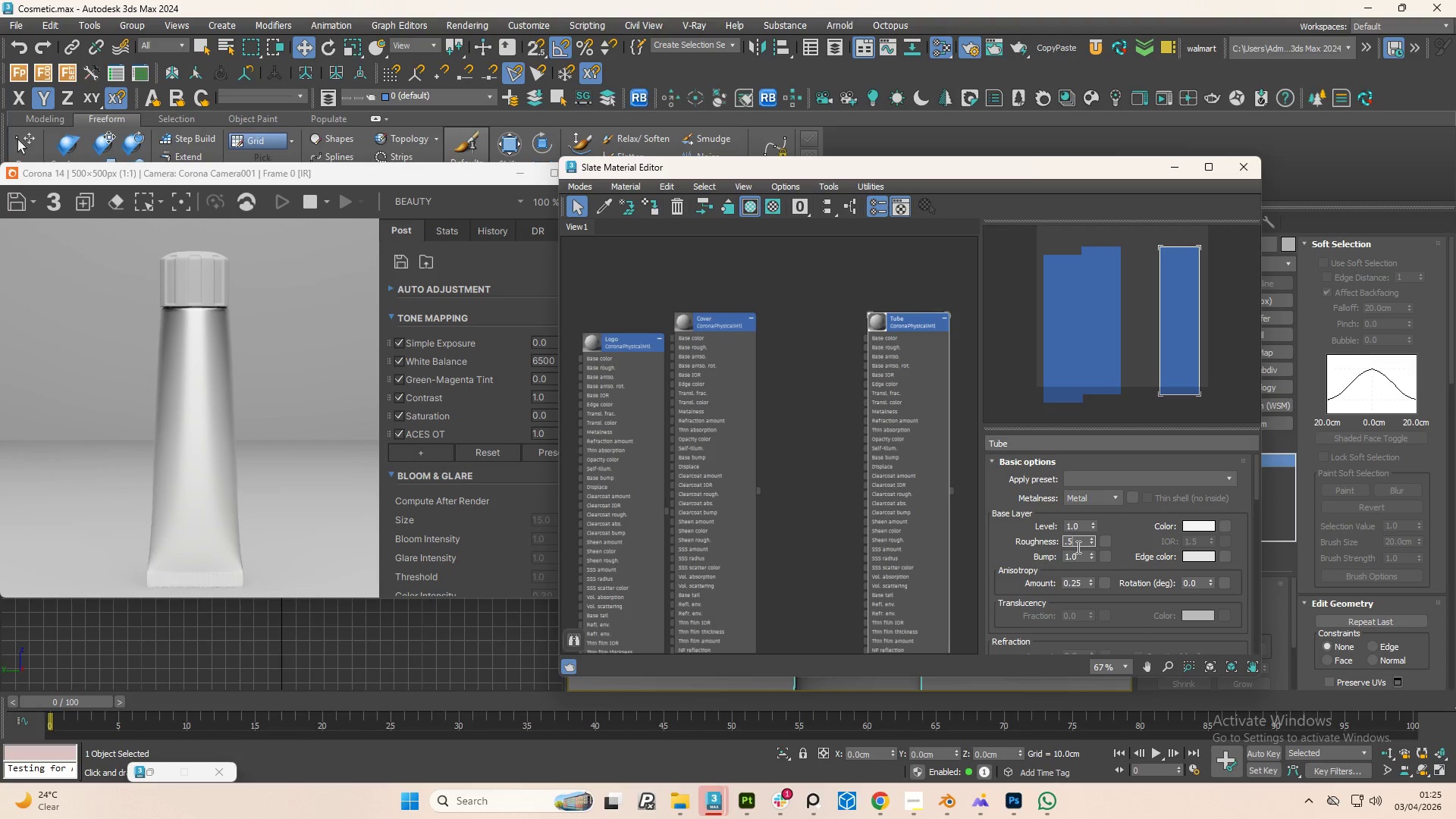 
key(Numpad5)
 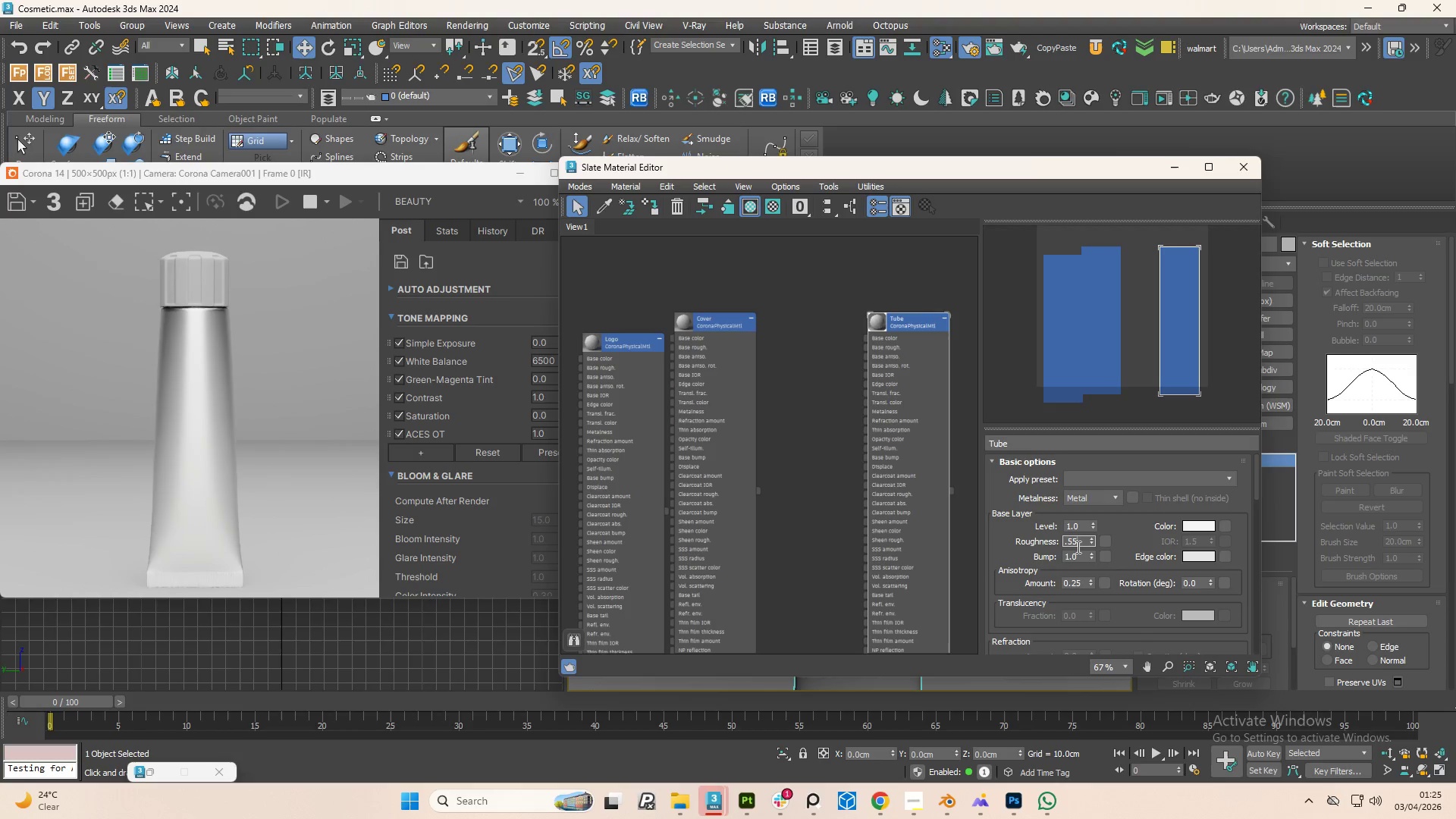 
key(NumpadEnter)
 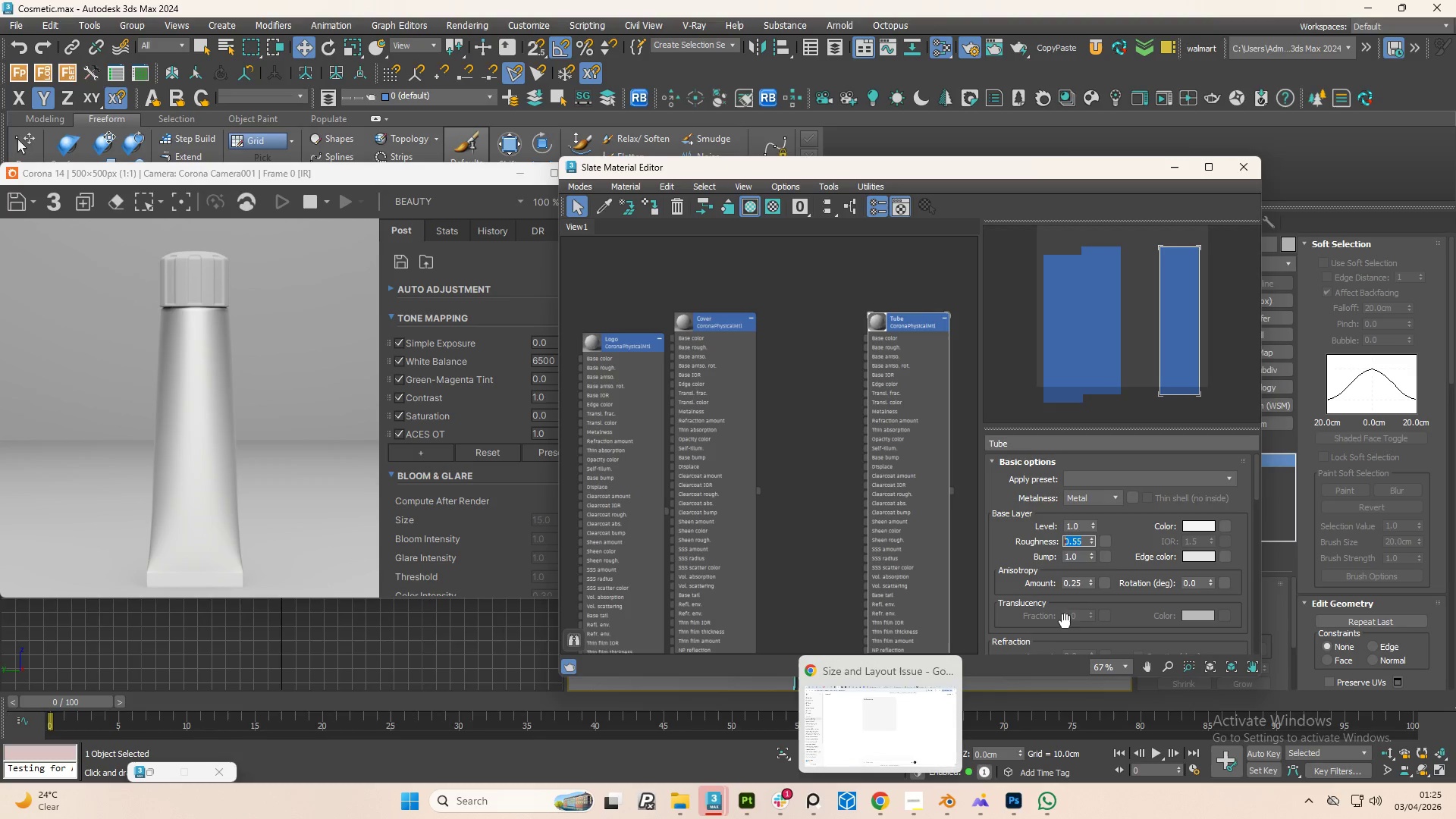 
wait(13.94)
 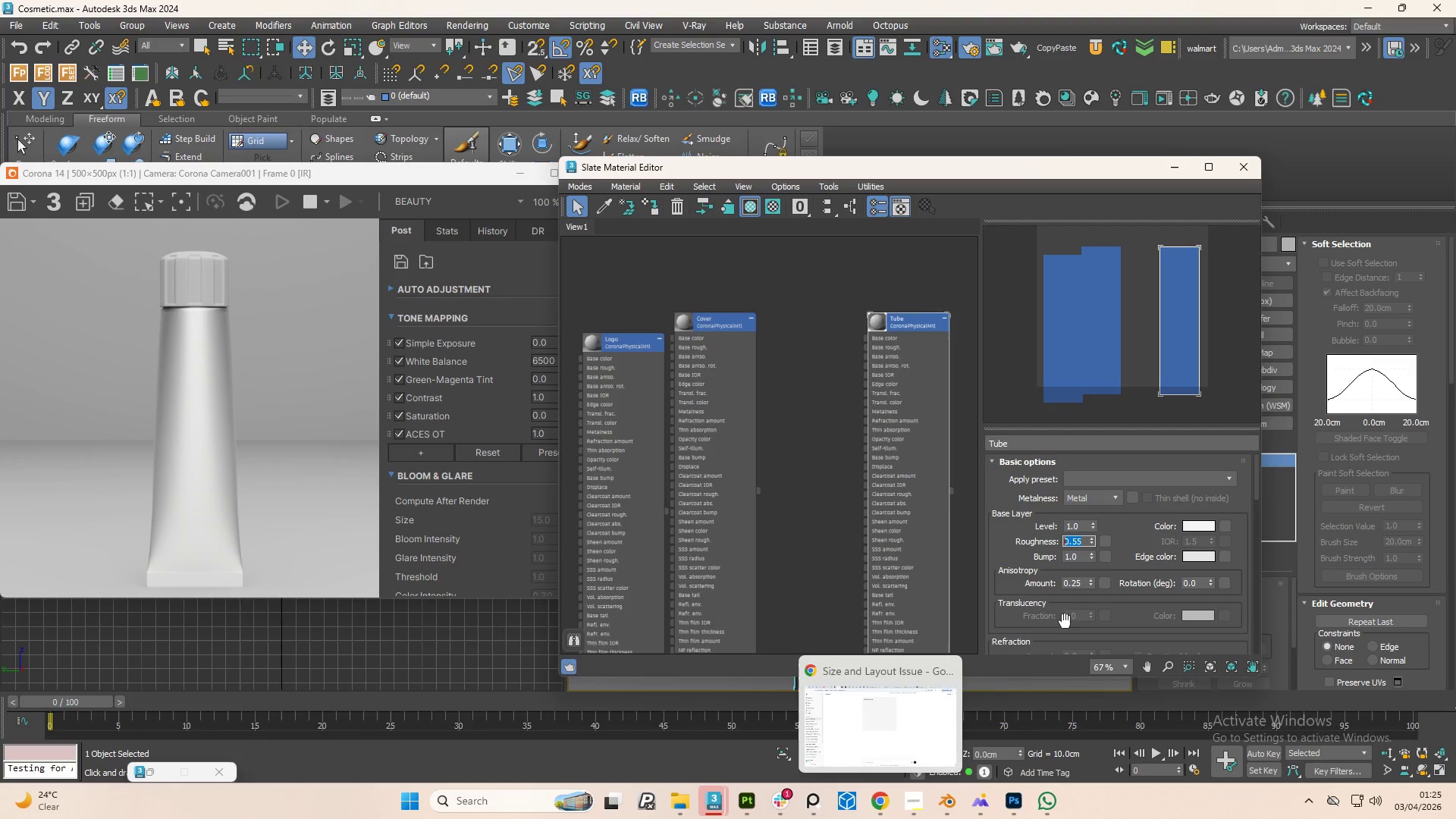 
left_click([1094, 483])
 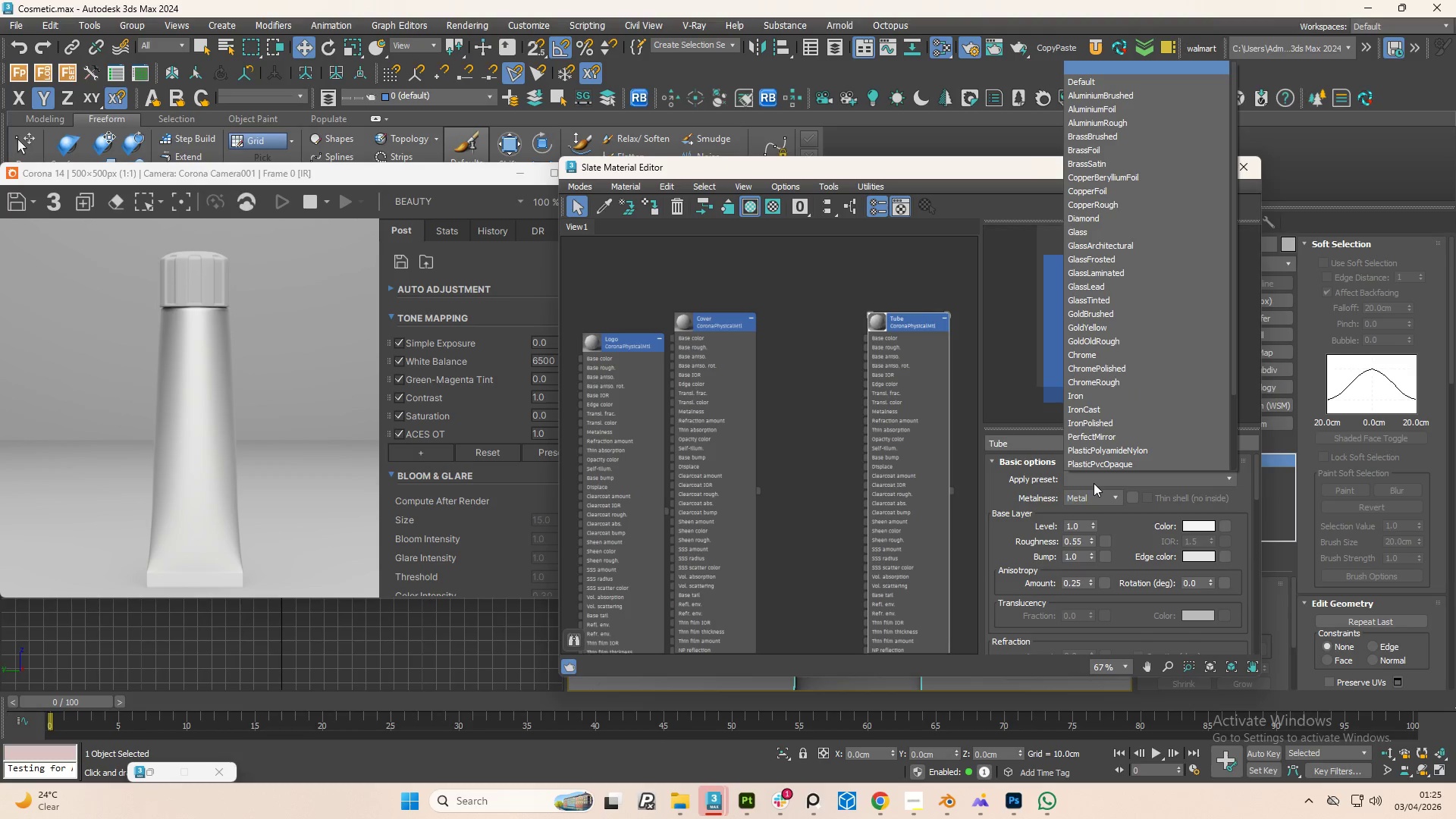 
left_click([1098, 105])
 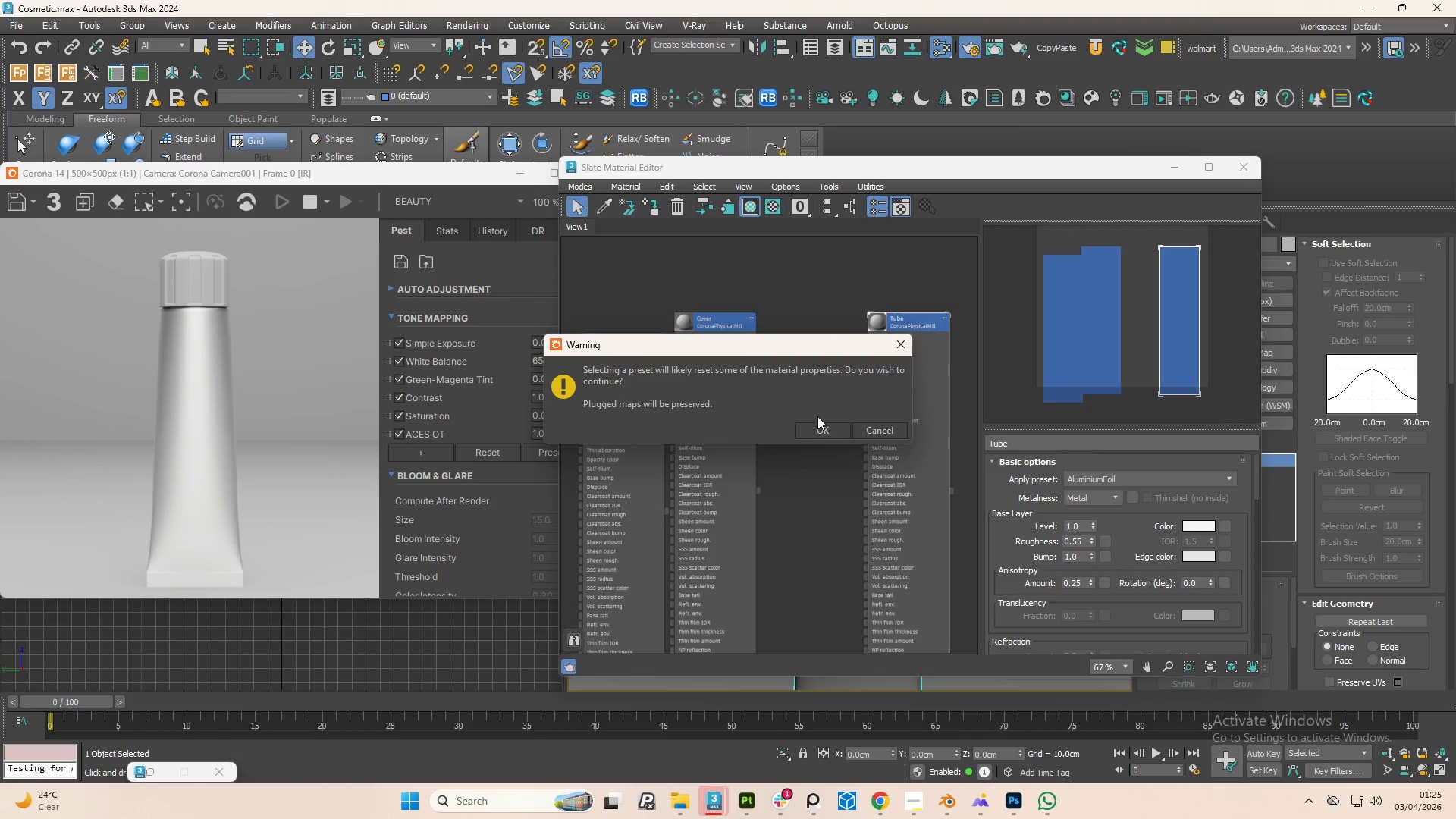 
left_click([823, 432])
 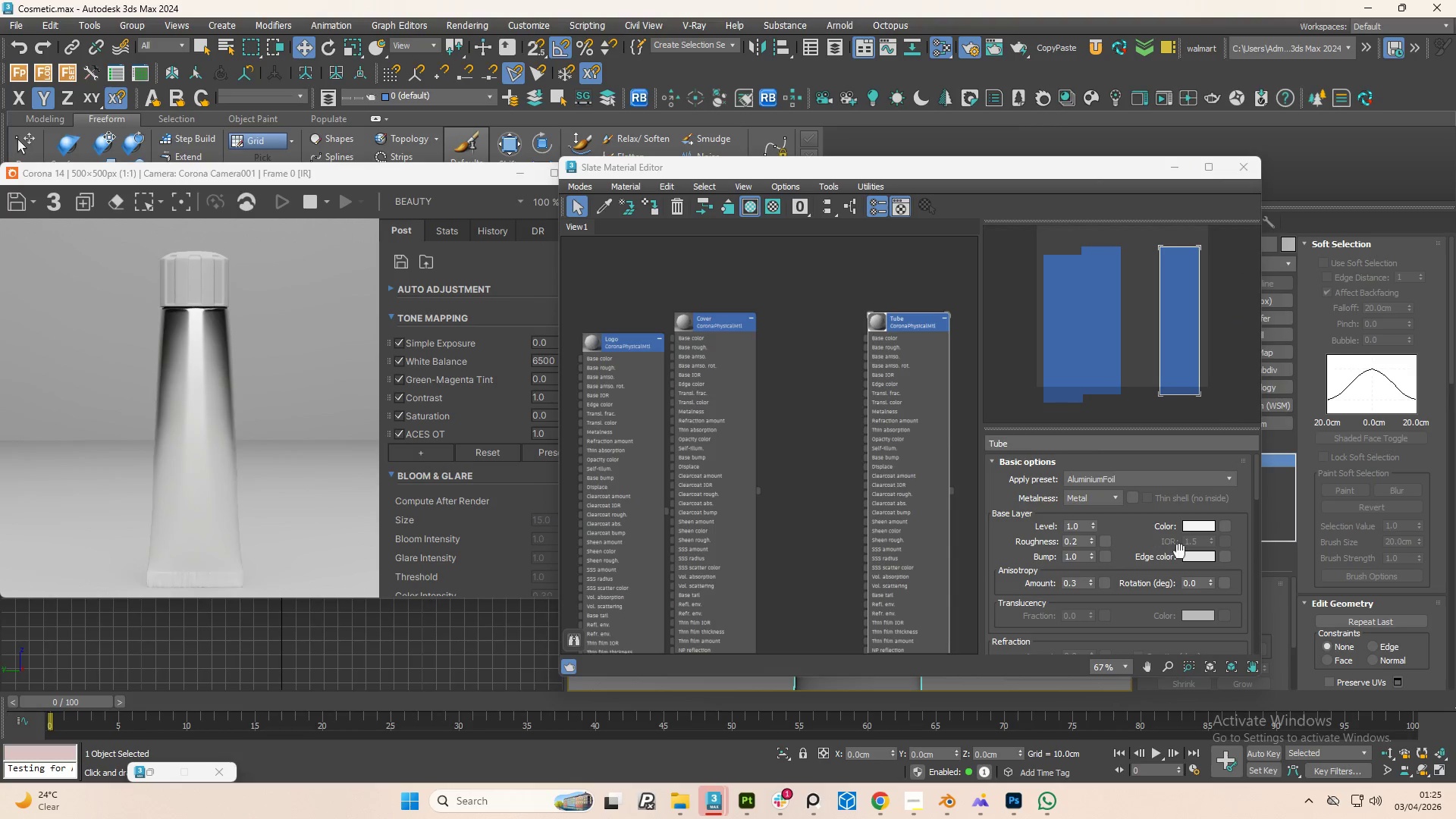 
left_click([1156, 477])
 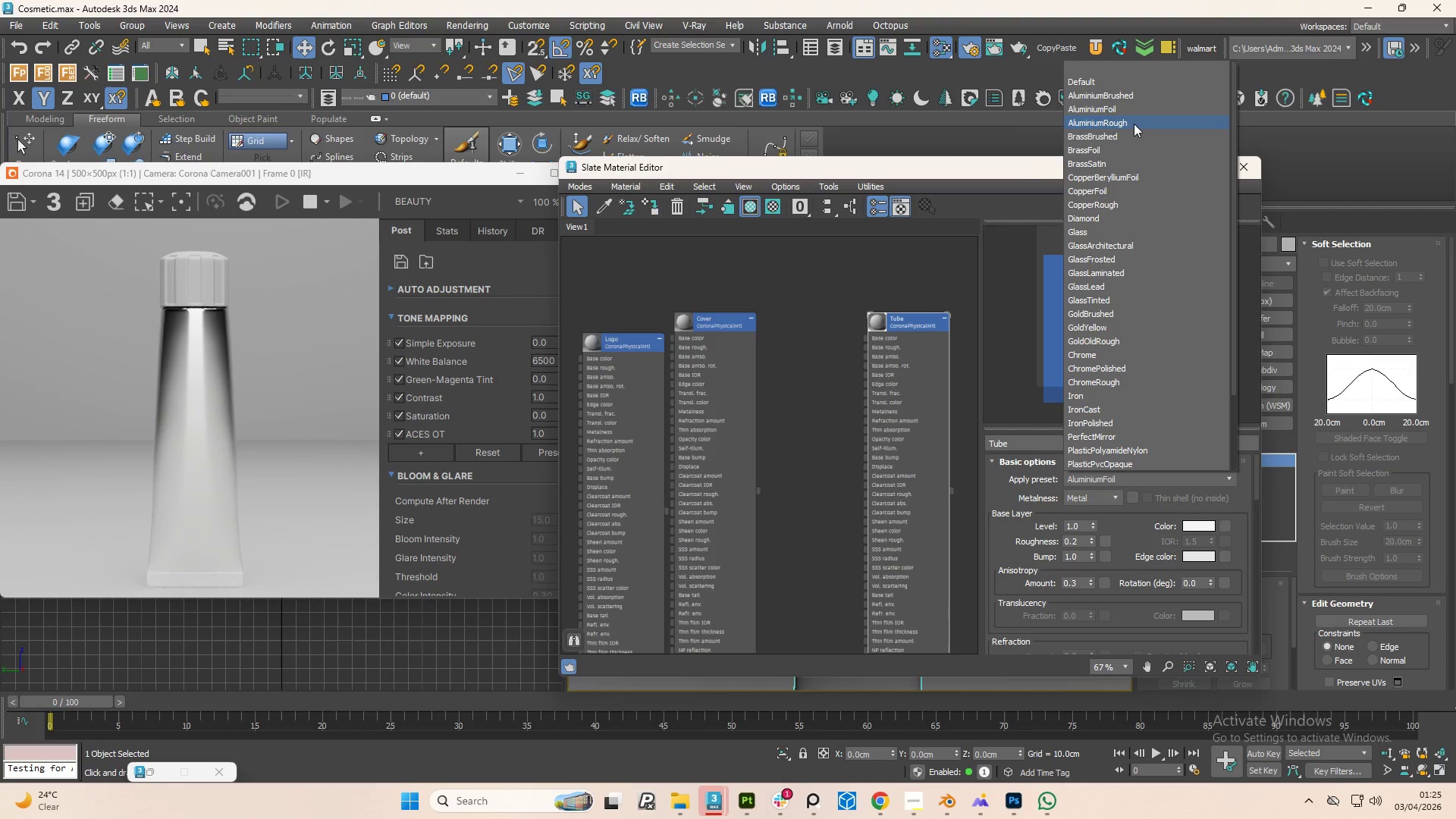 
left_click([1134, 124])
 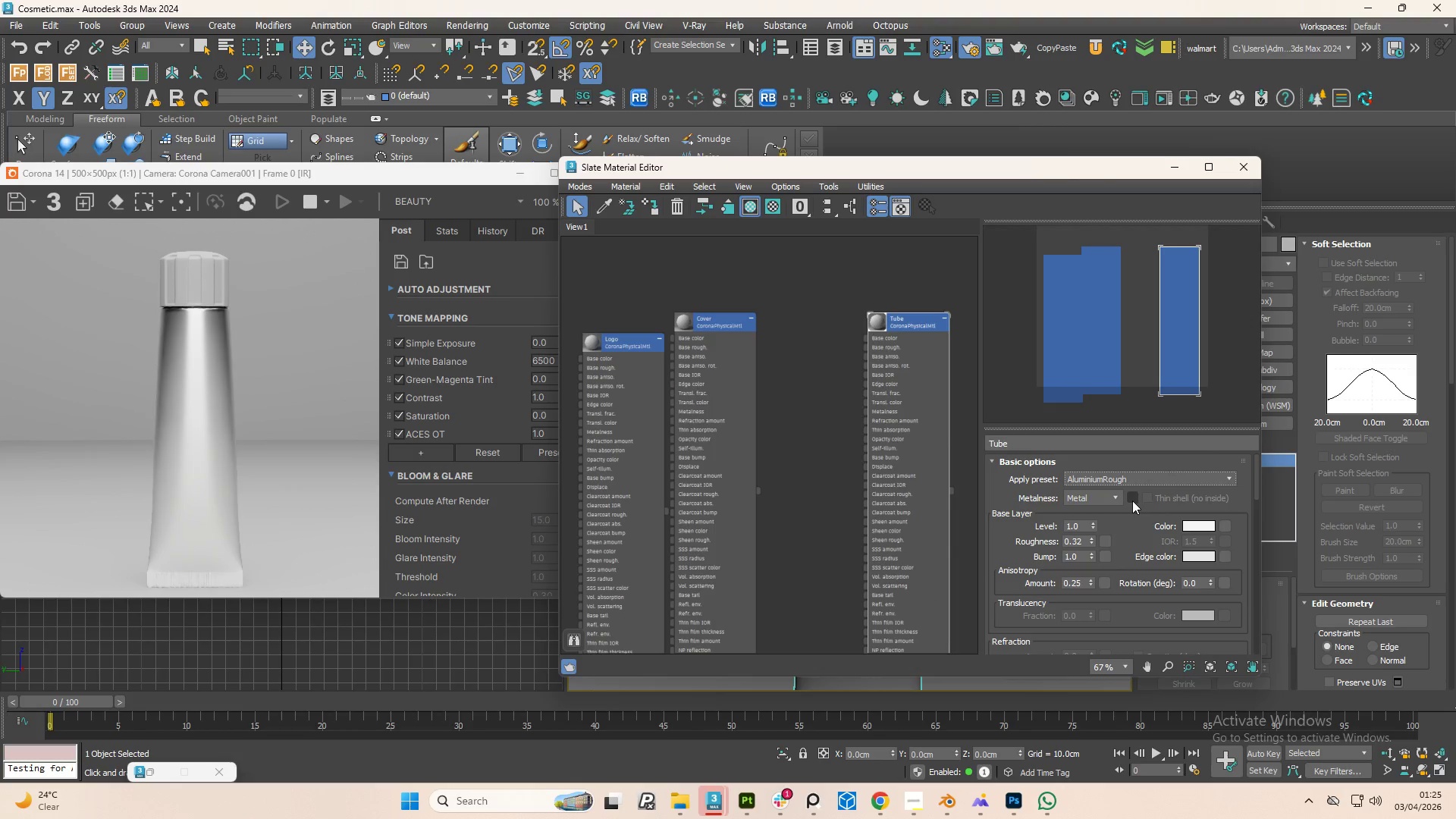 
left_click([1128, 482])
 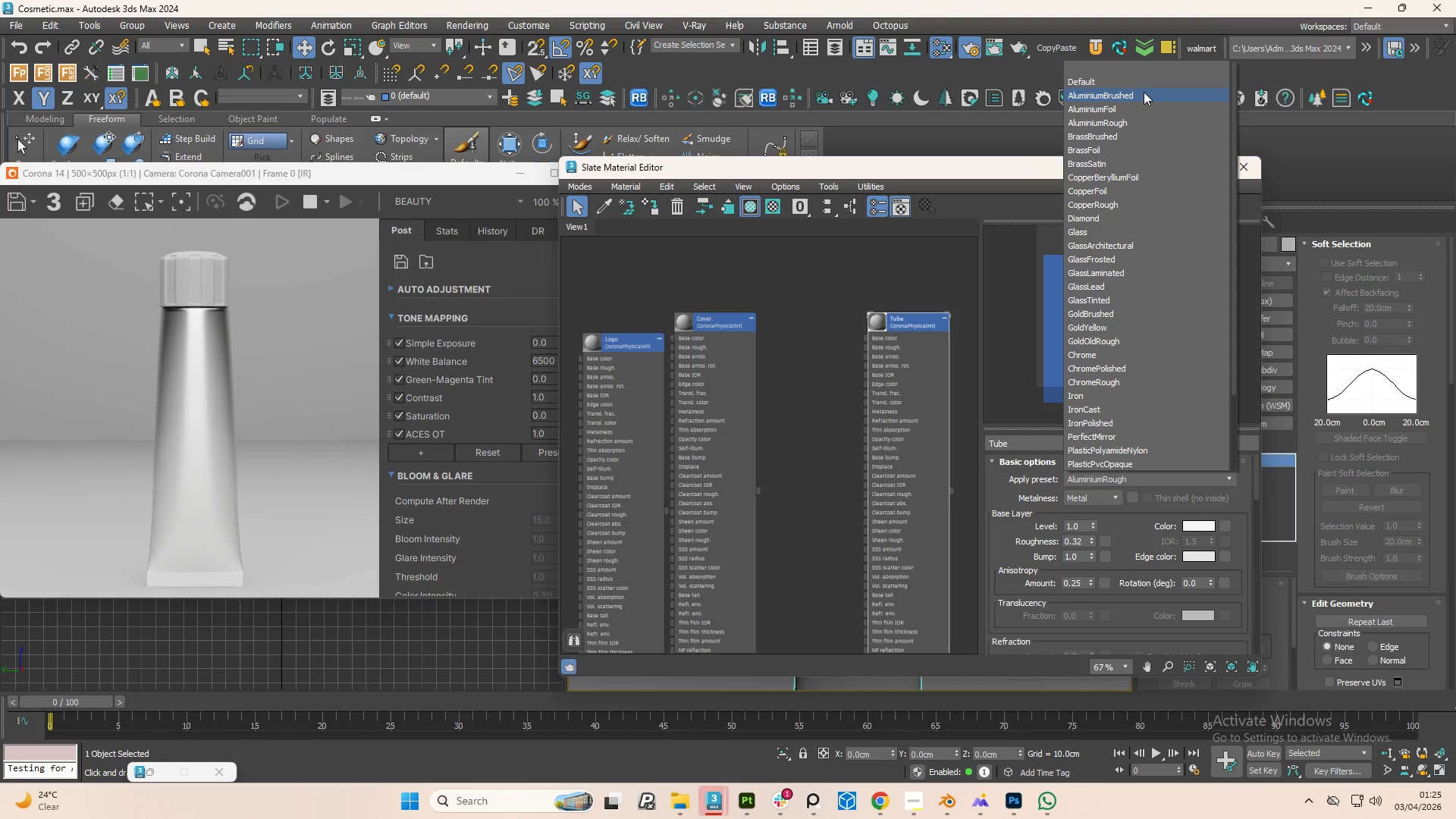 
left_click([1144, 92])
 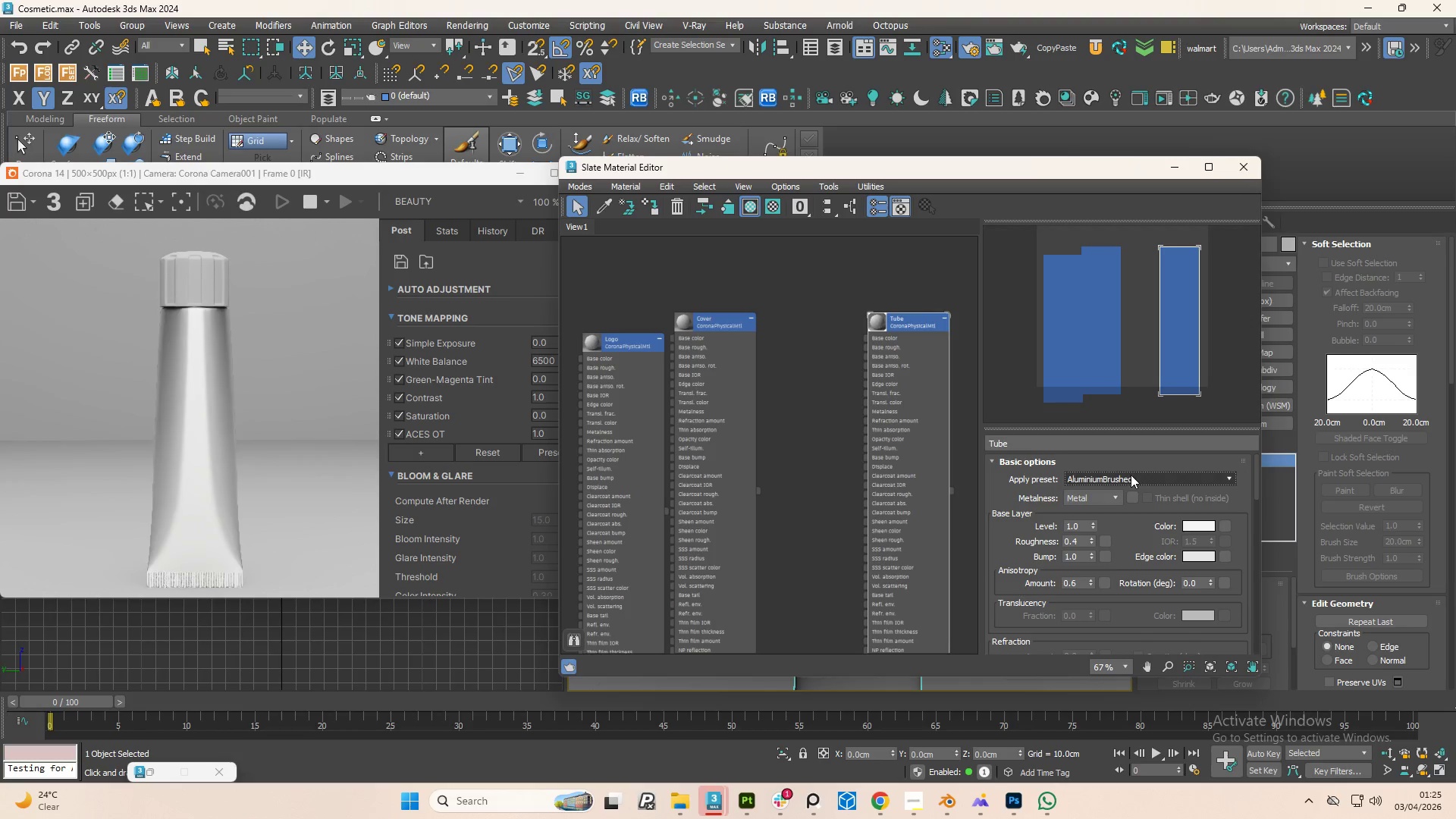 
left_click([1131, 475])
 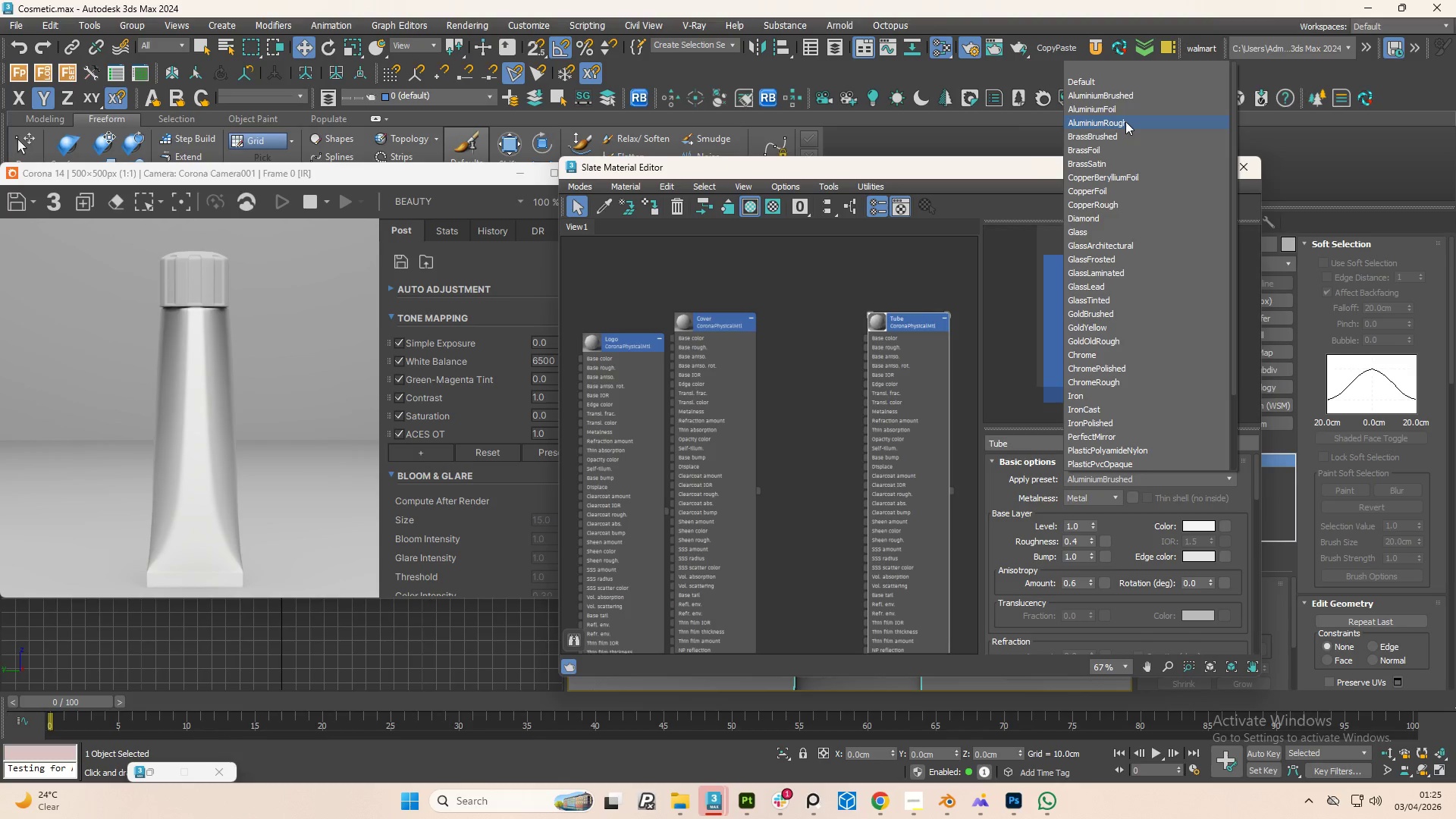 
wait(7.16)
 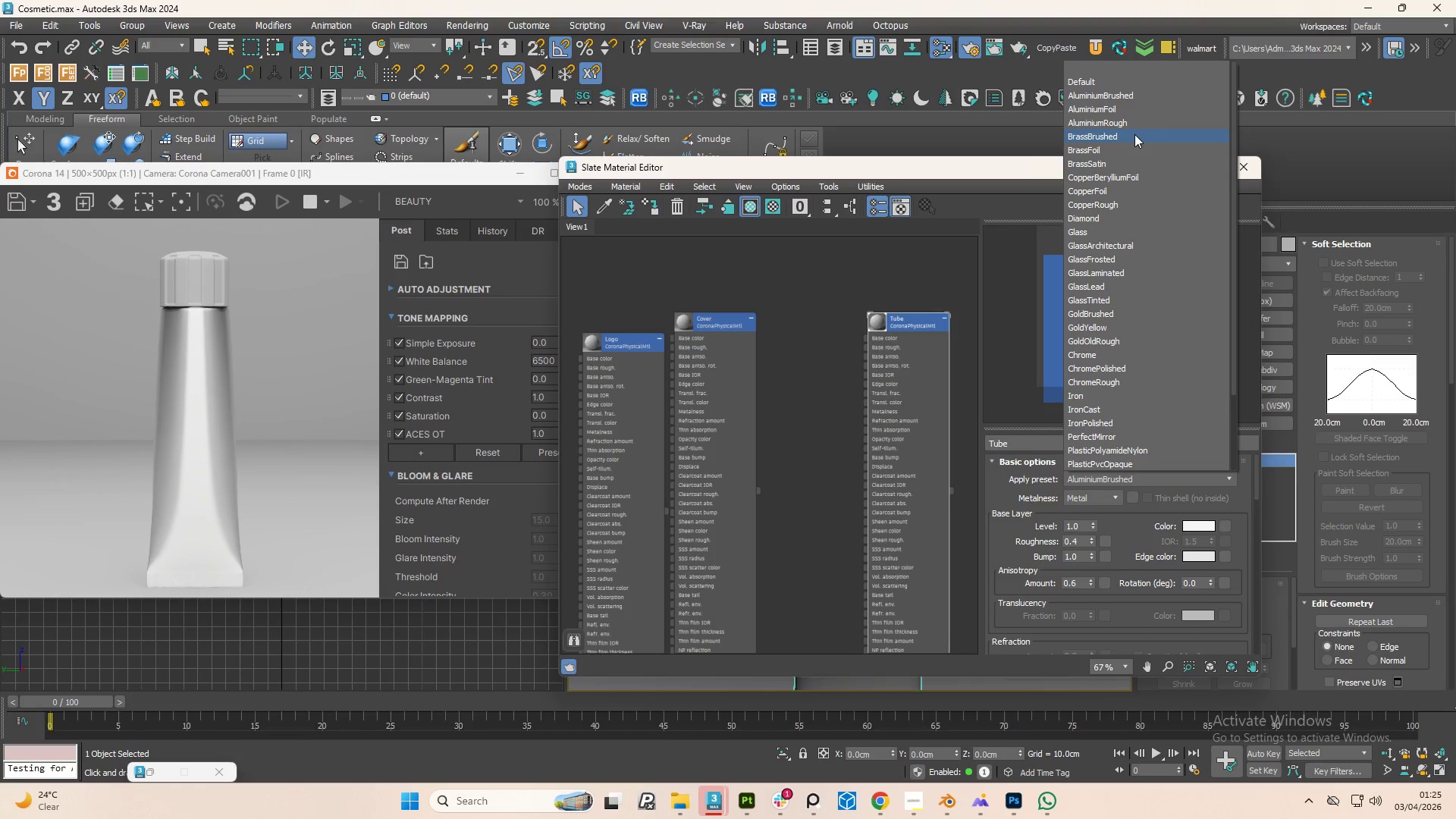 
left_click([1125, 121])
 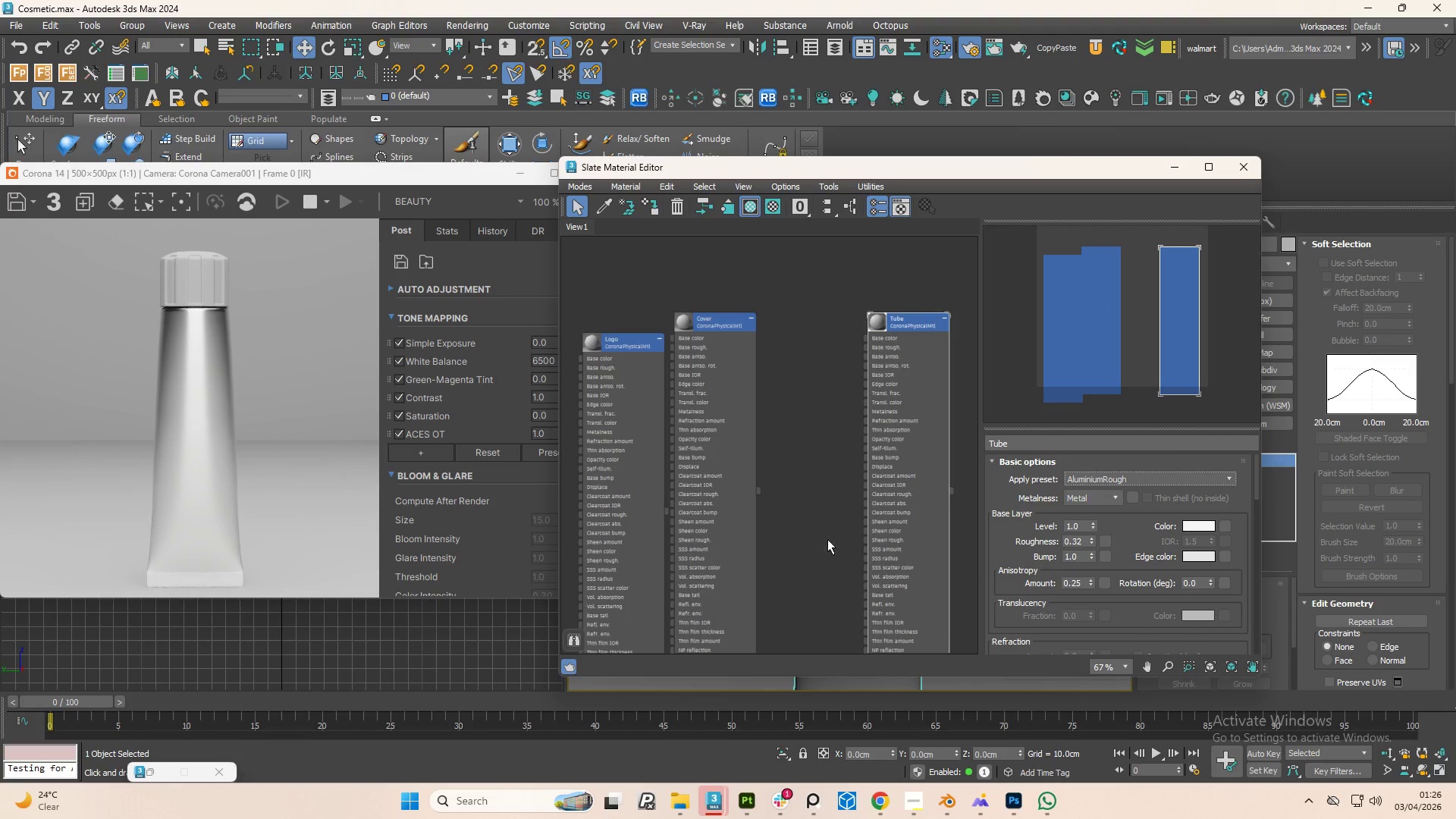 
wait(6.23)
 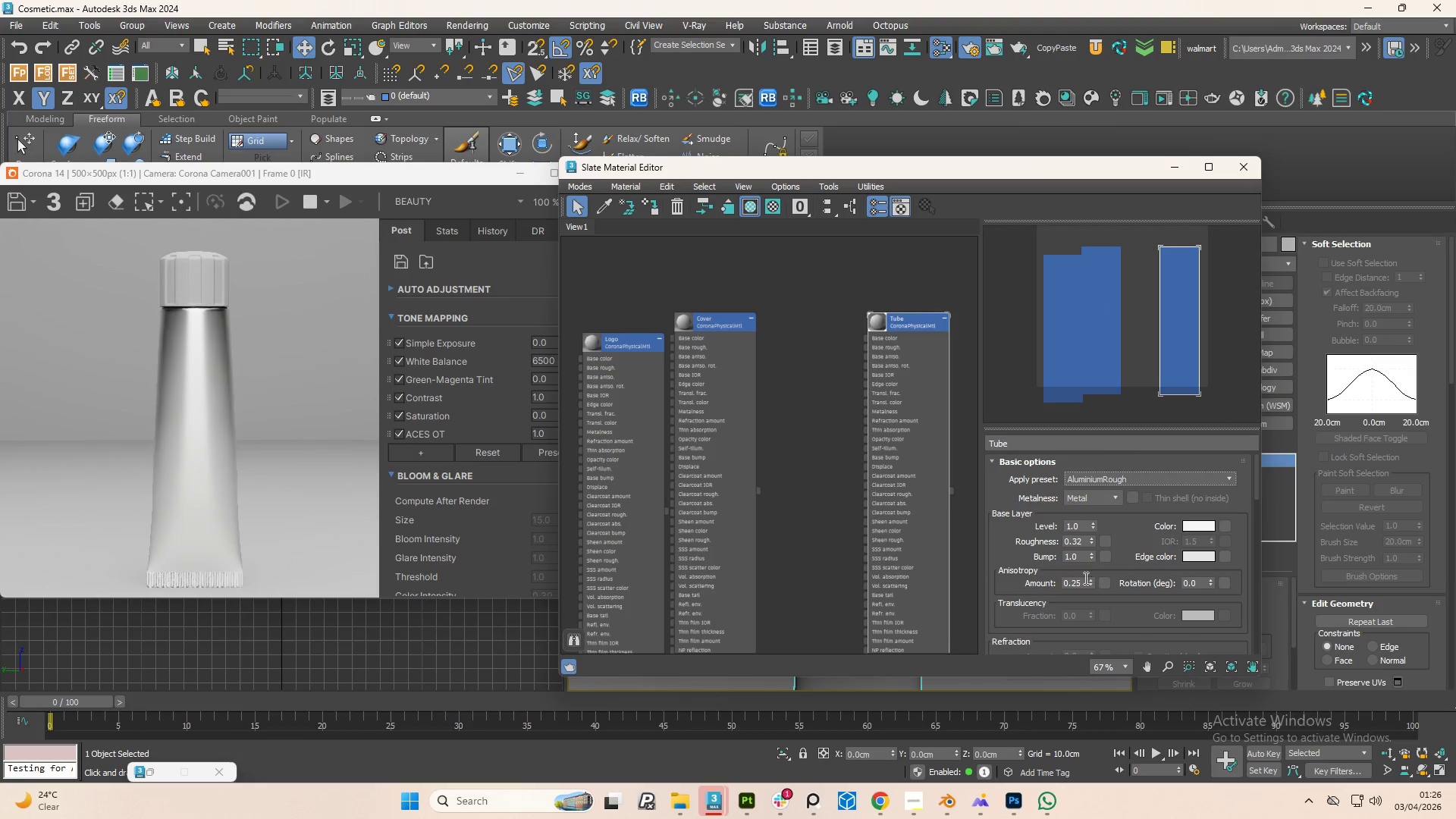 
key(Control+Z)
 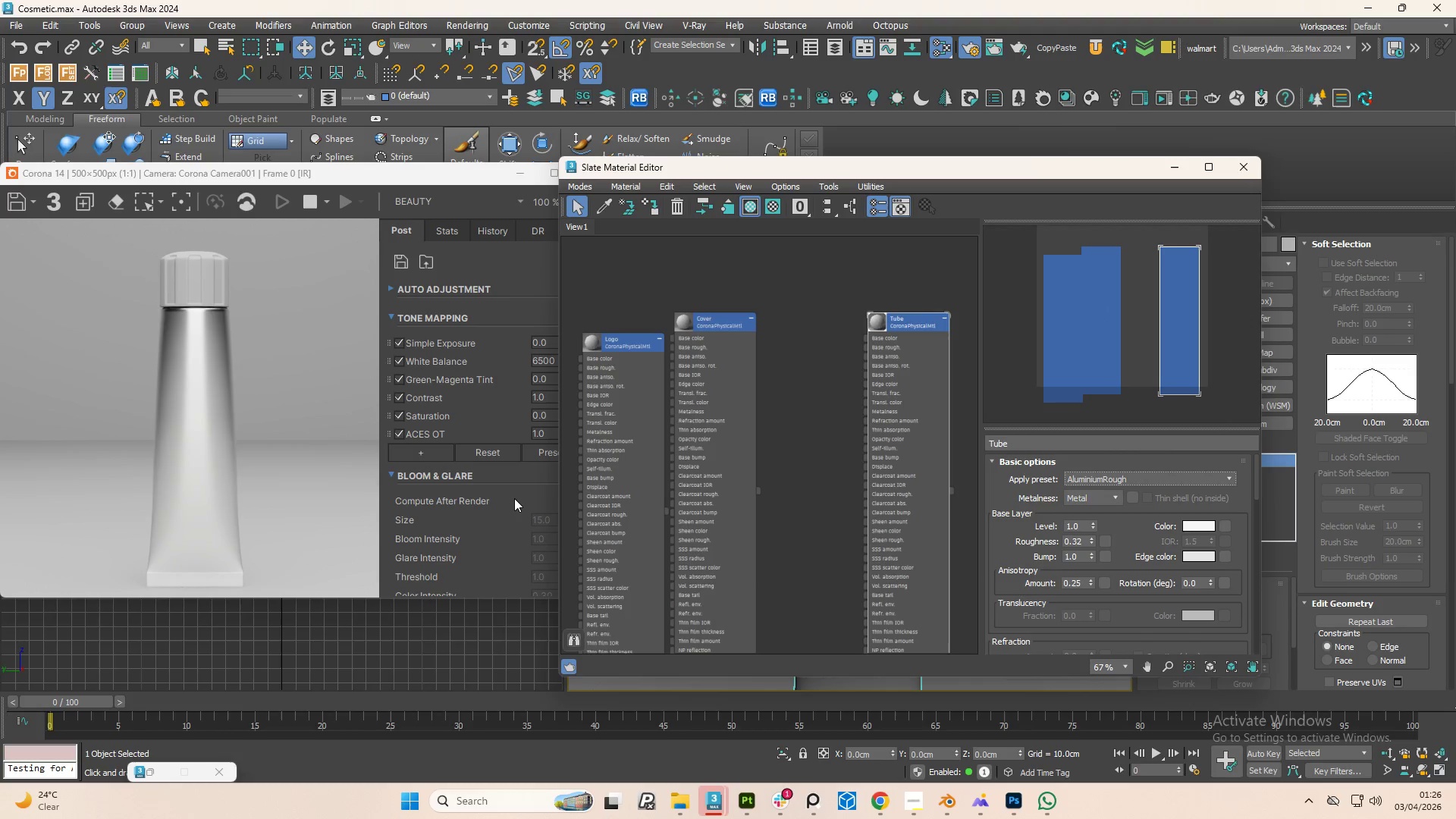 
key(Control+Z)
 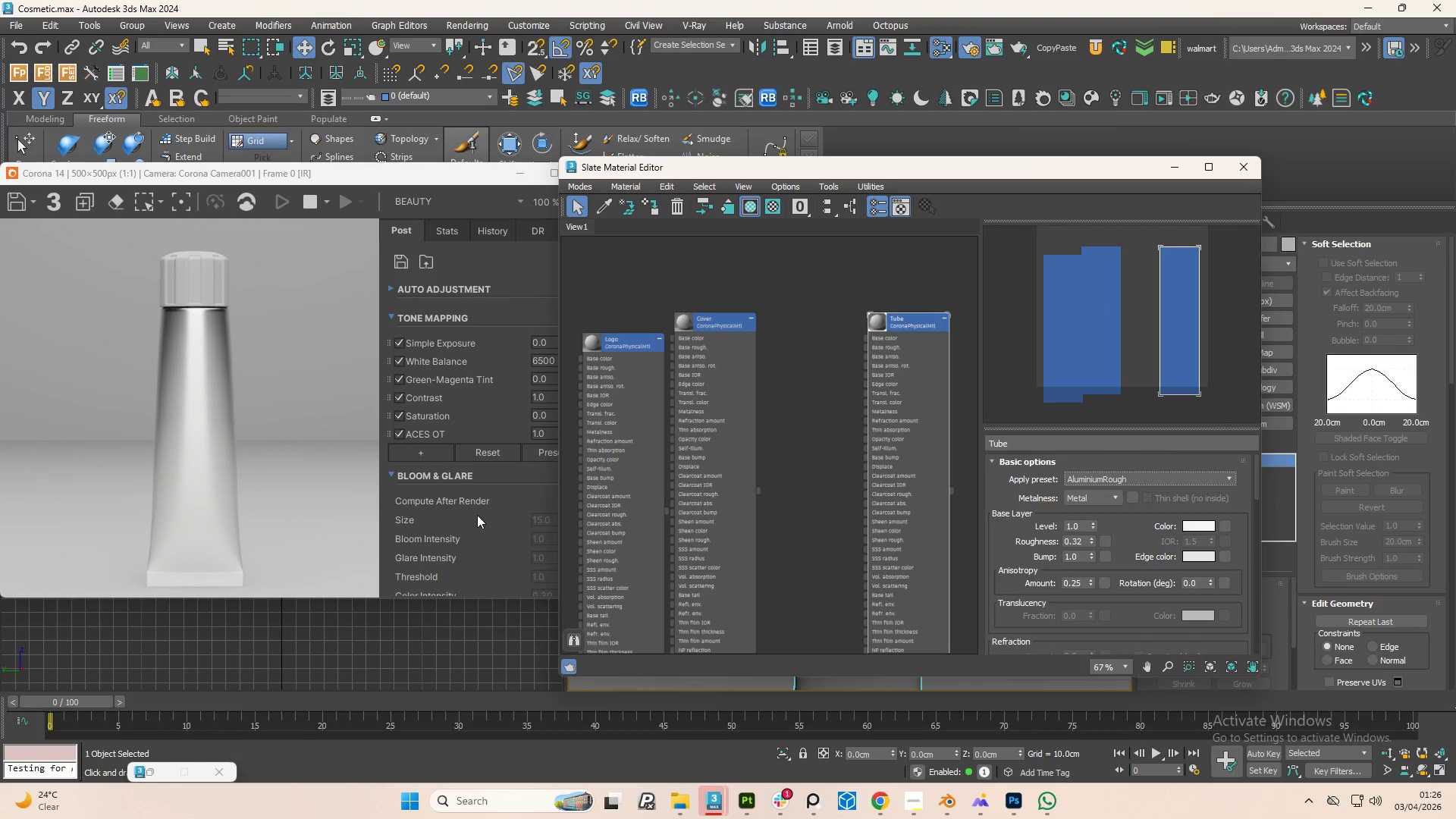 
key(Control+Z)
 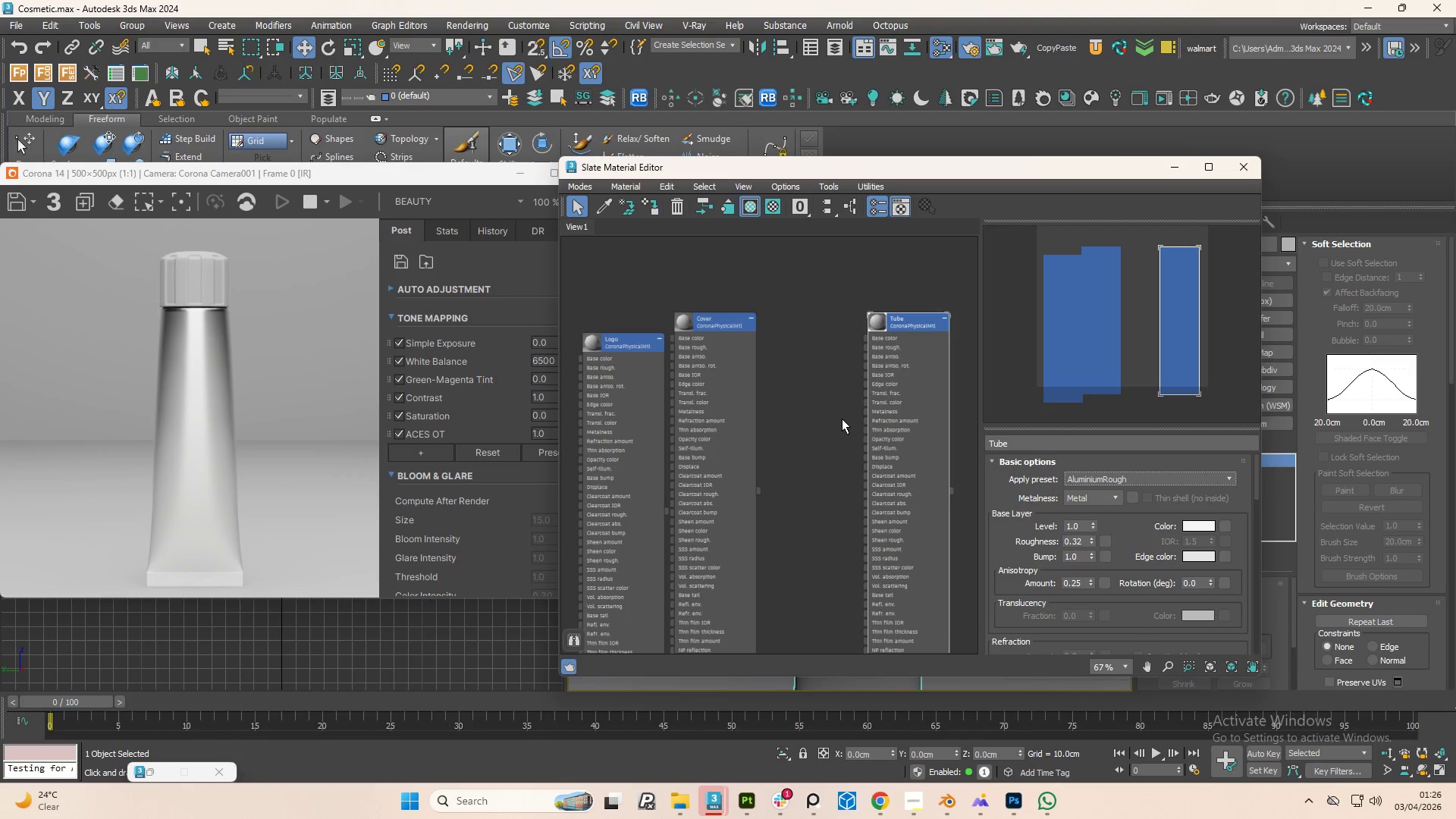 
left_click([842, 419])
 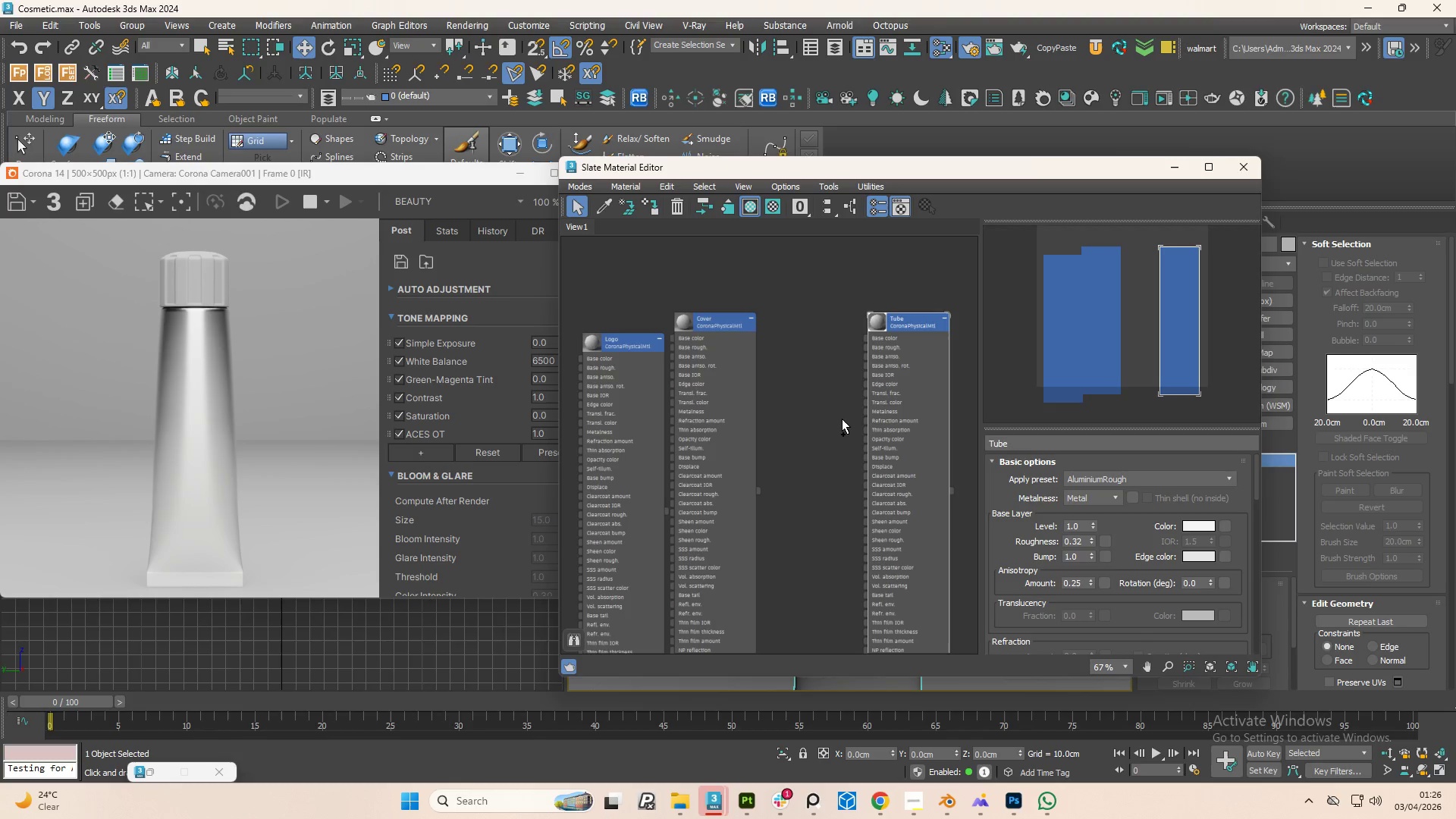 
key(Control+Z)
 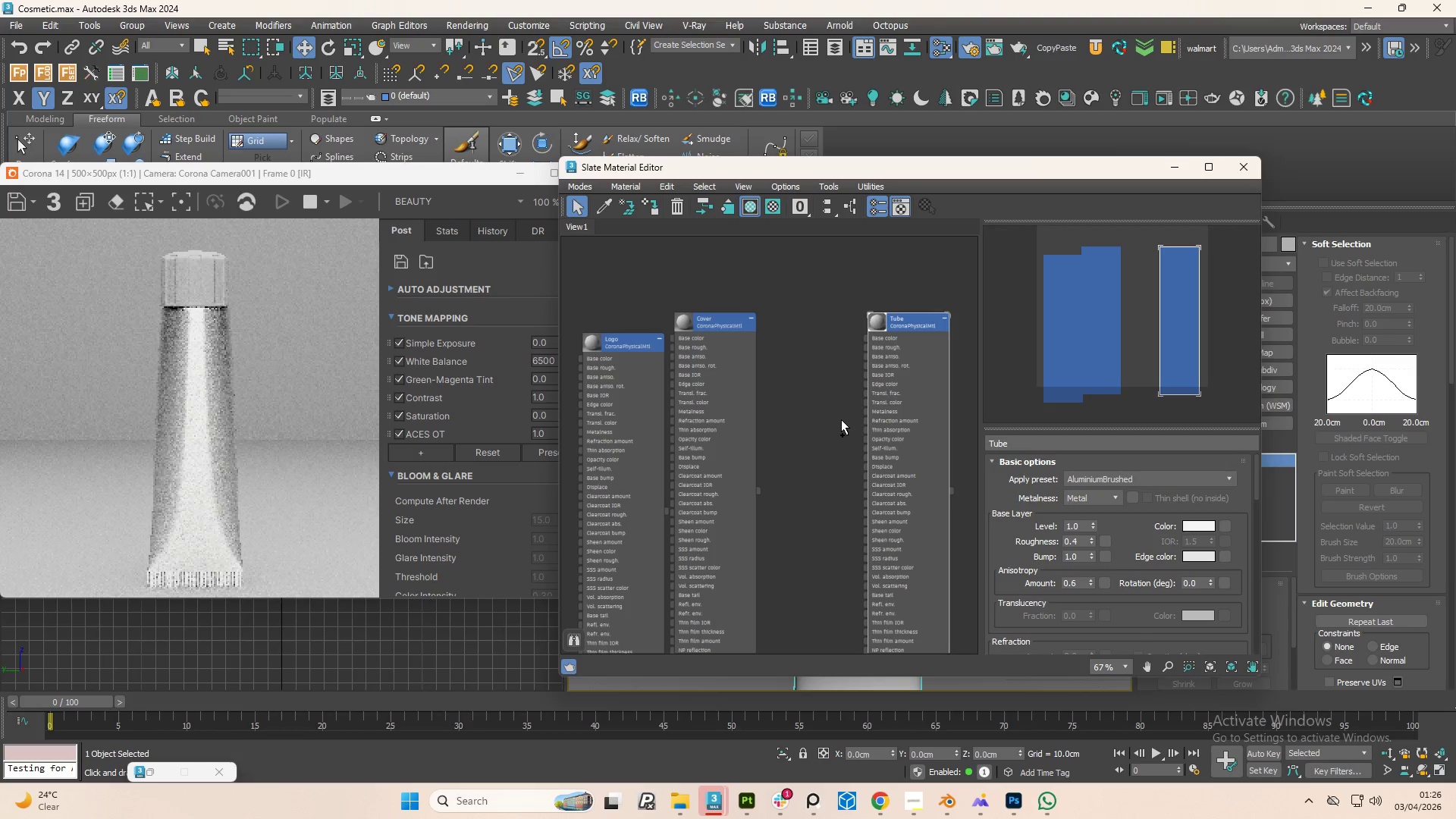 
key(Control+Z)
 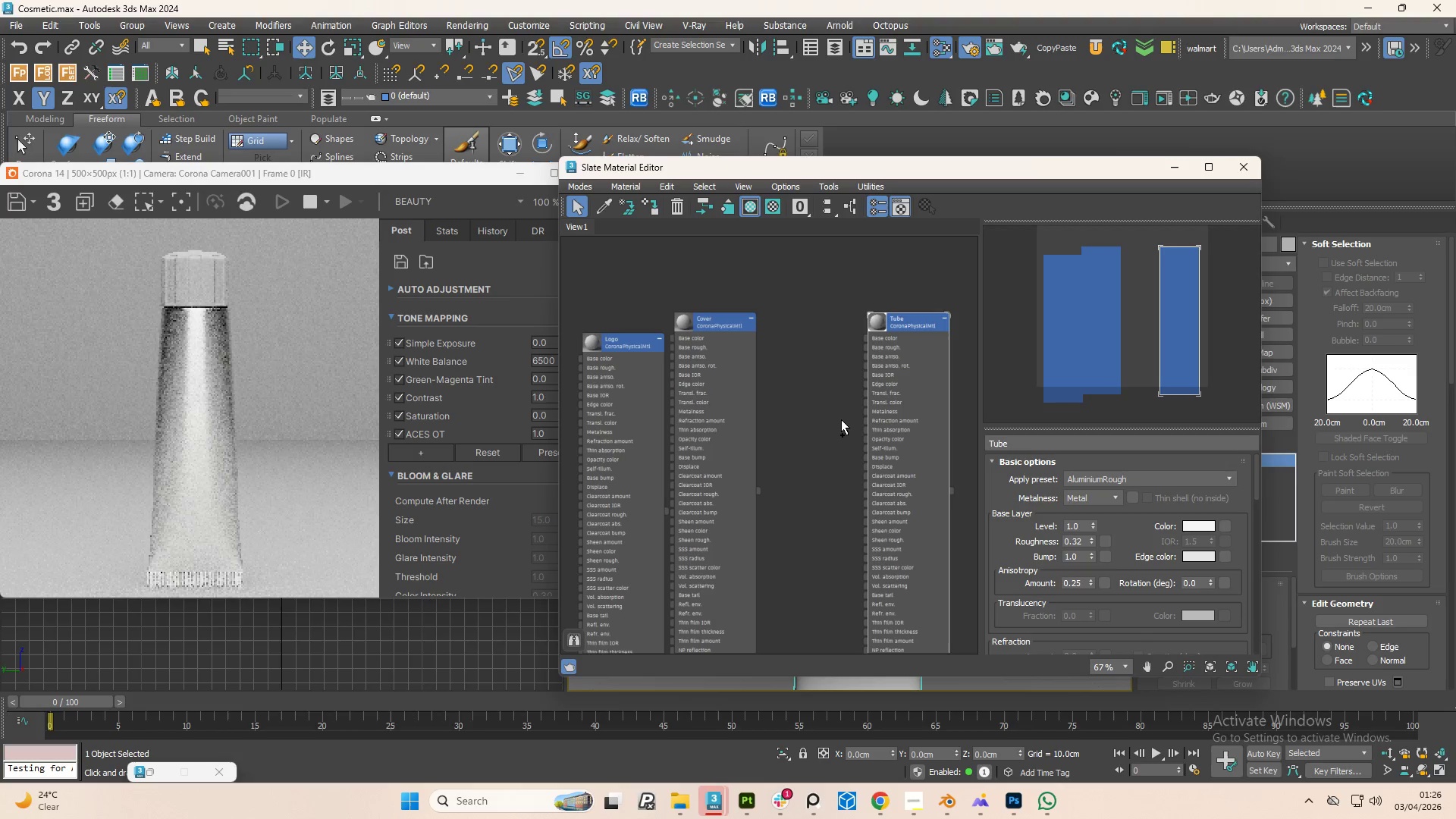 
key(Control+Z)
 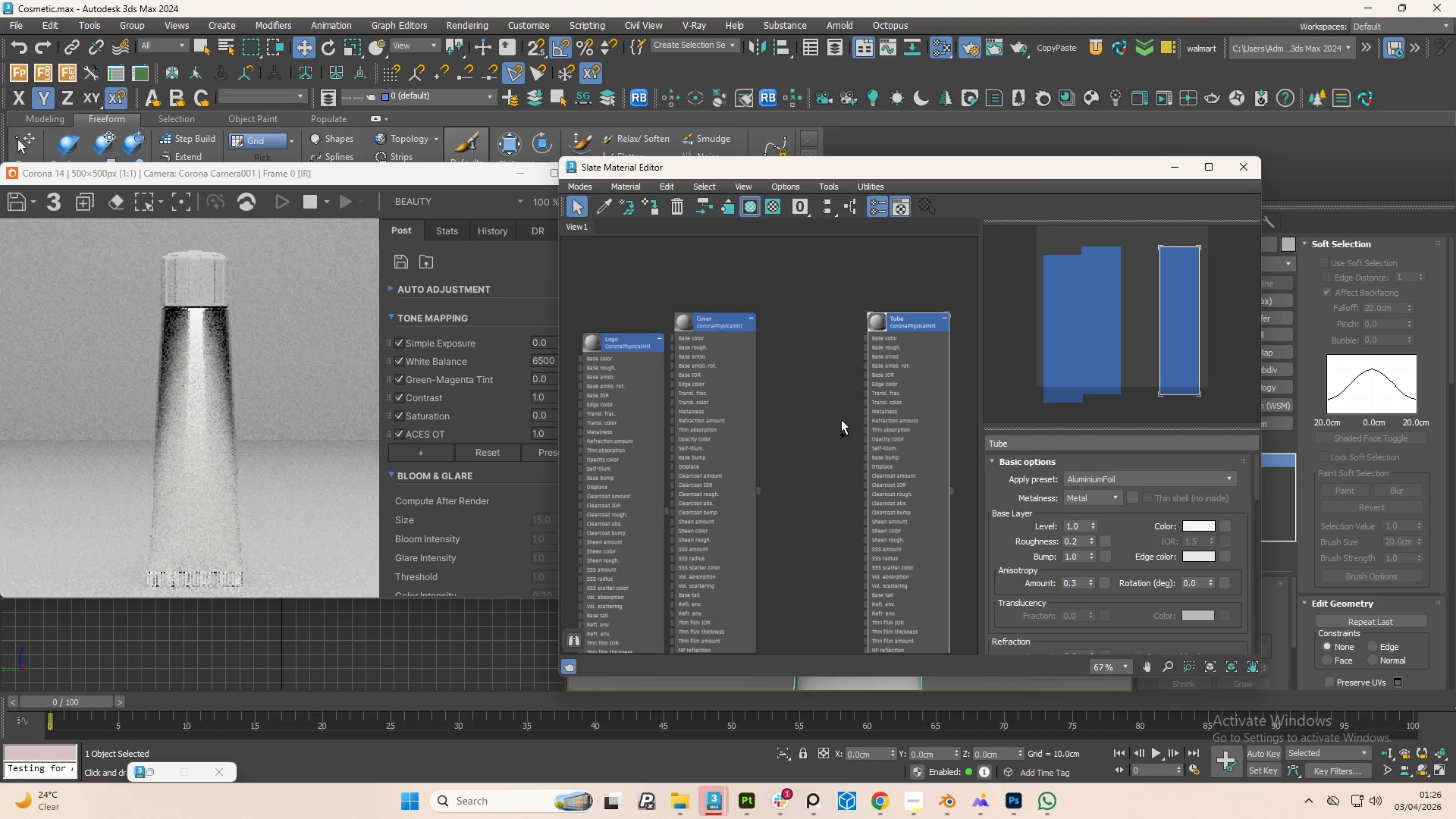 
key(Control+Z)
 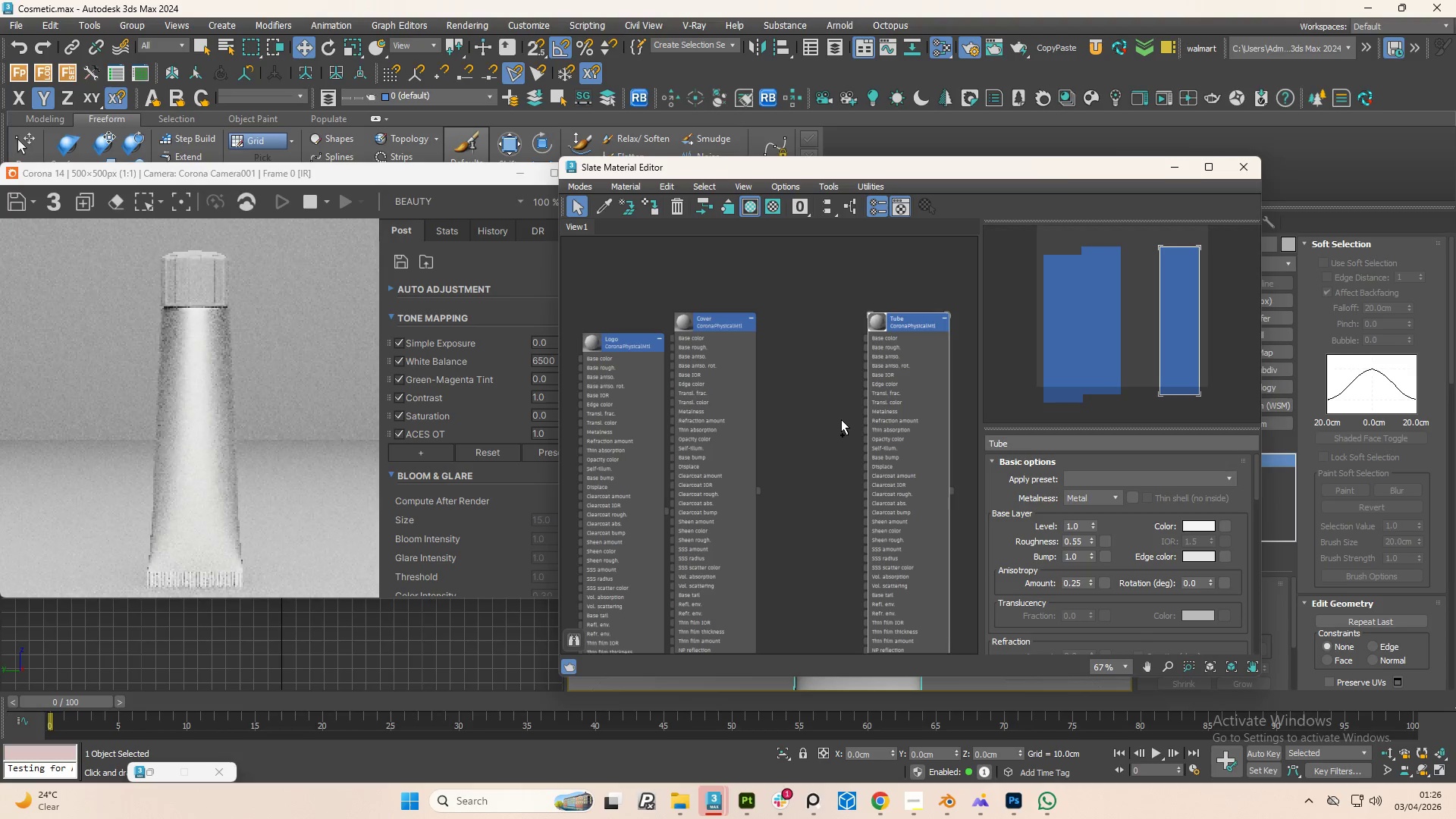 
hold_key(key=ControlLeft, duration=0.86)
 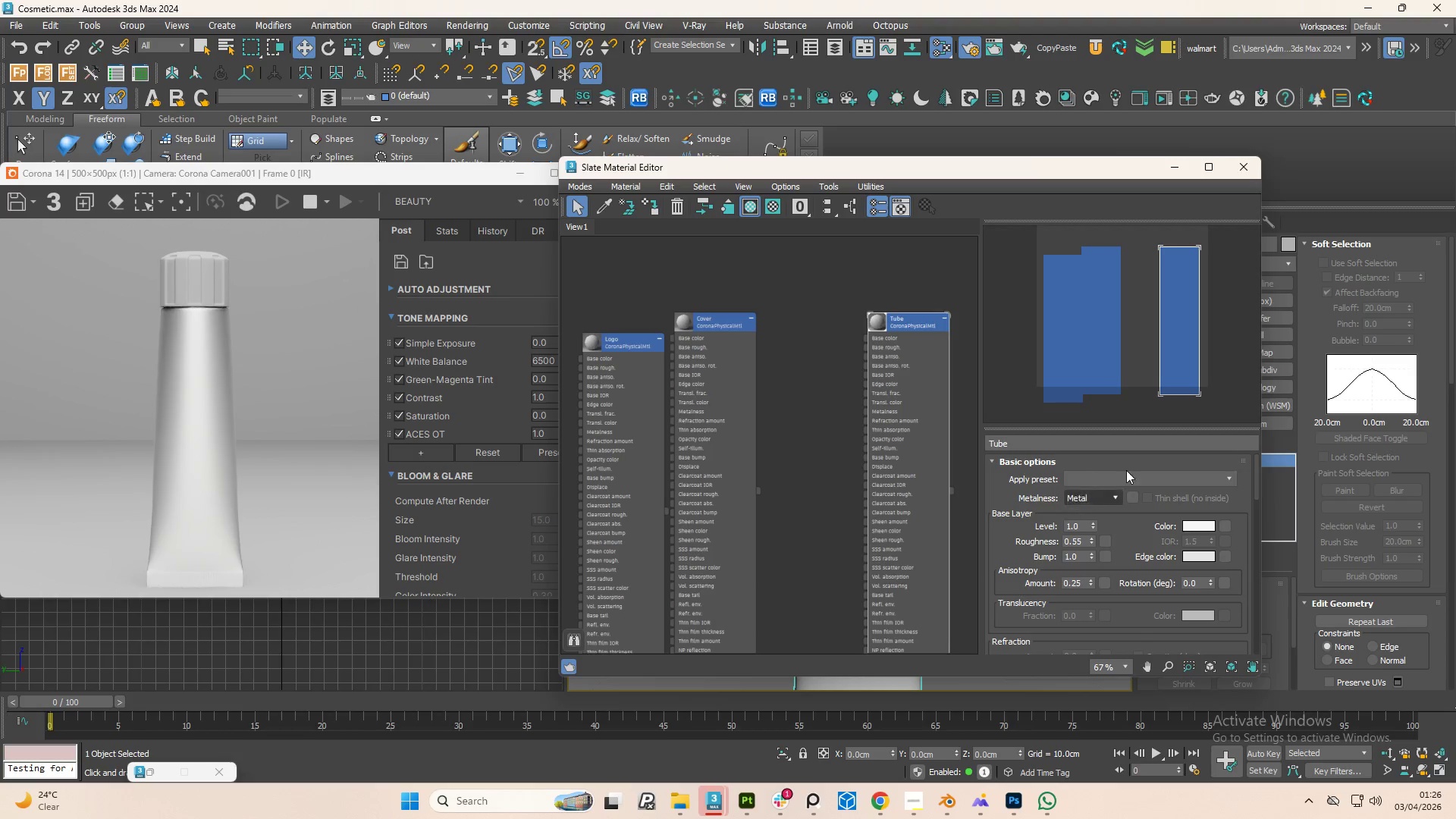 
left_click([1138, 477])
 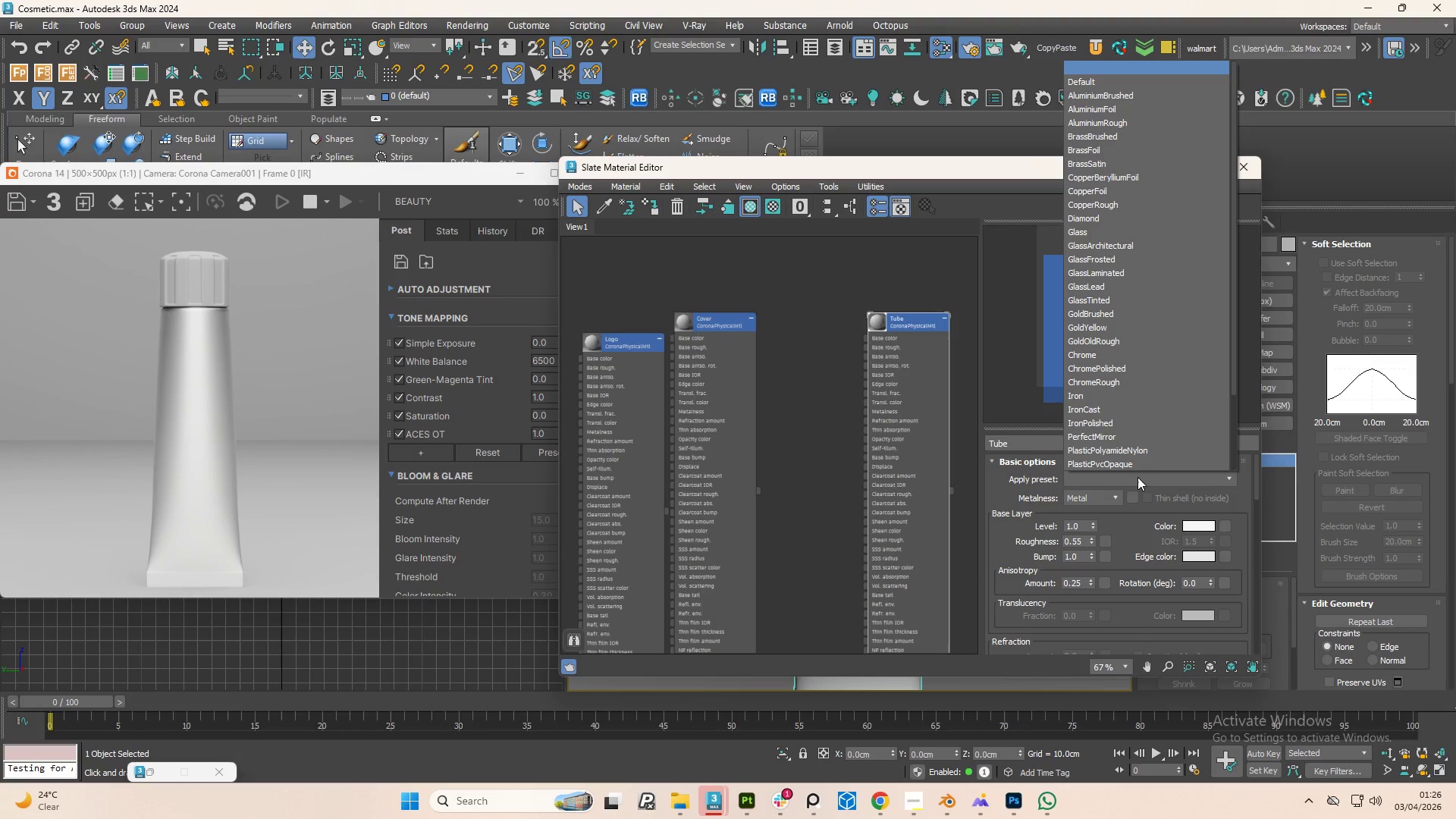 
left_click([1138, 477])
 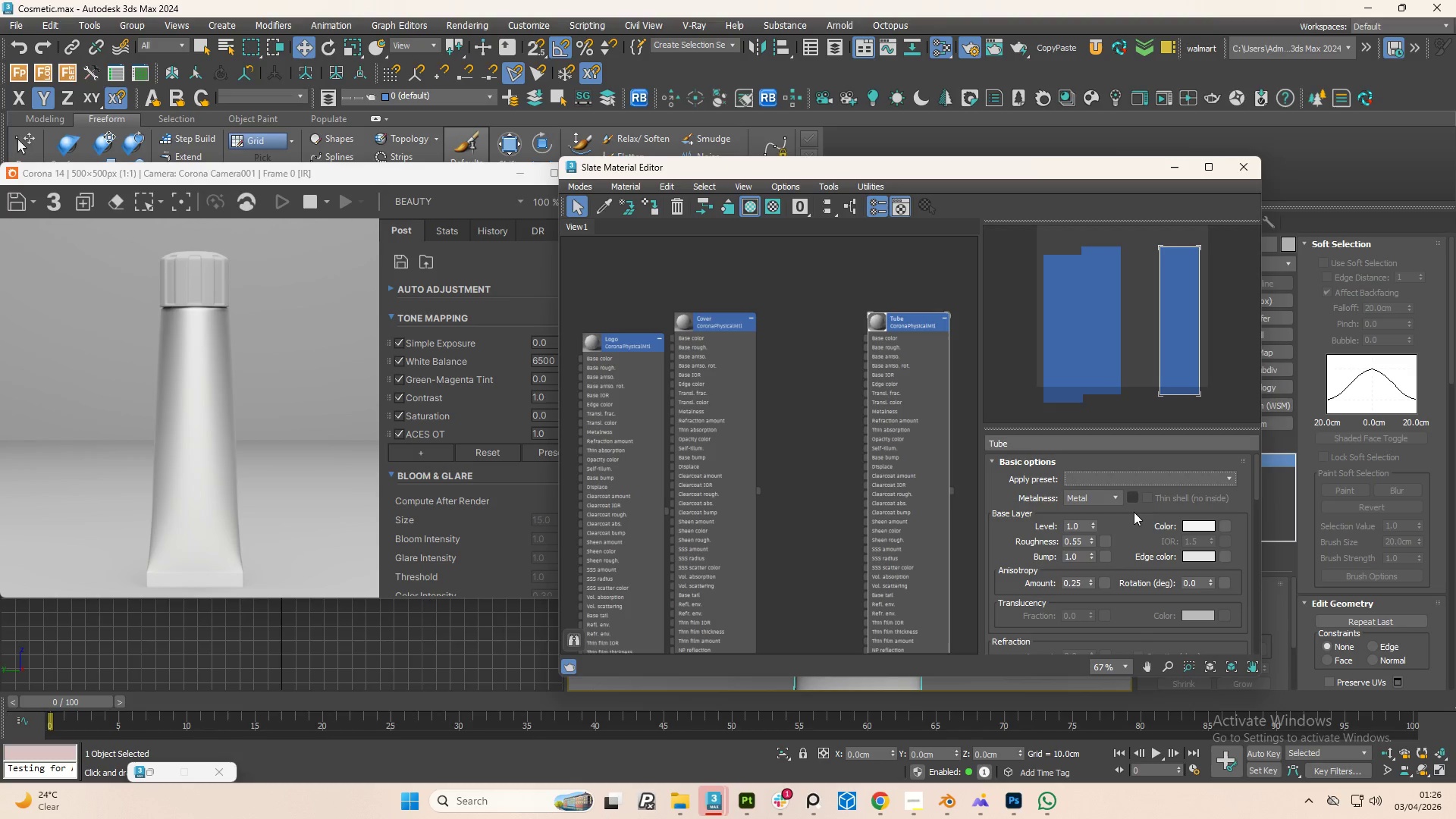 
mouse_move([1170, 536])
 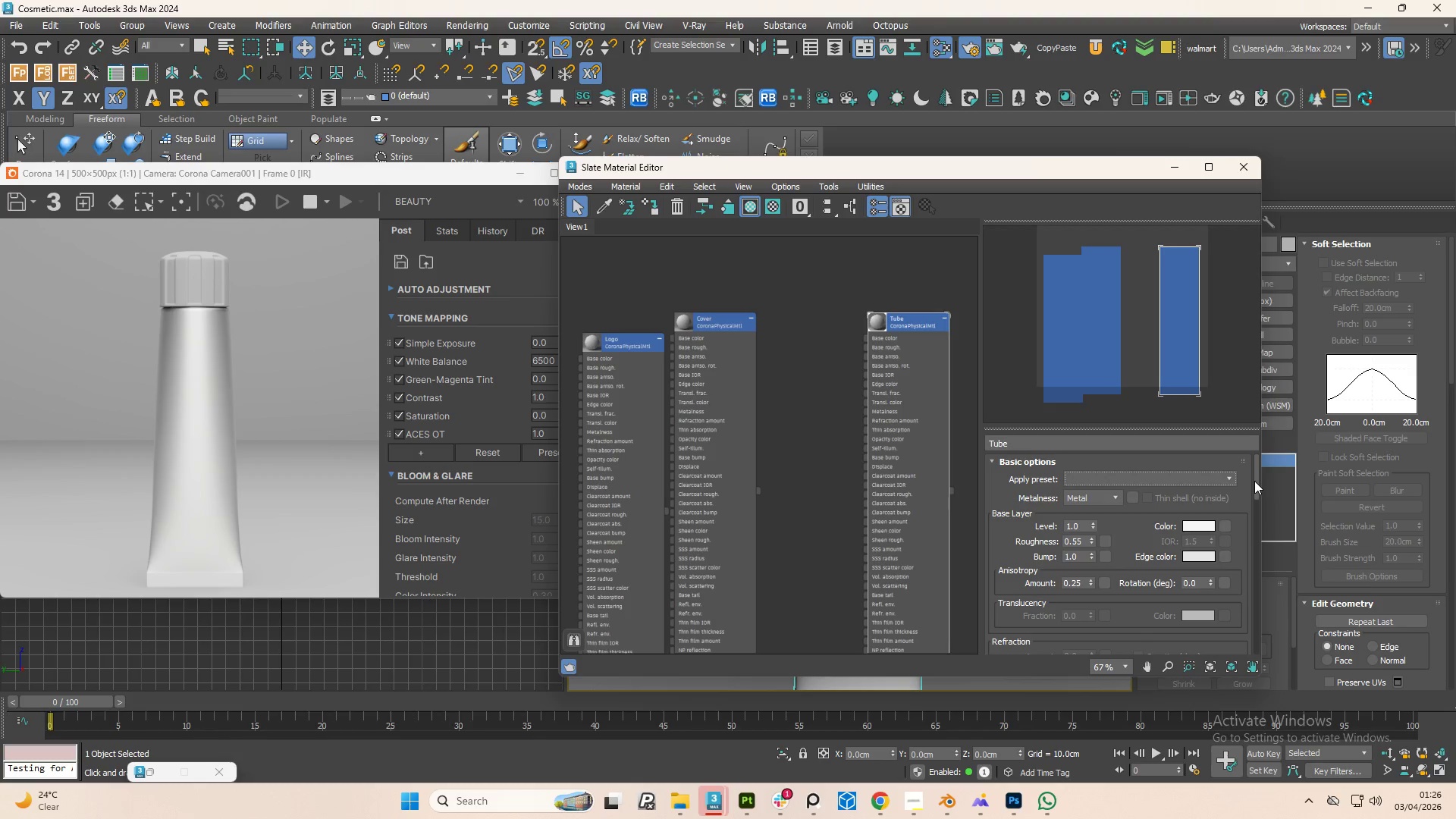 
left_click_drag(start_coordinate=[1254, 481], to_coordinate=[1260, 513])
 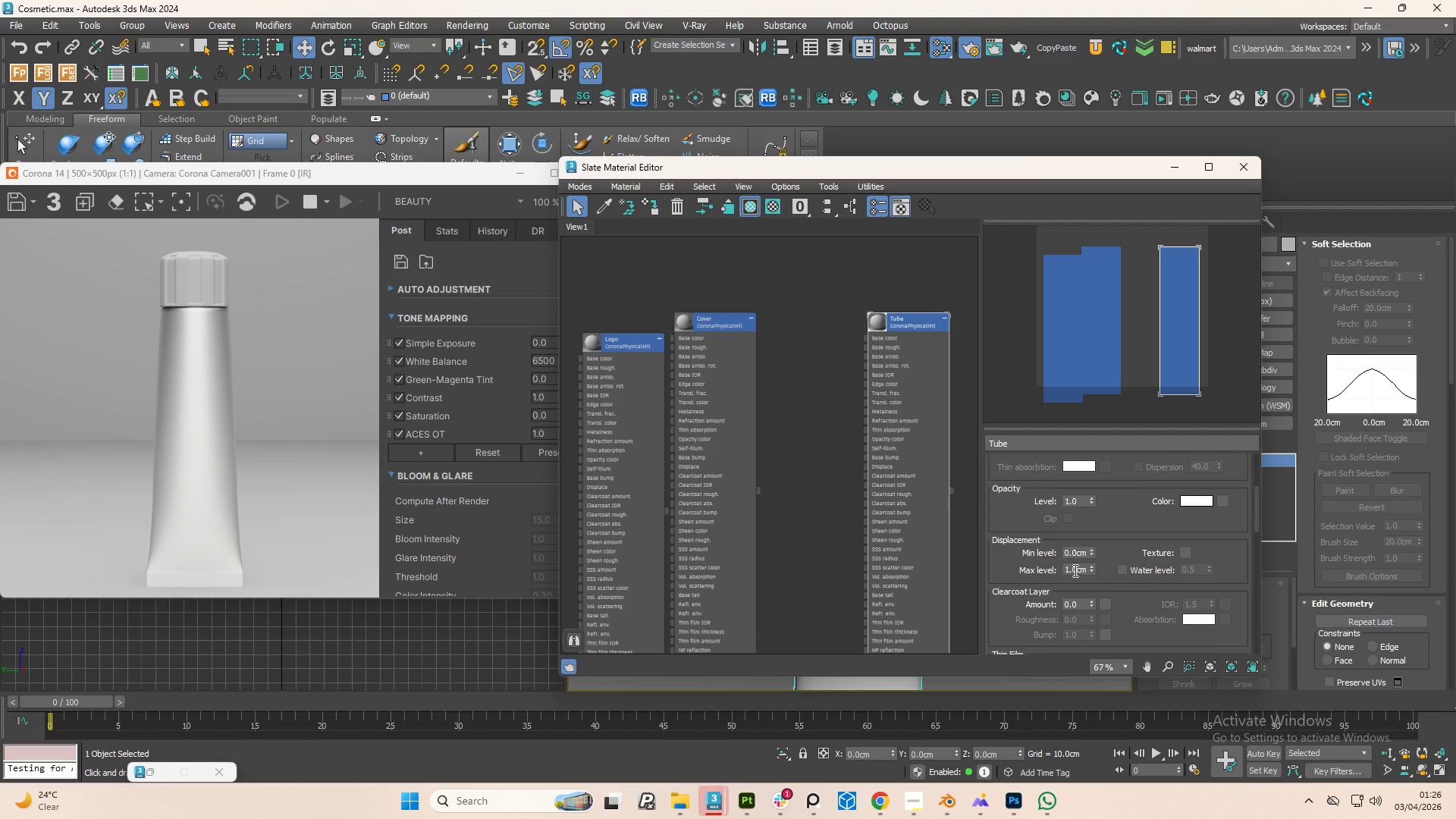 
double_click([1074, 570])
 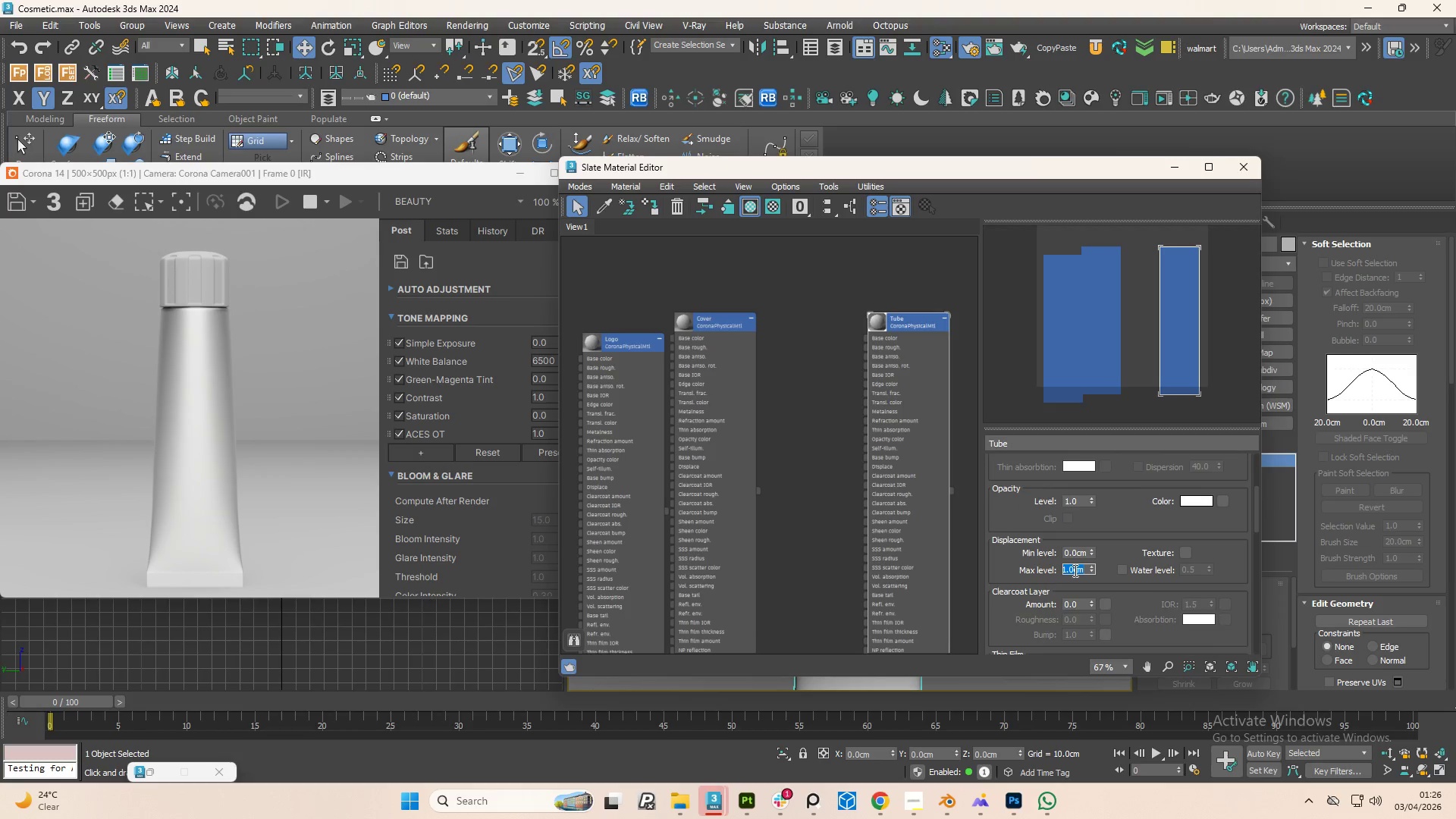 
key(NumpadDecimal)
 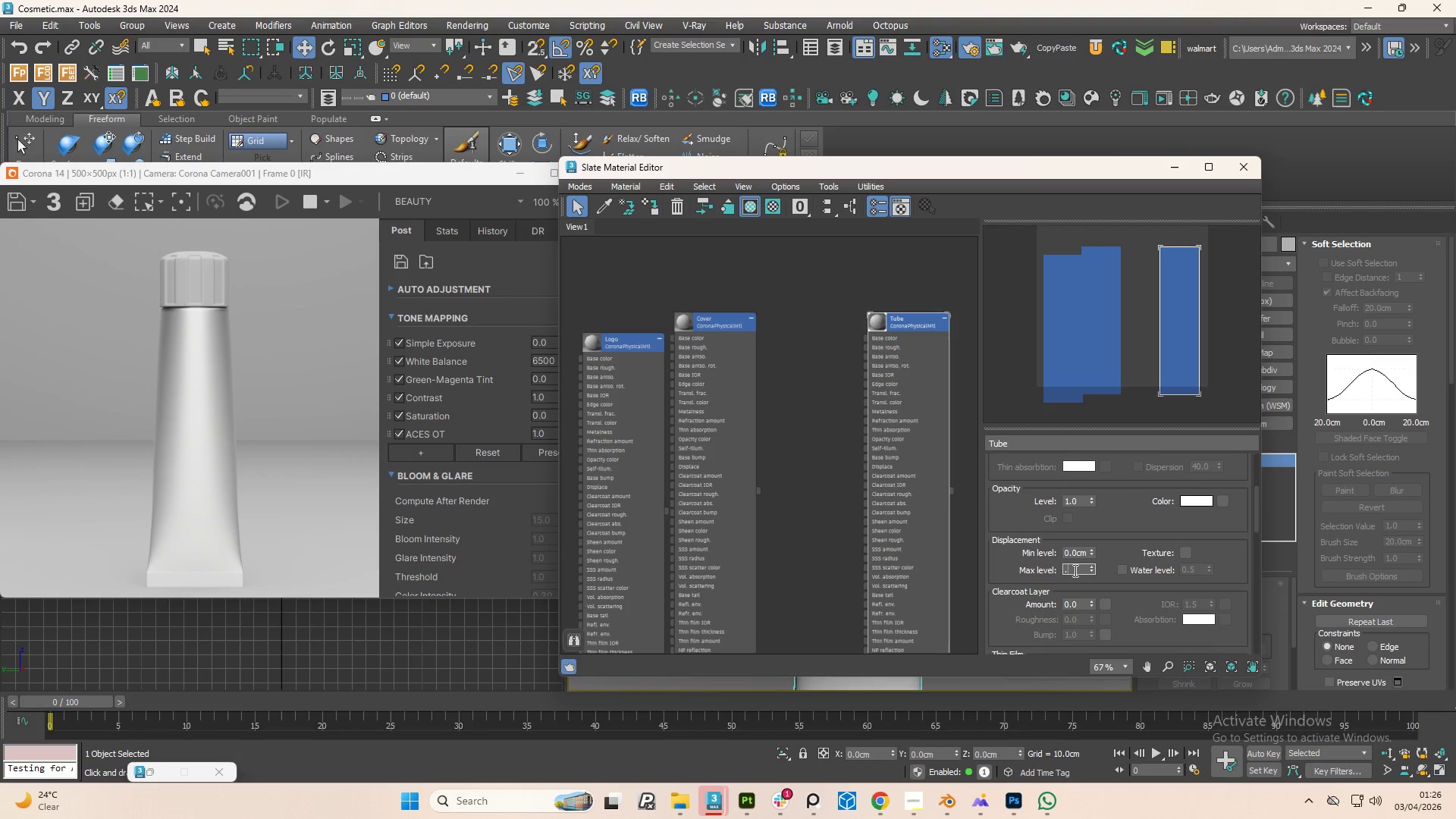 
key(Numpad0)
 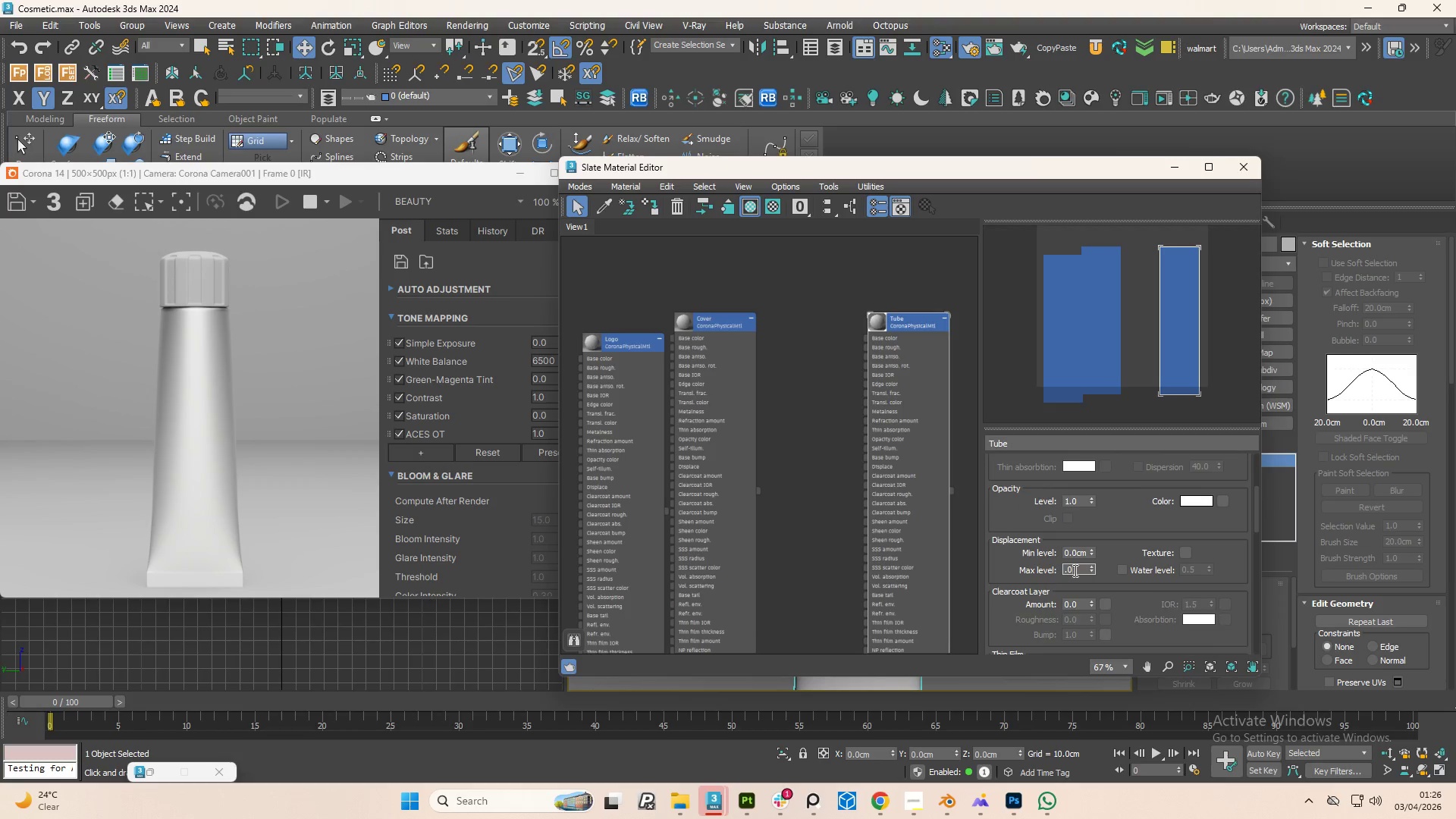 
key(Numpad2)
 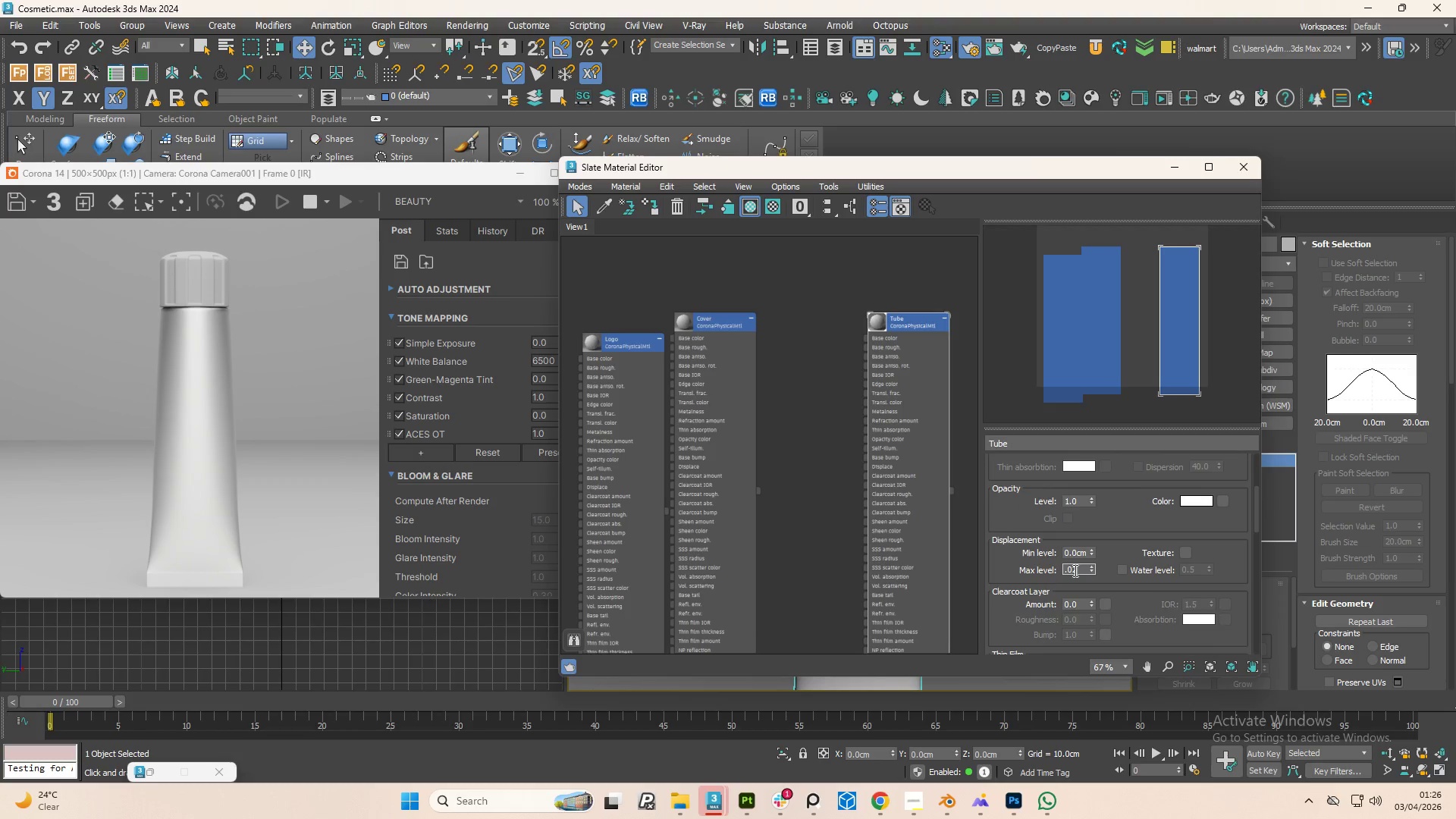 
key(NumpadEnter)
 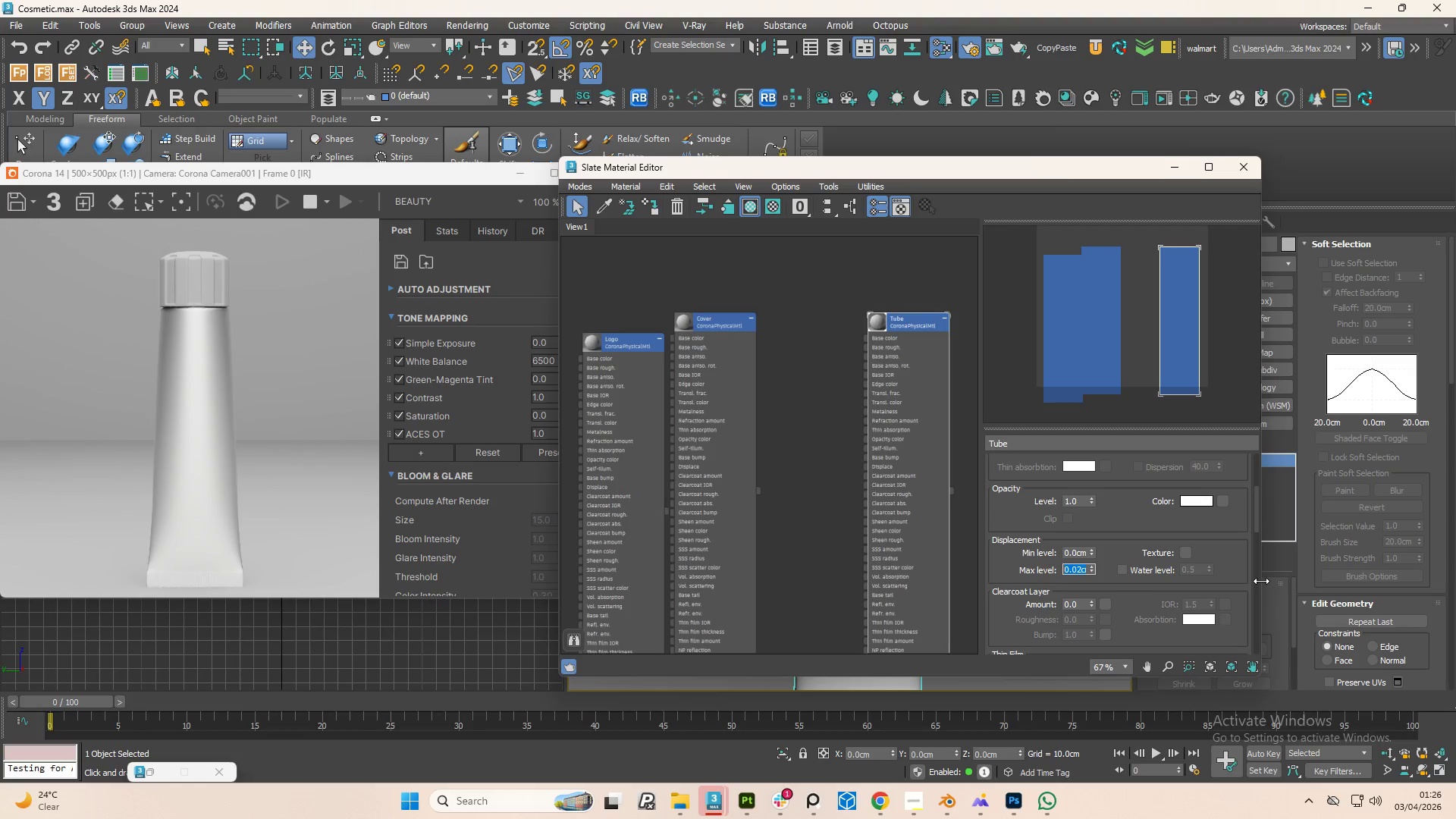 
left_click_drag(start_coordinate=[1257, 520], to_coordinate=[1259, 591])
 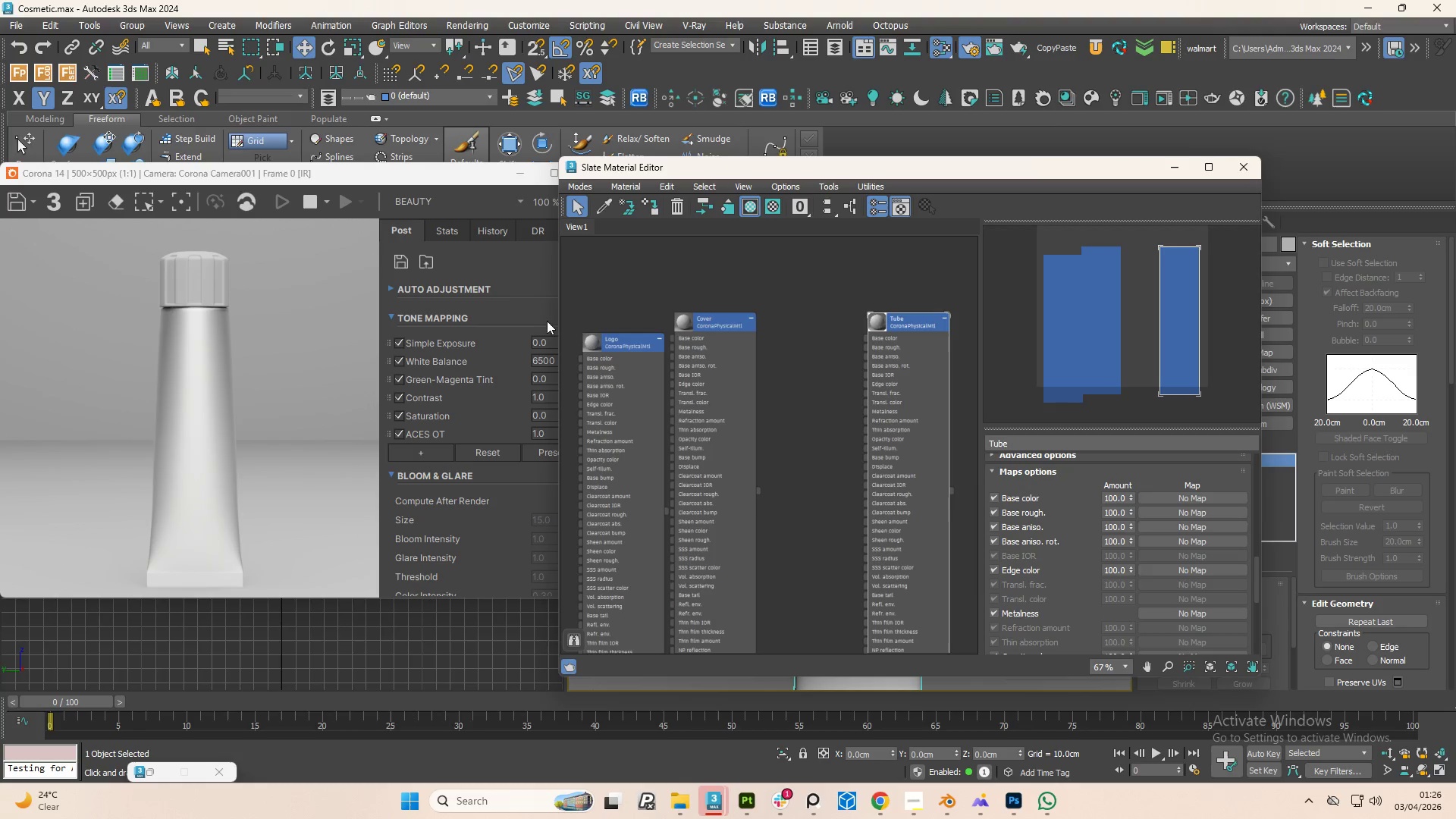 
left_click_drag(start_coordinate=[711, 315], to_coordinate=[737, 315])
 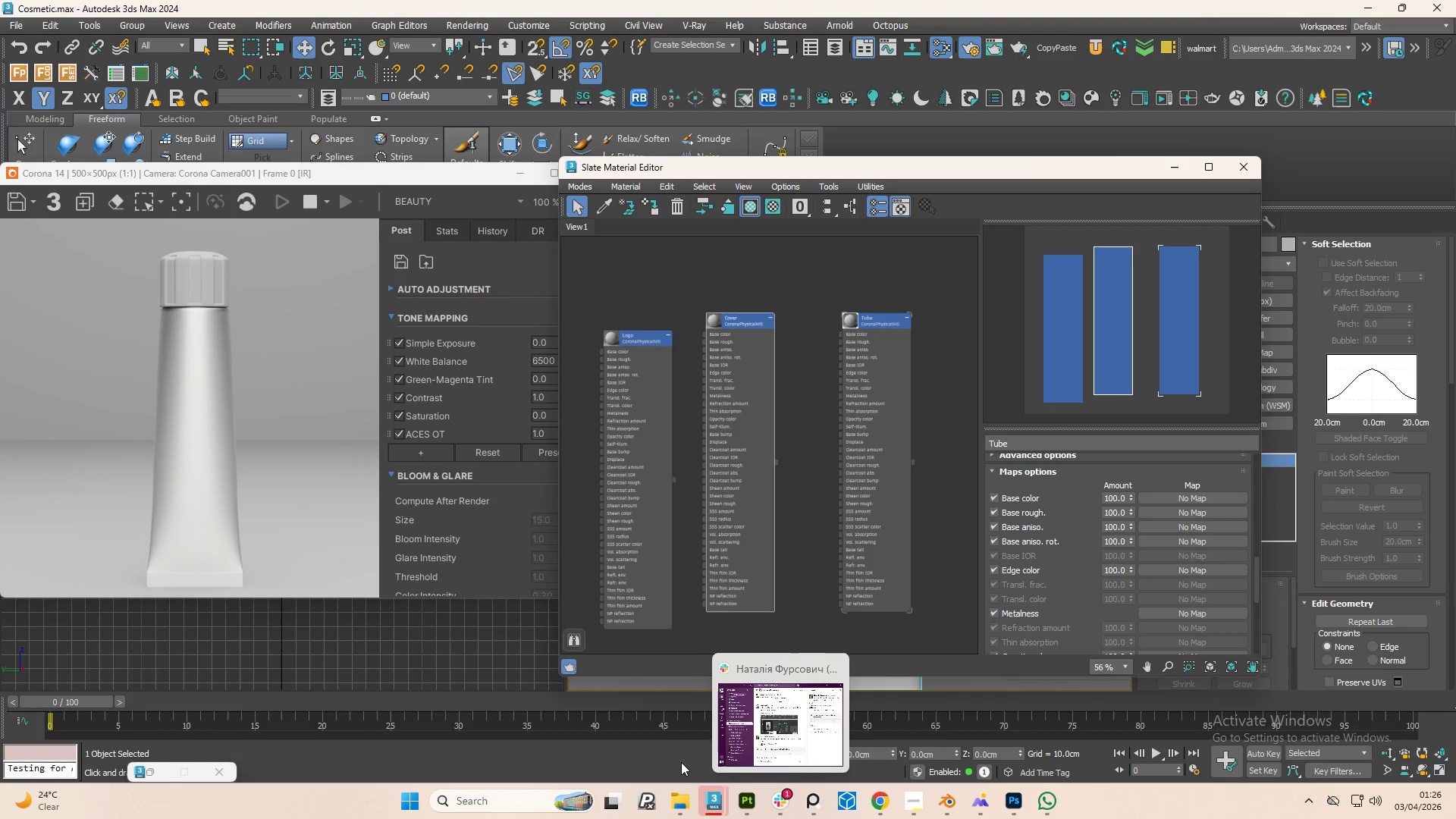 
scroll: coordinate [711, 315], scroll_direction: down, amount: 1.0
 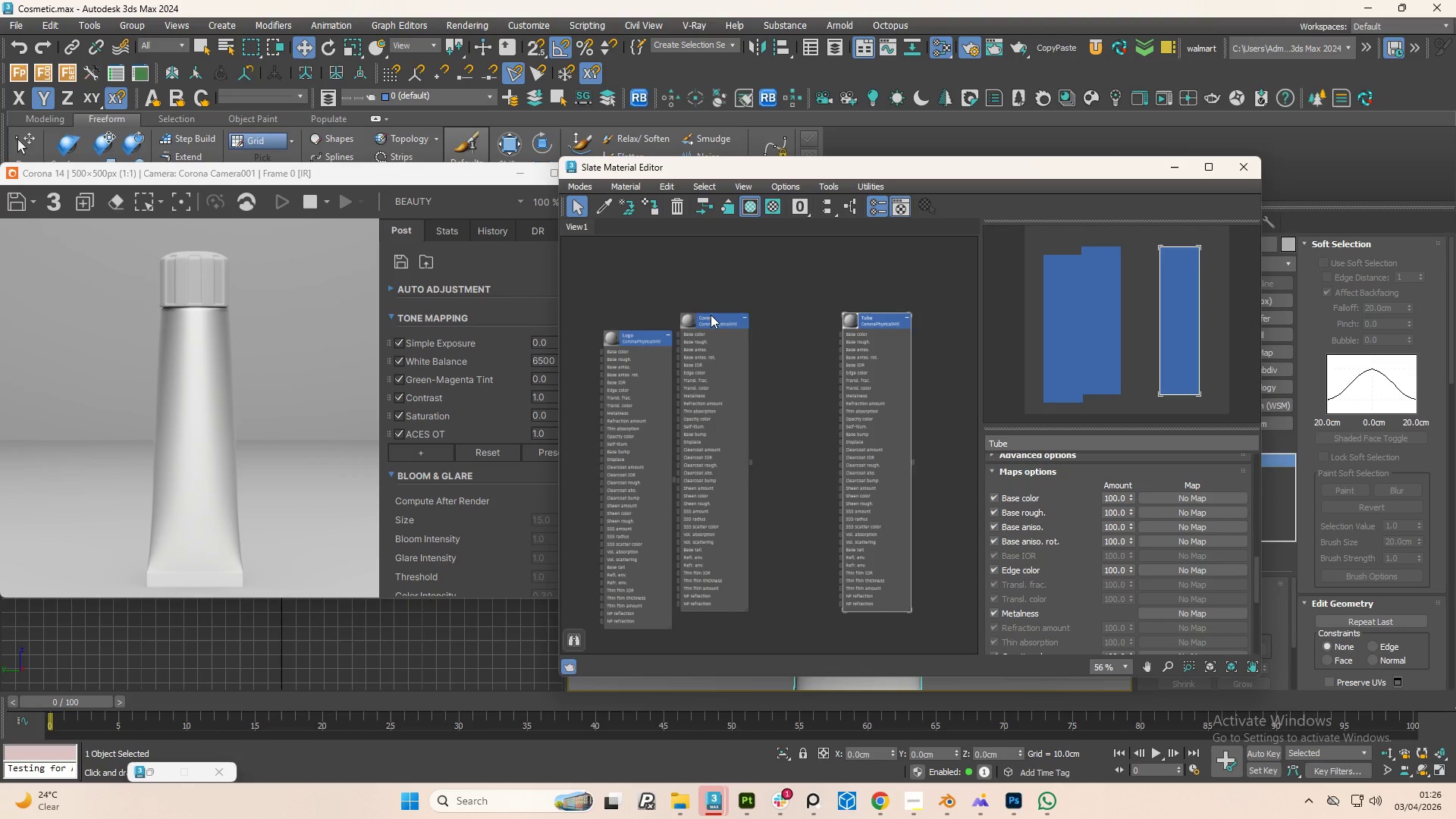 
wait(6.92)
 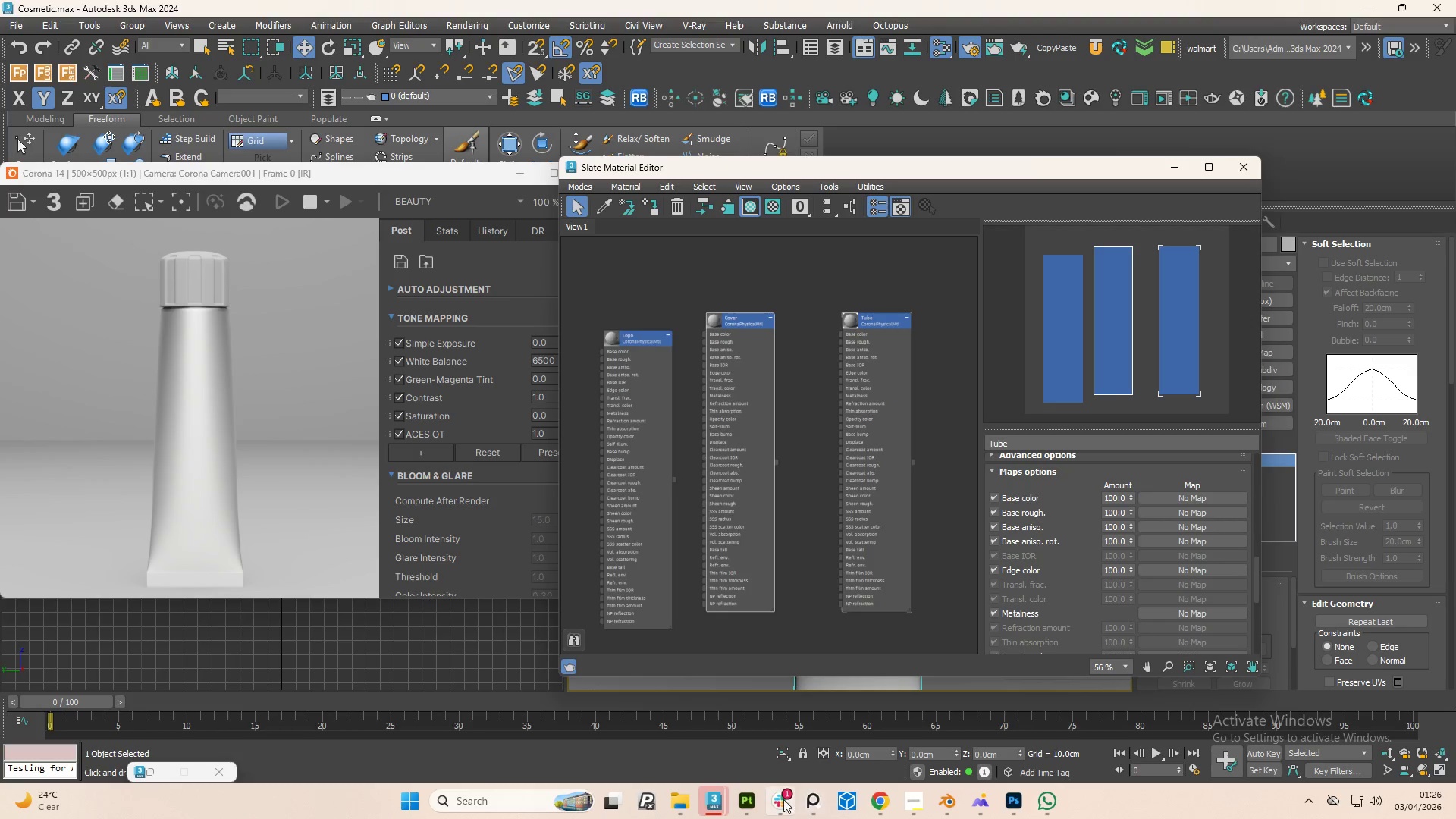 
left_click([676, 803])
 